 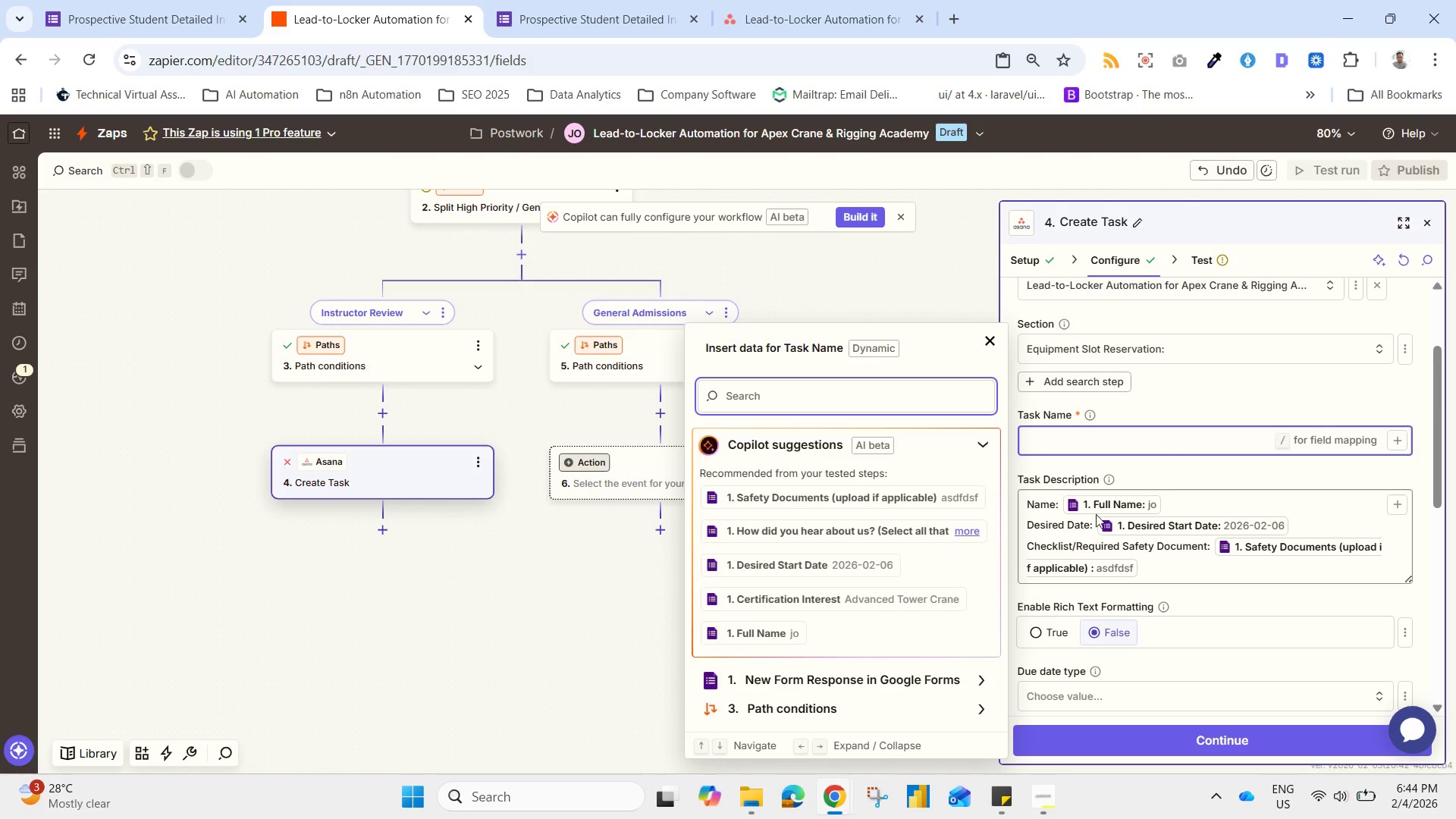 
left_click([935, 597])
 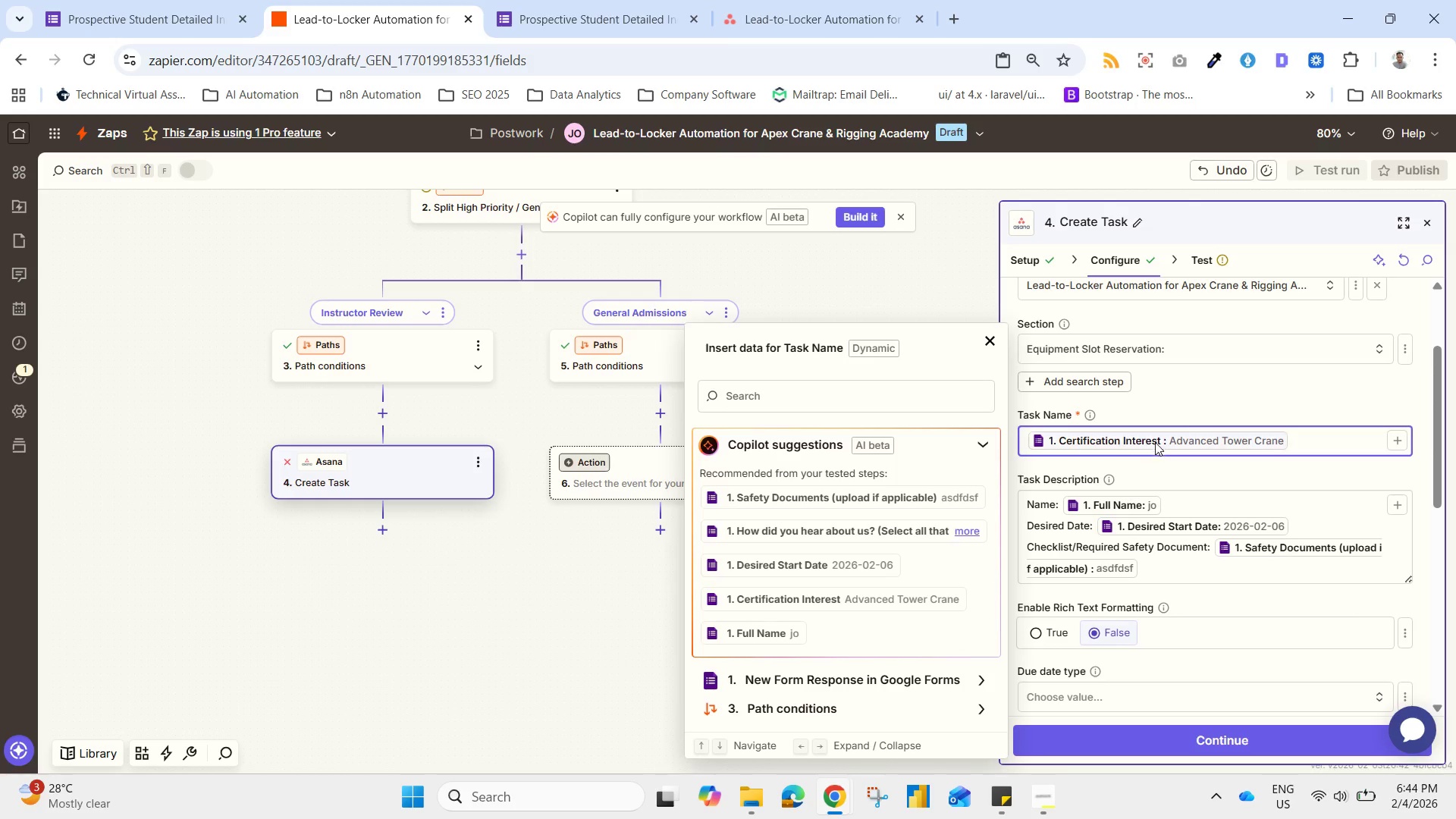 
left_click([1210, 397])
 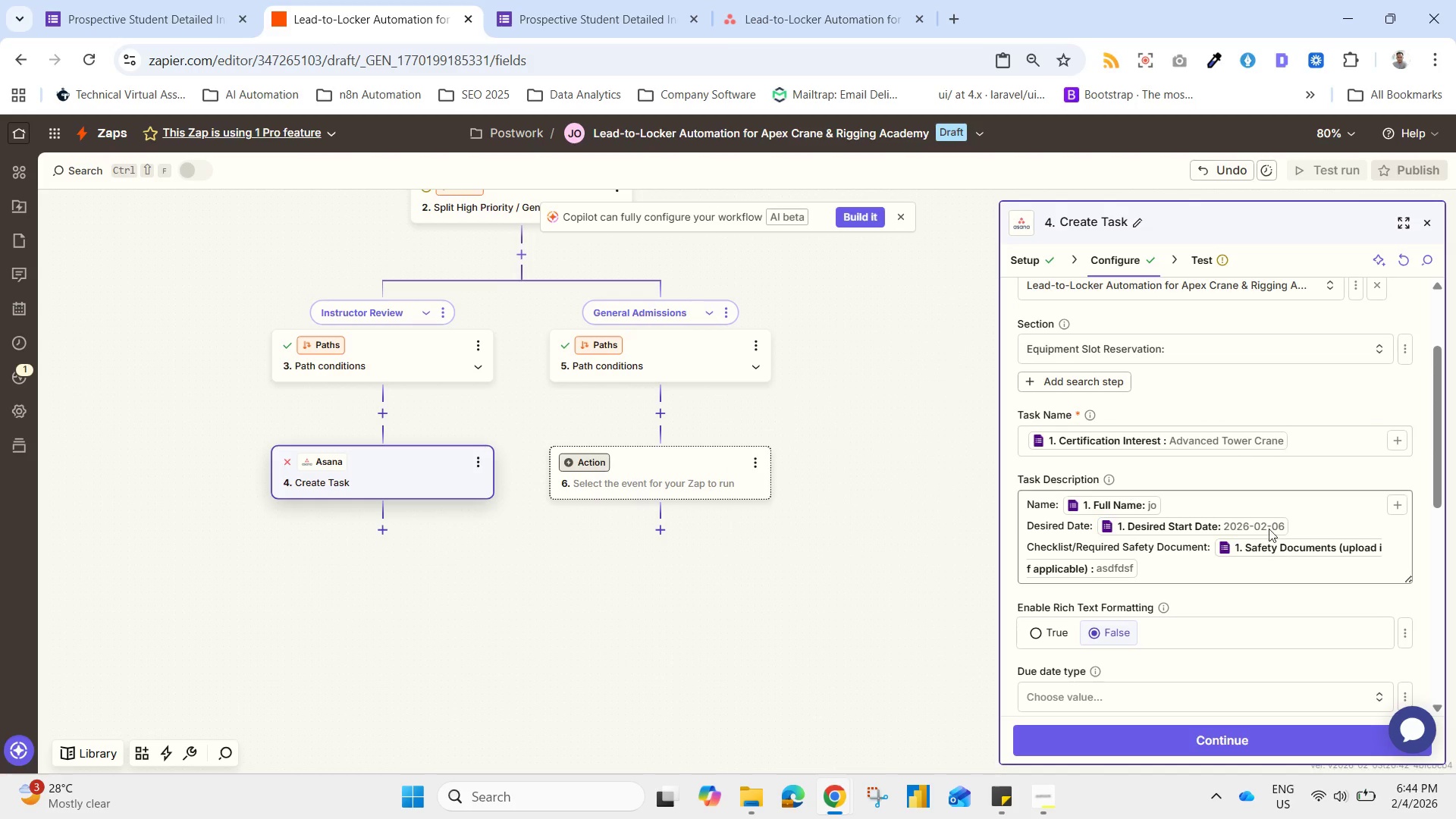 
scroll: coordinate [1258, 555], scroll_direction: down, amount: 2.0
 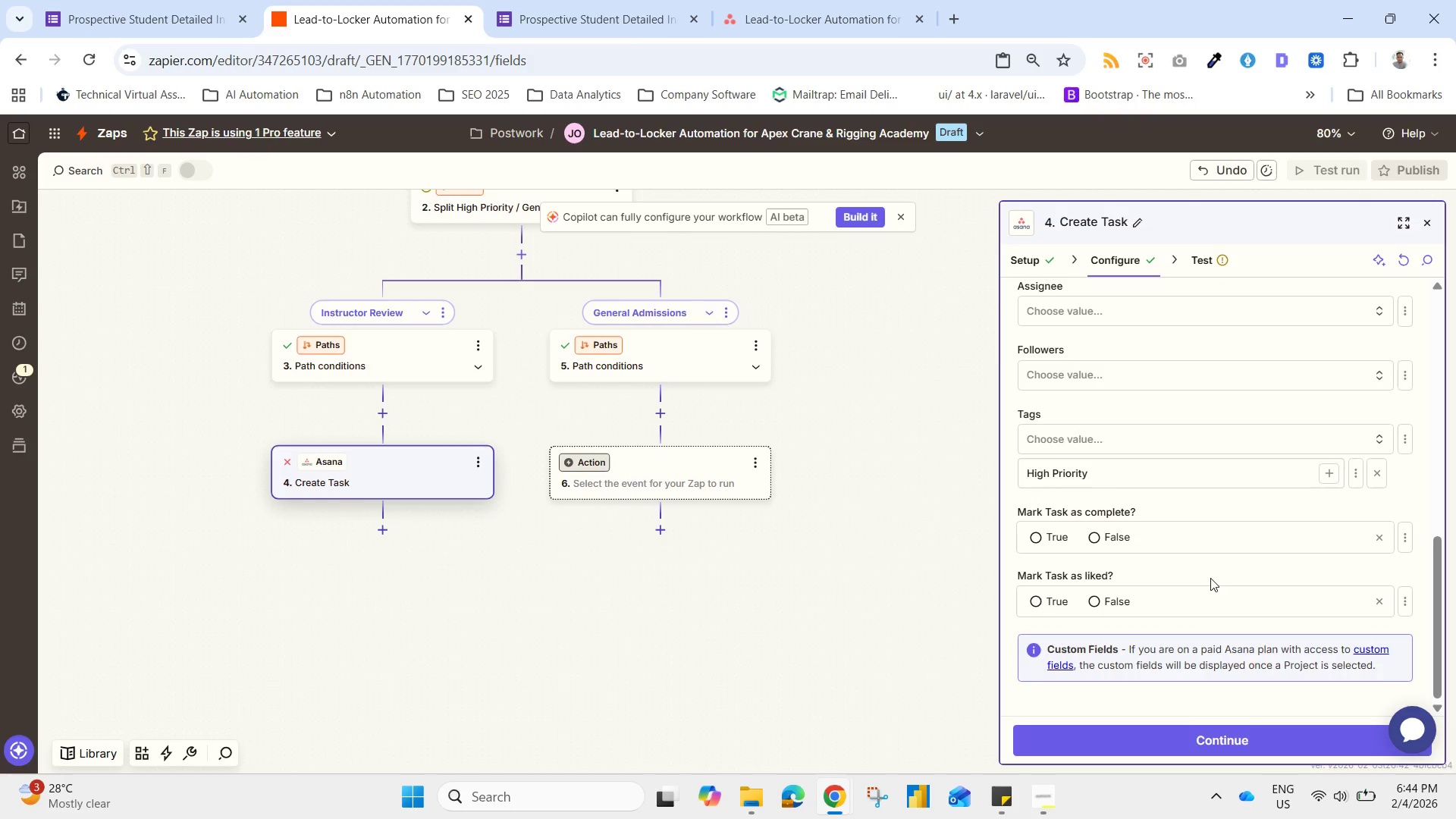 
left_click([1181, 733])
 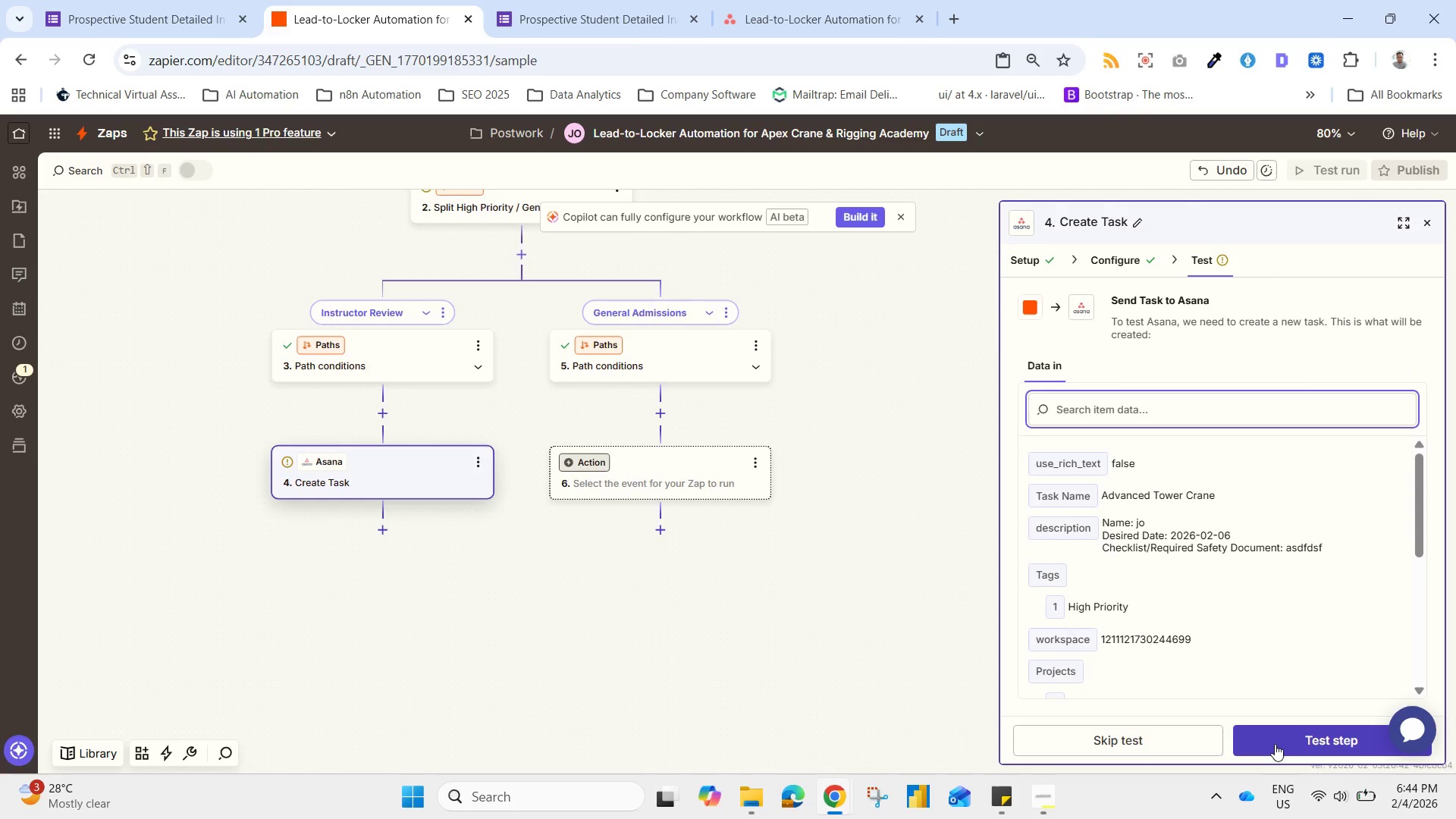 
left_click([1275, 744])
 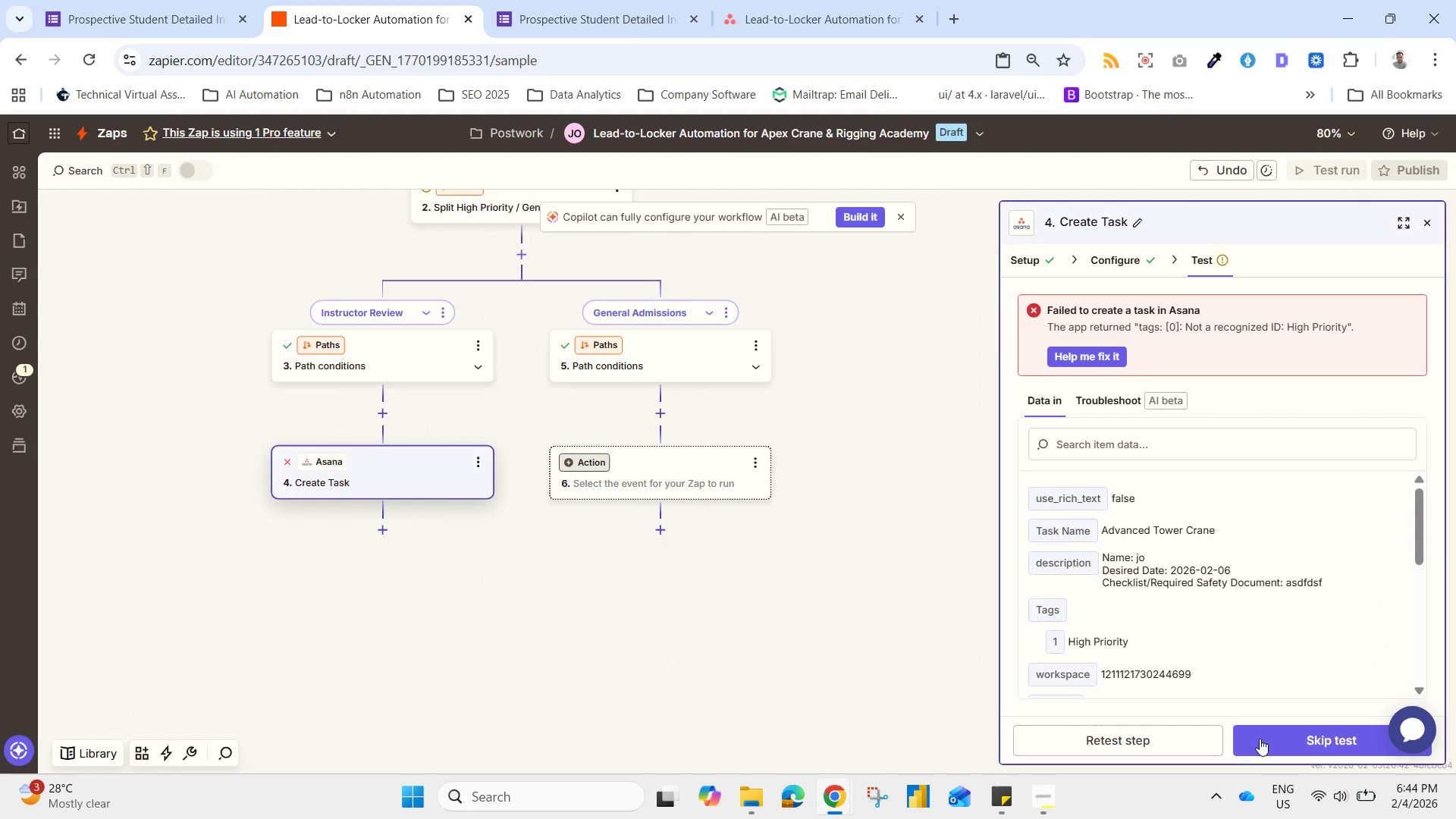 
wait(5.66)
 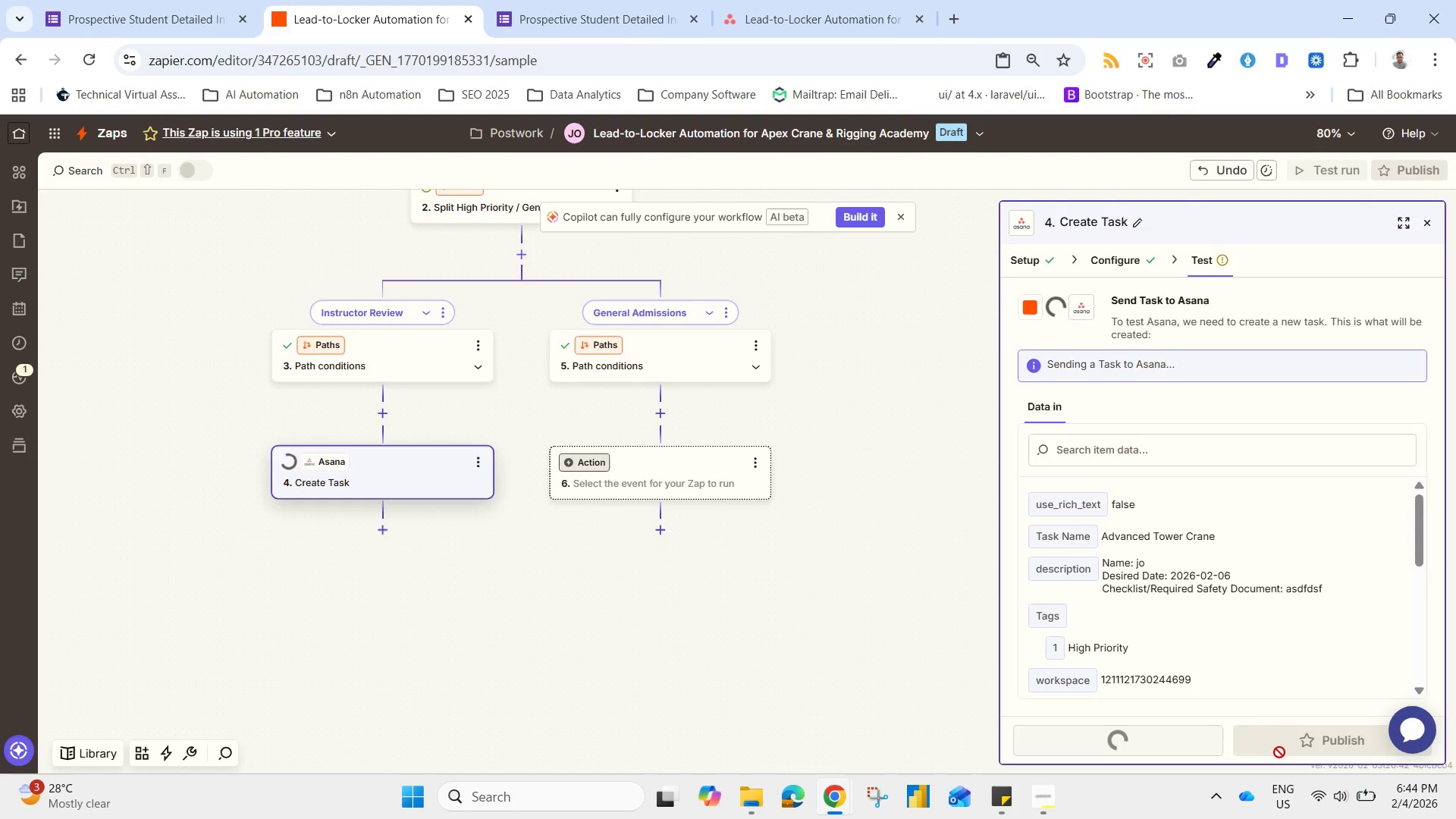 
left_click([1166, 747])
 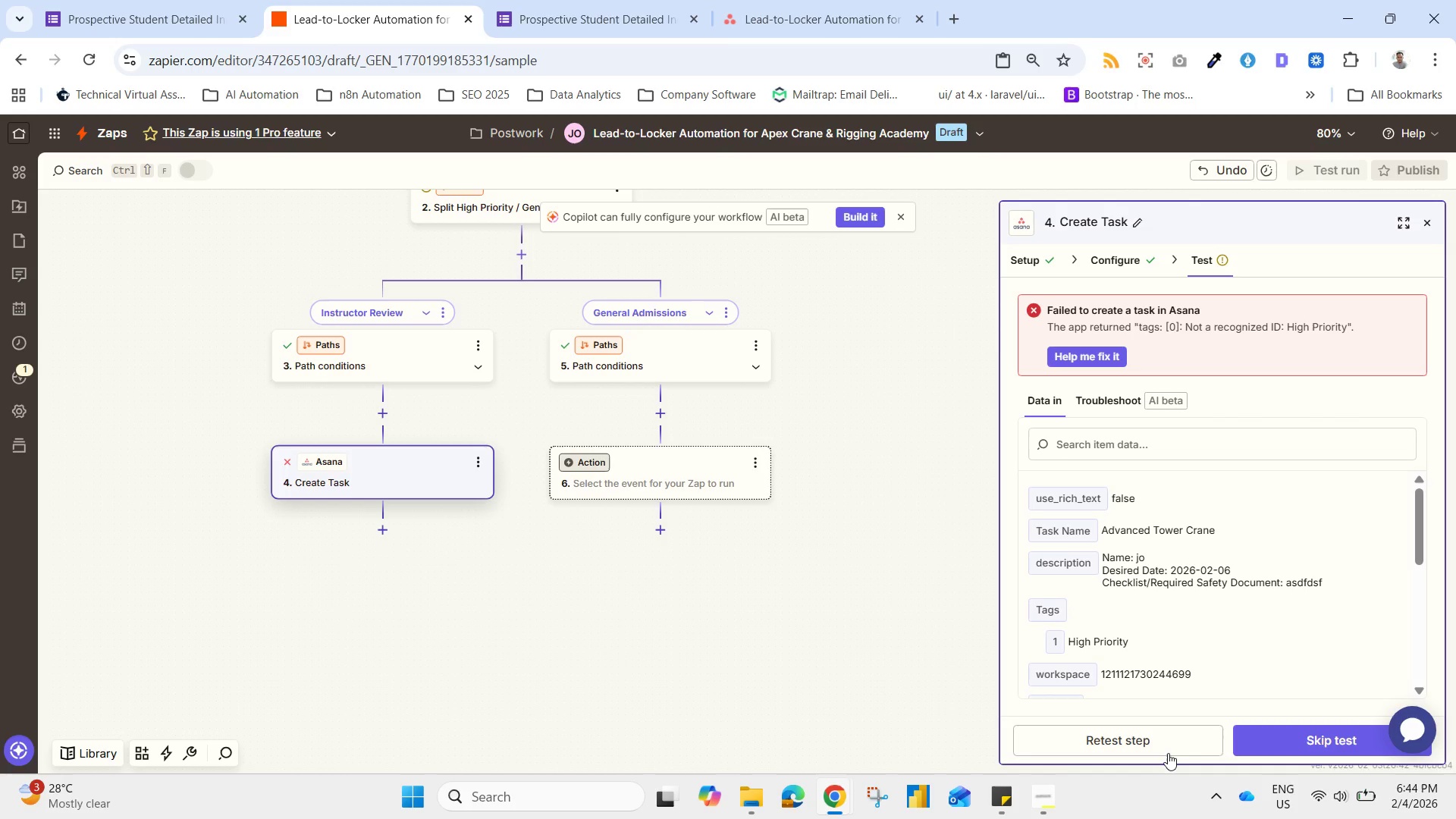 
wait(8.3)
 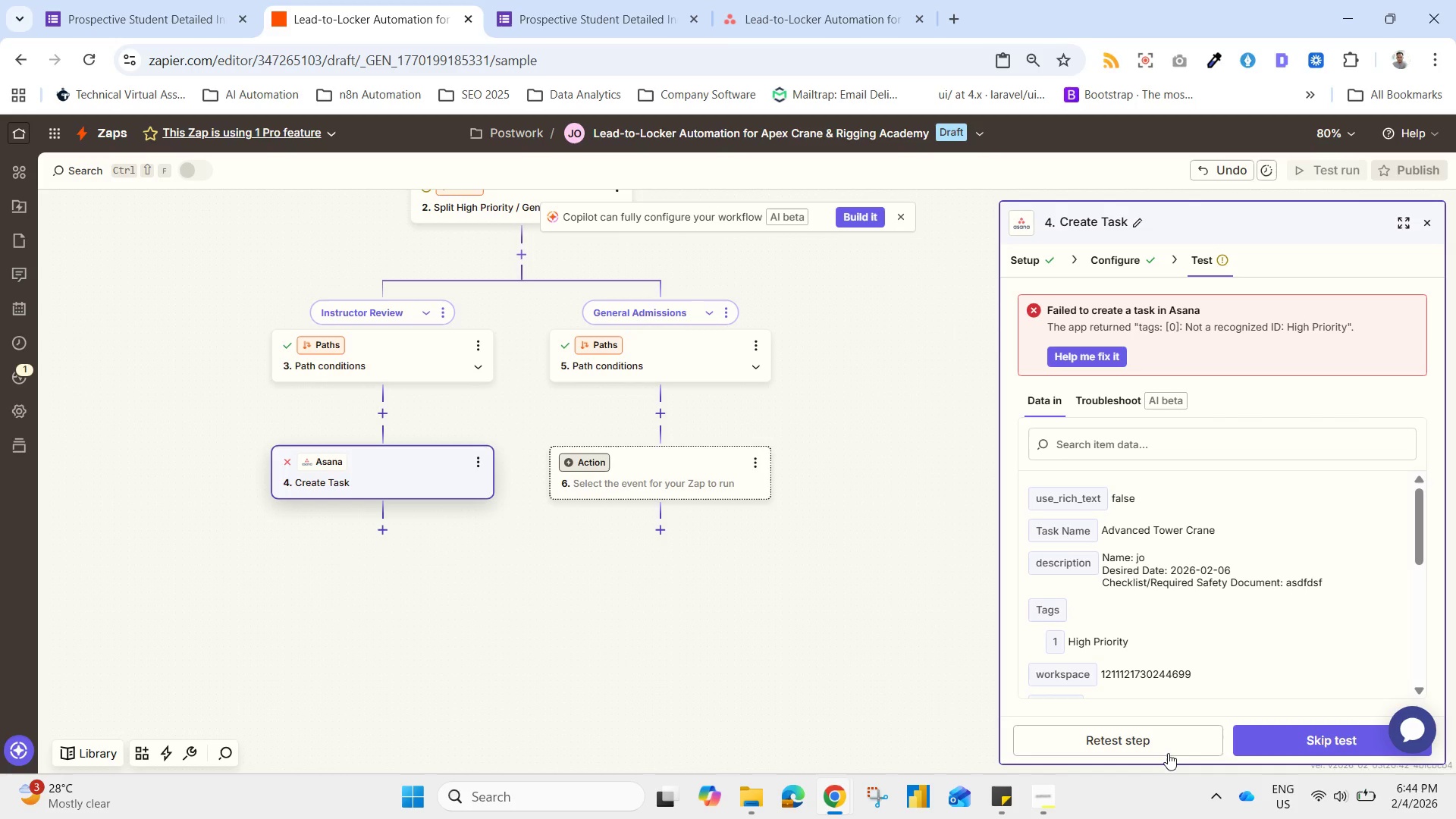 
left_click([1122, 254])
 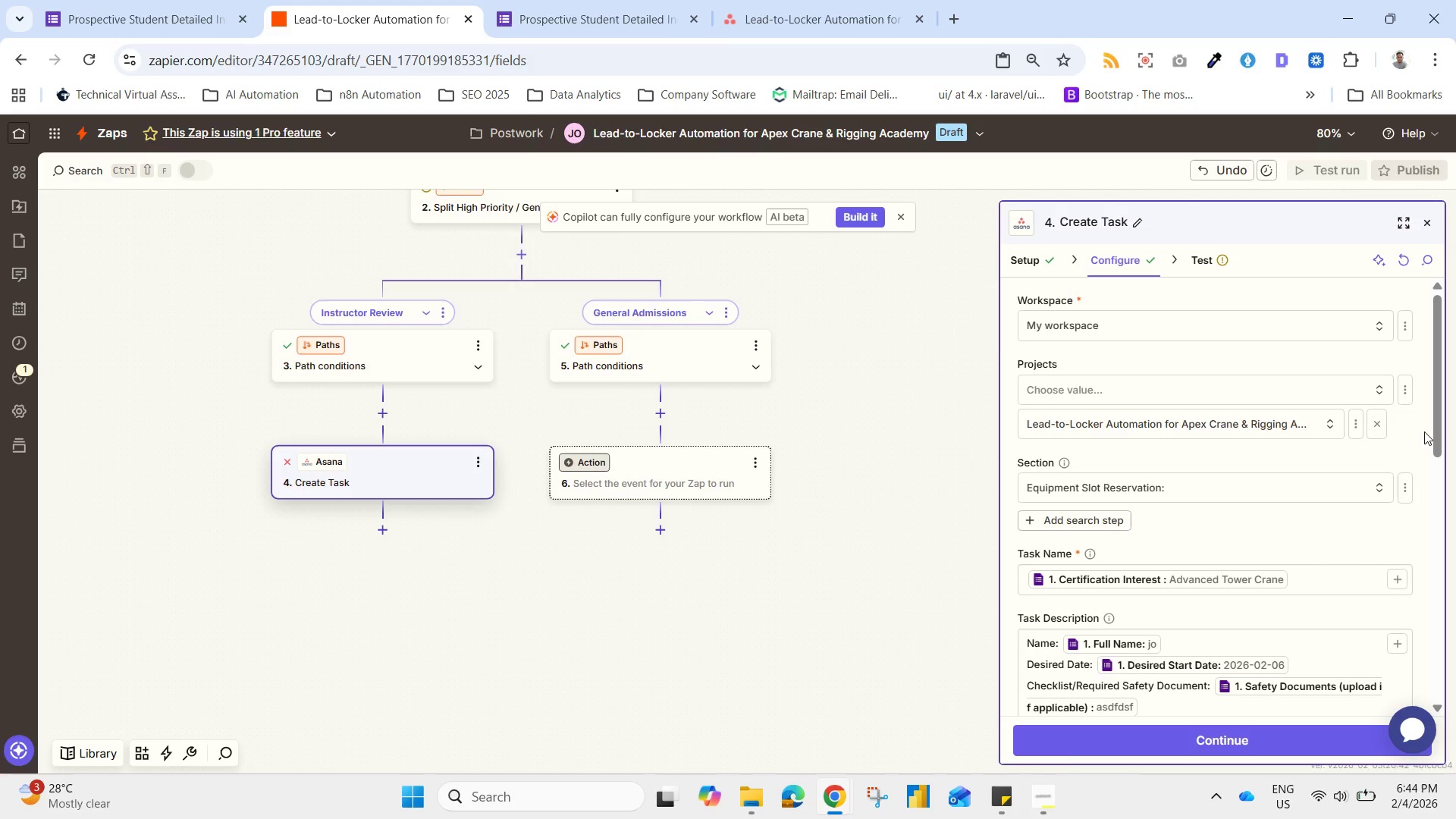 
left_click_drag(start_coordinate=[1445, 424], to_coordinate=[1452, 447])
 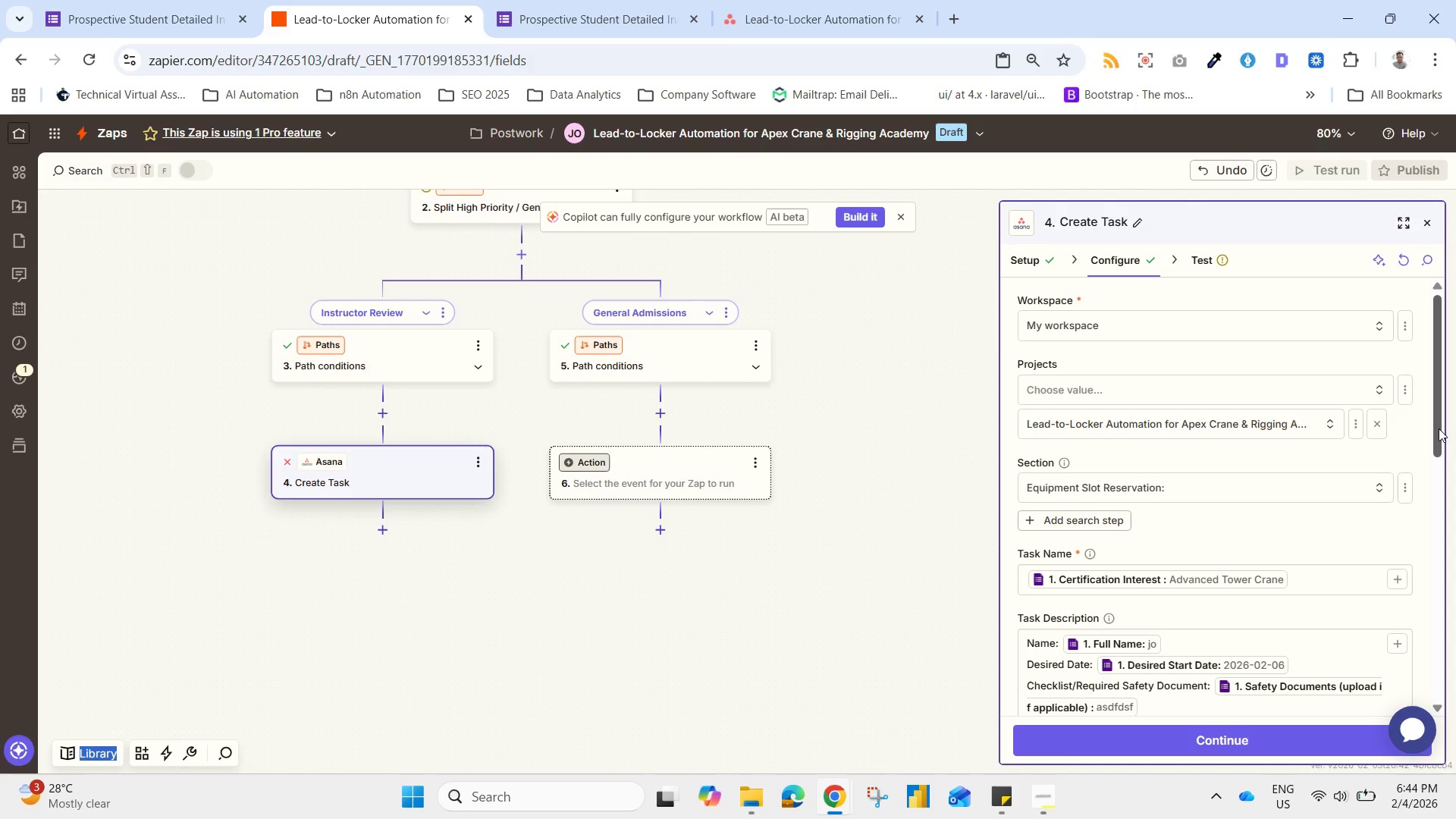 
left_click_drag(start_coordinate=[1439, 428], to_coordinate=[1439, 513])
 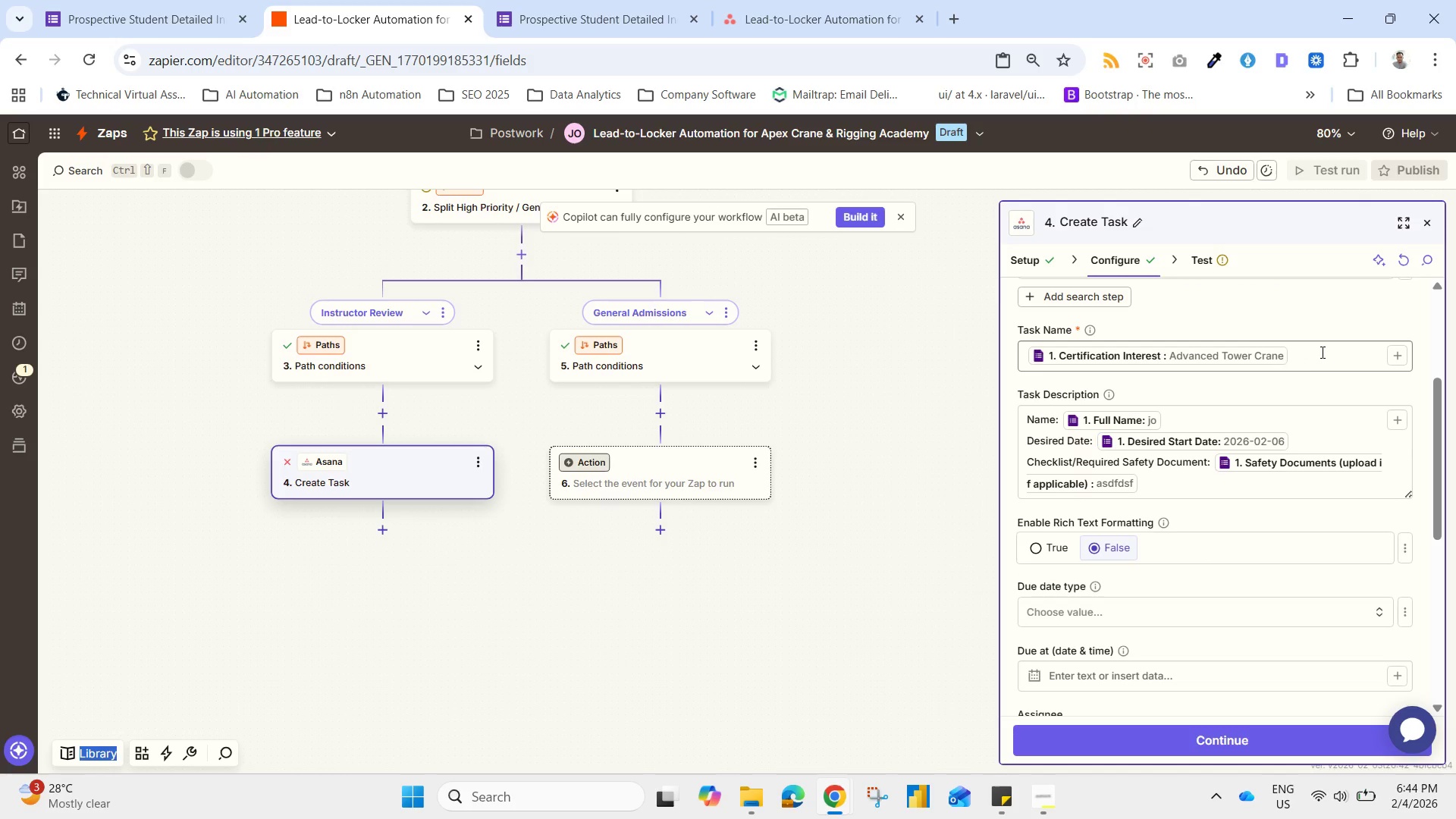 
left_click_drag(start_coordinate=[1321, 351], to_coordinate=[830, 350])
 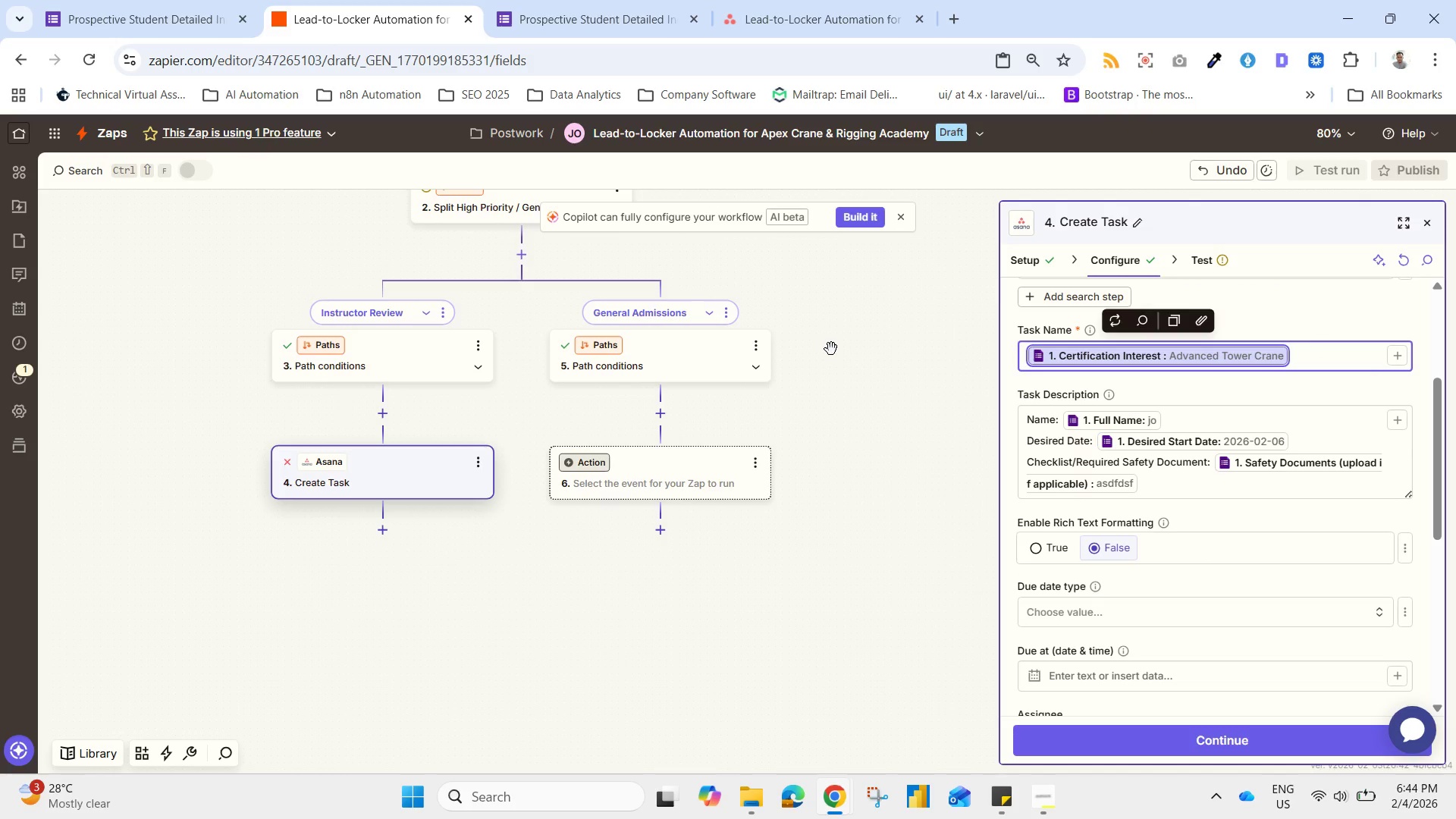 
type(High Prioriy)
key(Backspace)
type(ty)
 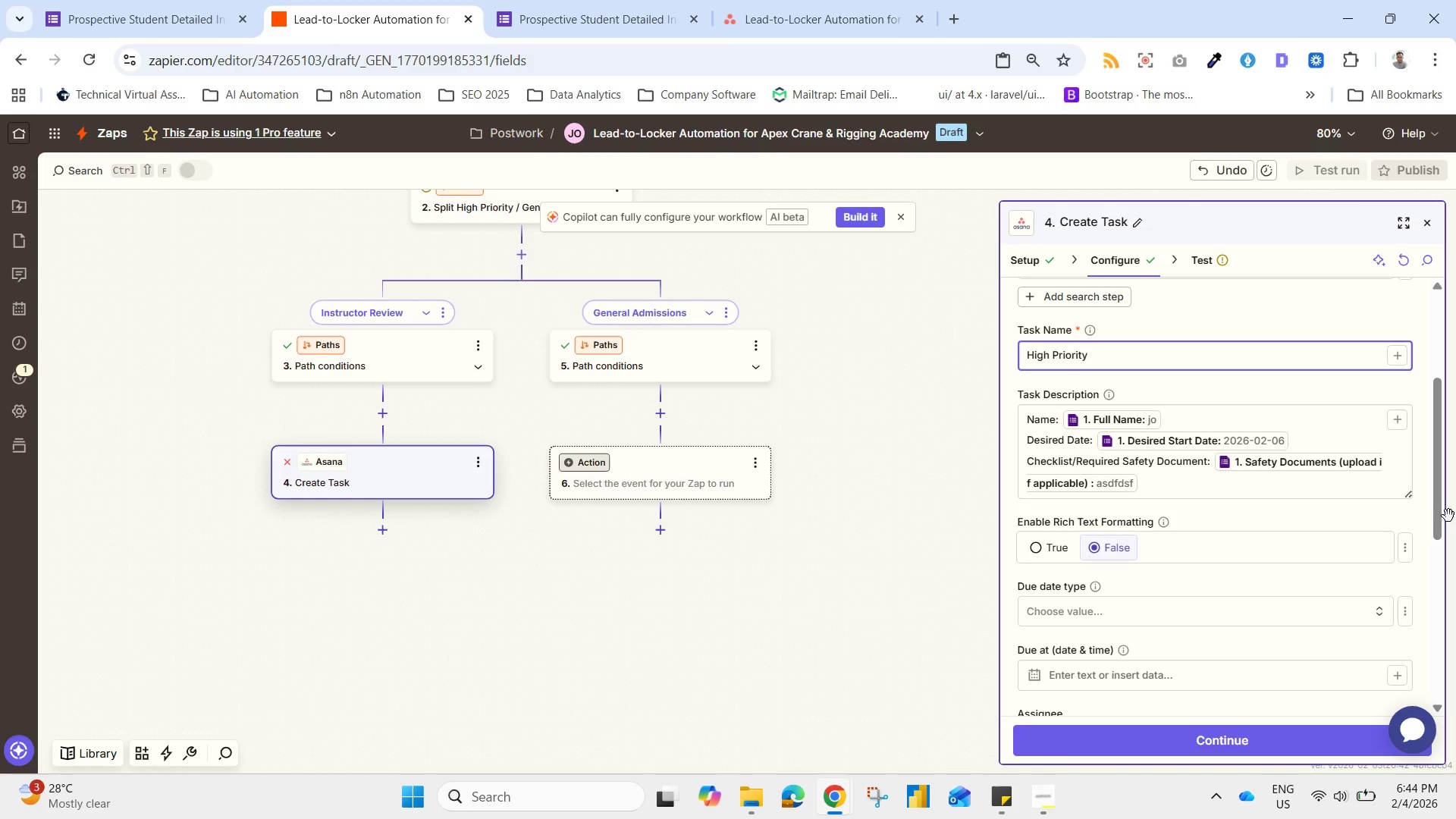 
left_click_drag(start_coordinate=[1436, 500], to_coordinate=[1421, 623])
 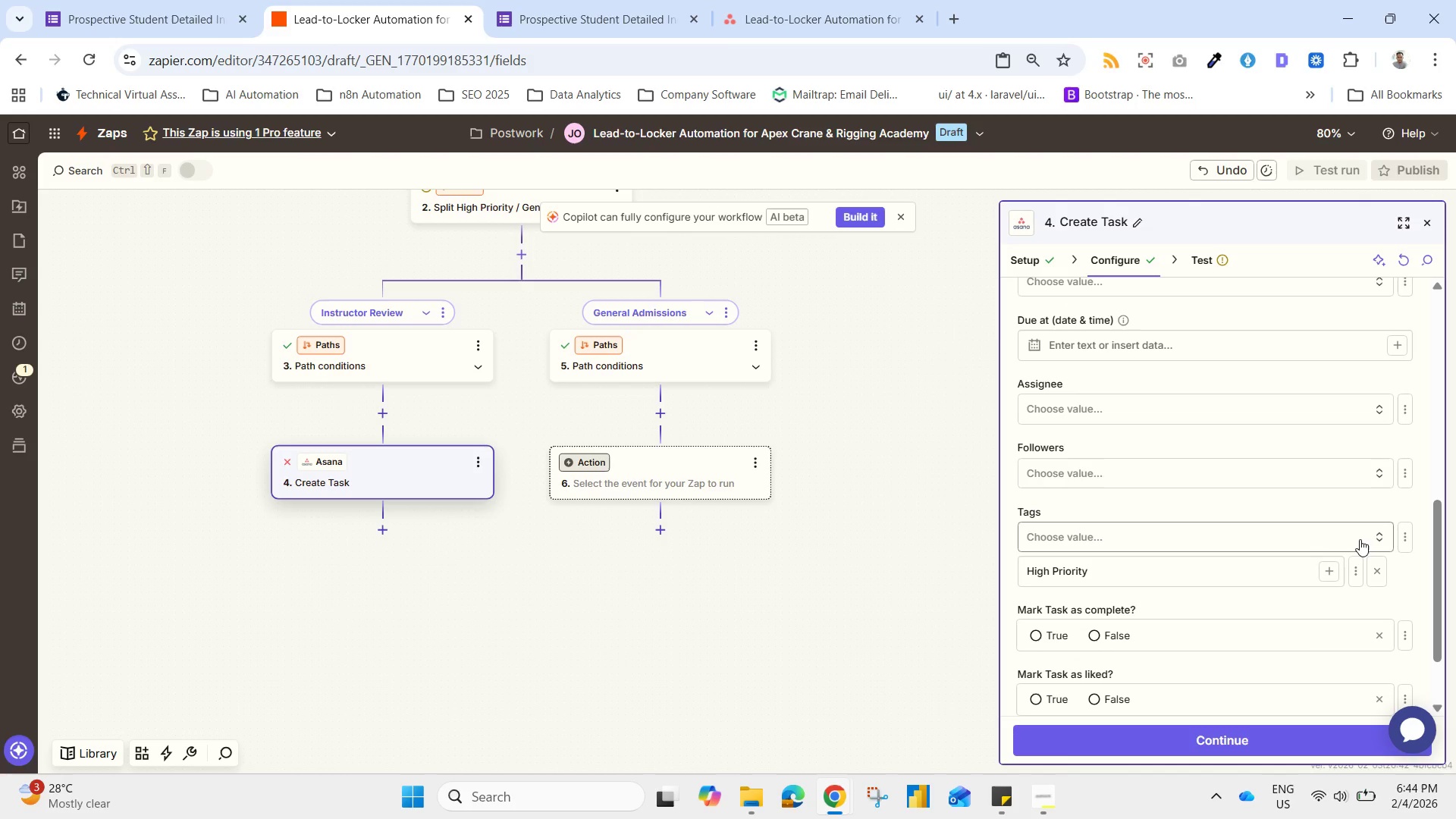 
left_click([1360, 539])
 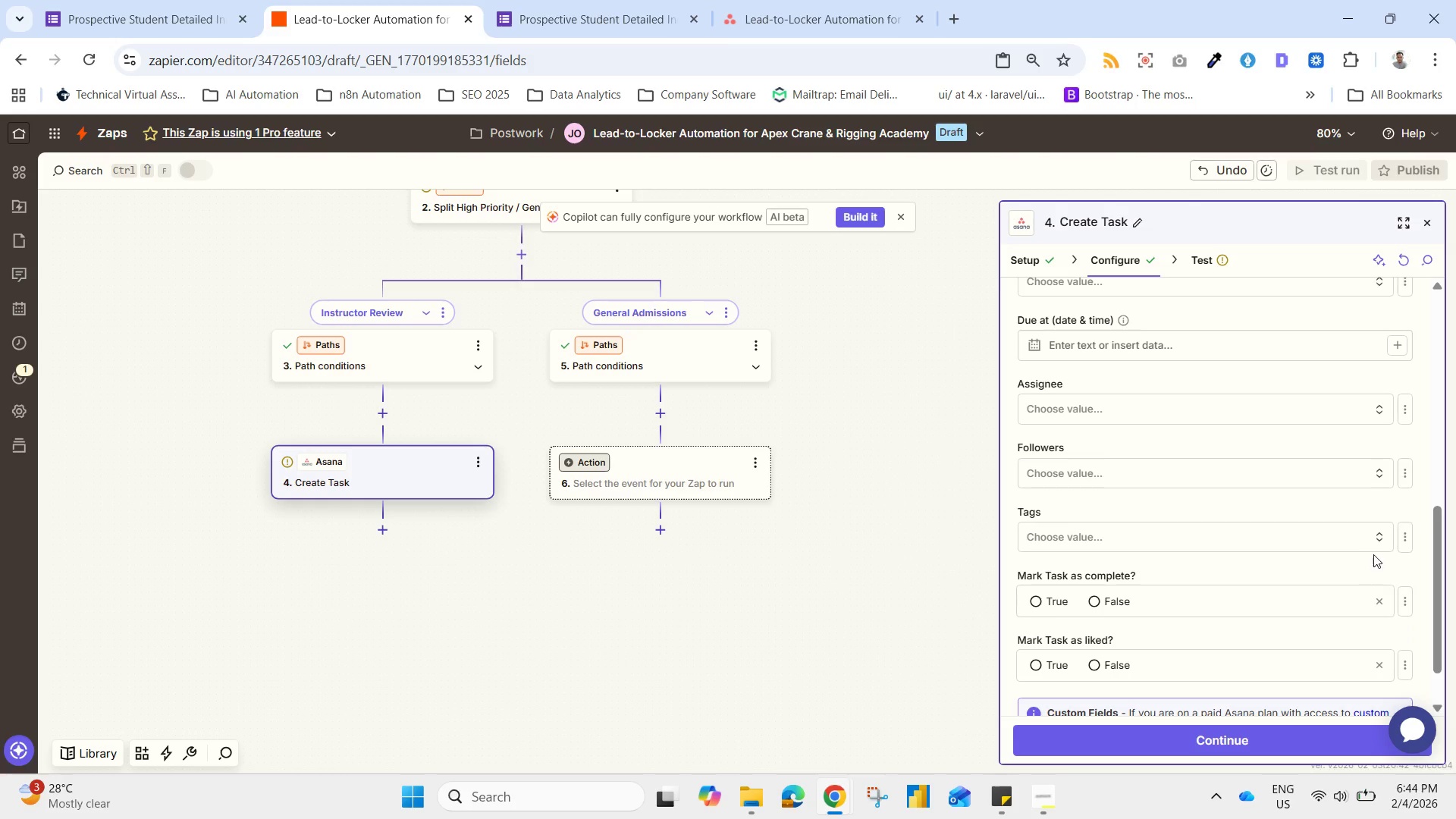 
left_click([1345, 541])
 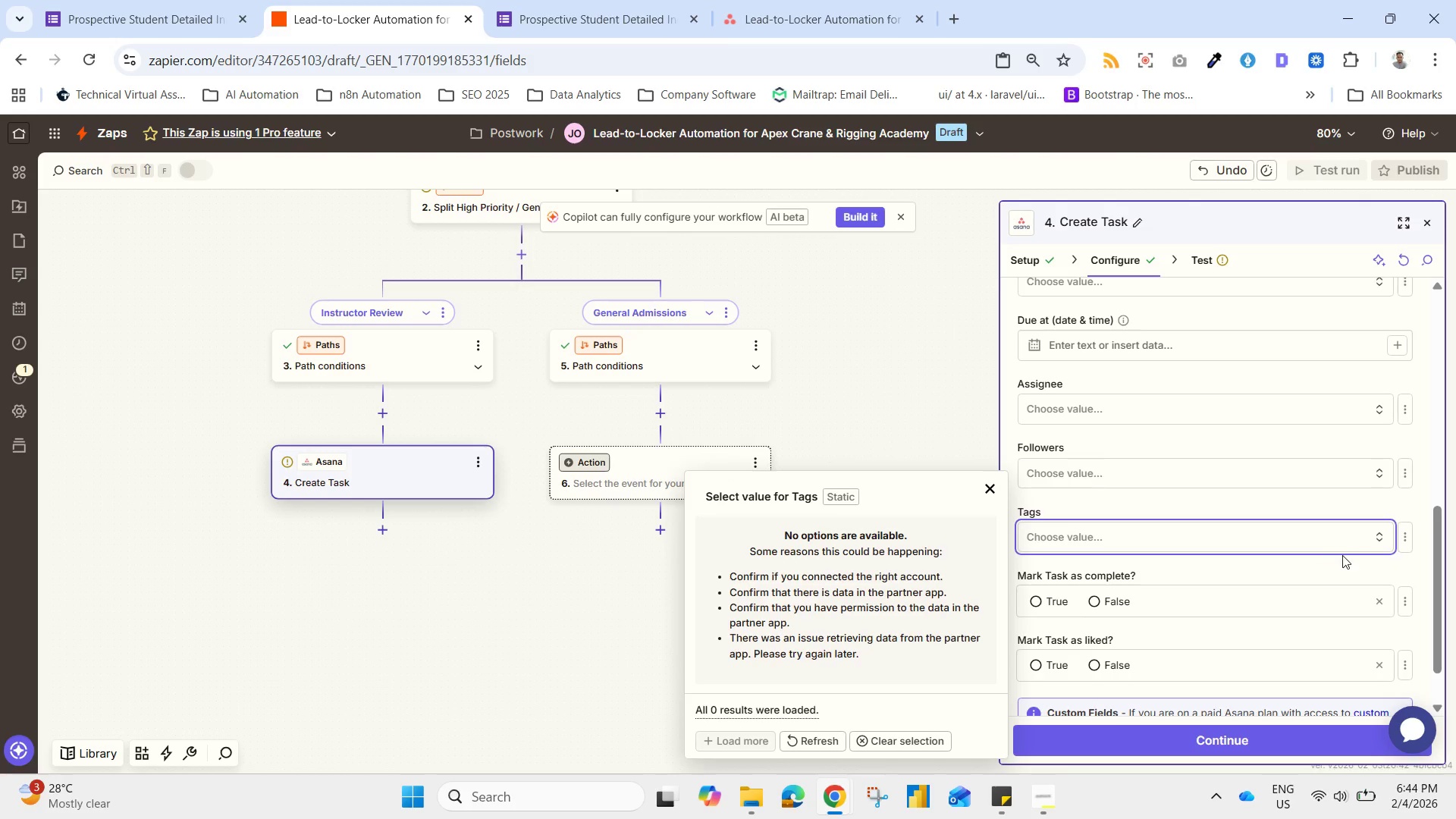 
left_click([1404, 544])
 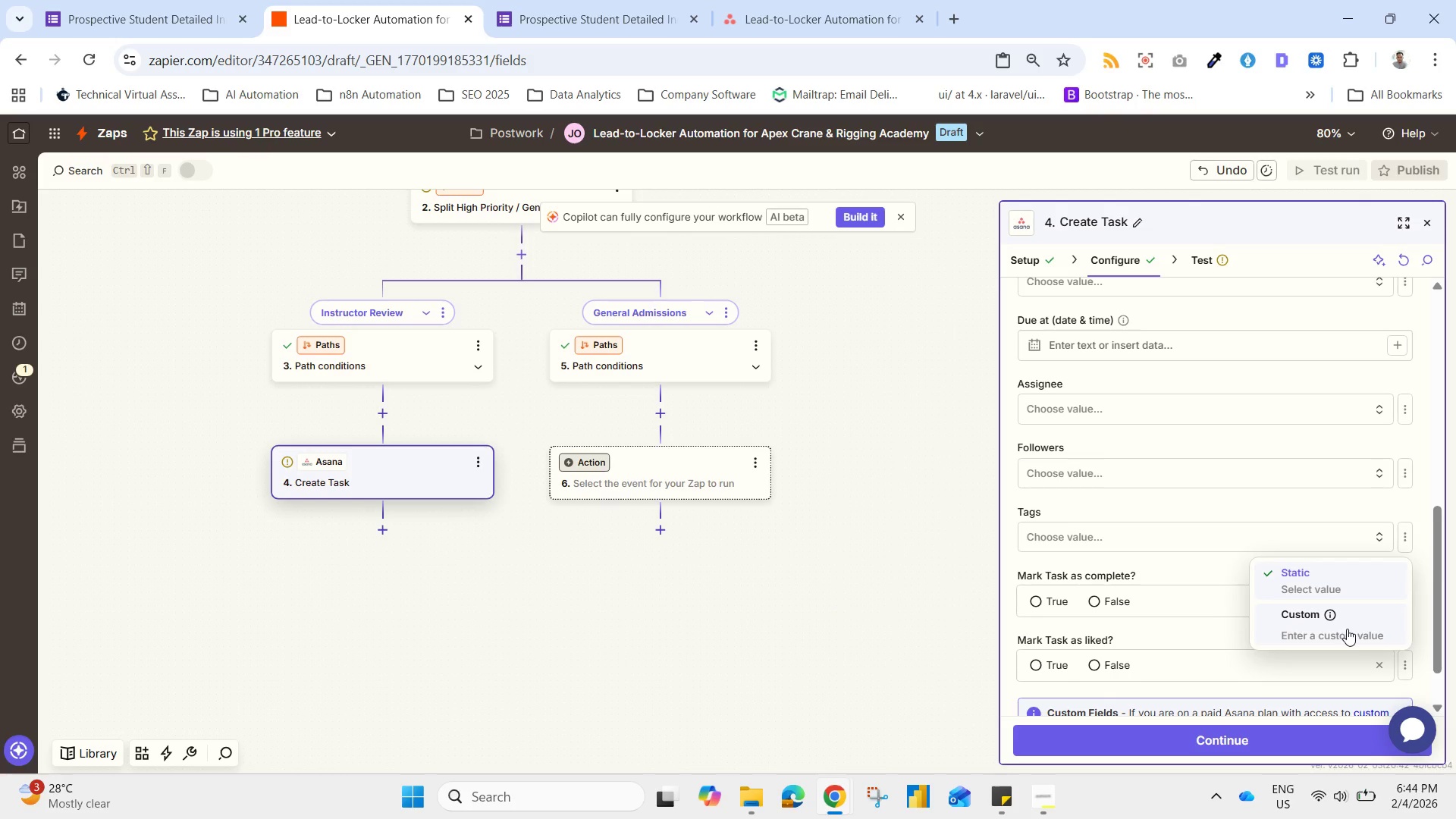 
left_click([1347, 629])
 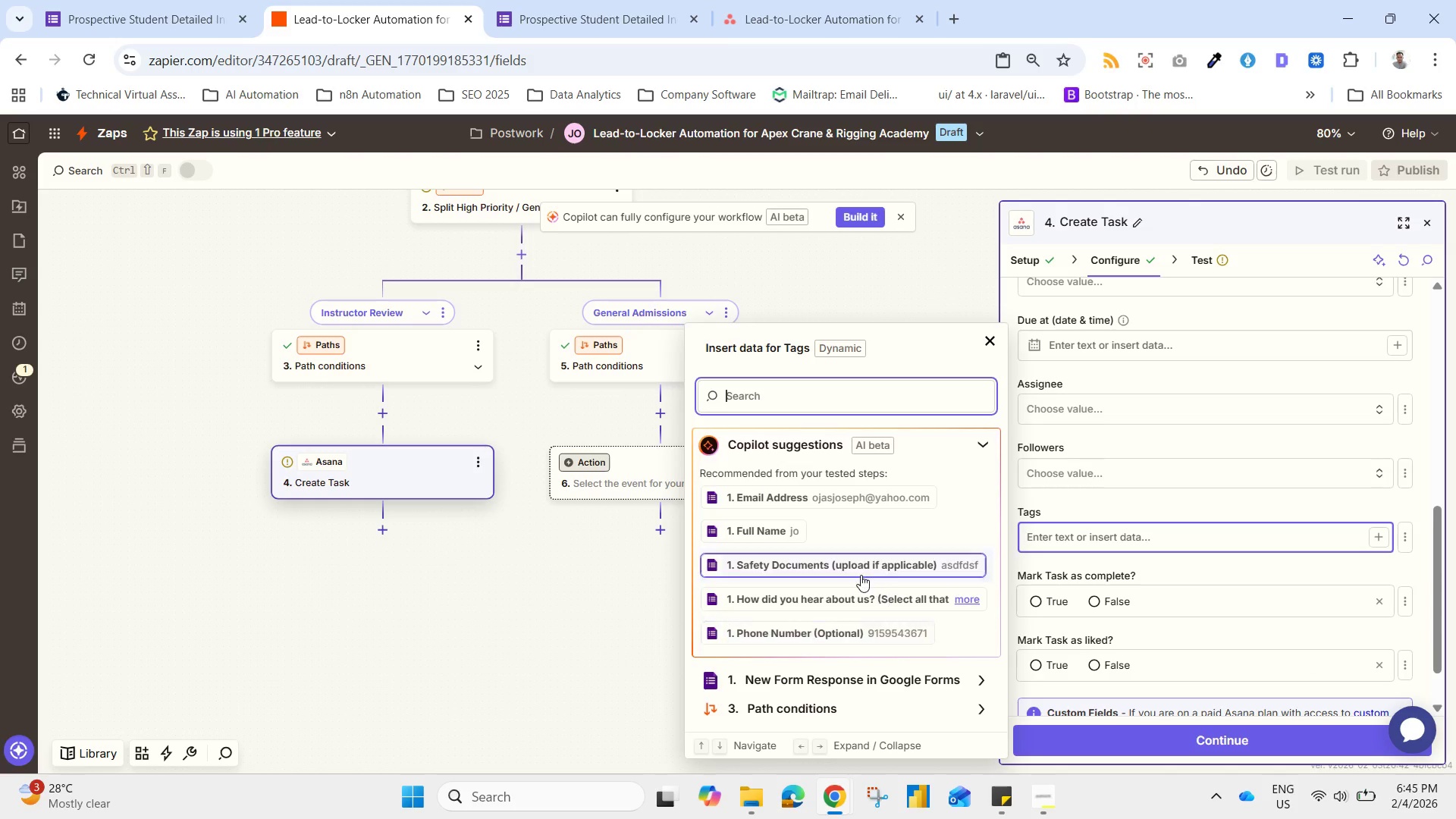 
wait(5.73)
 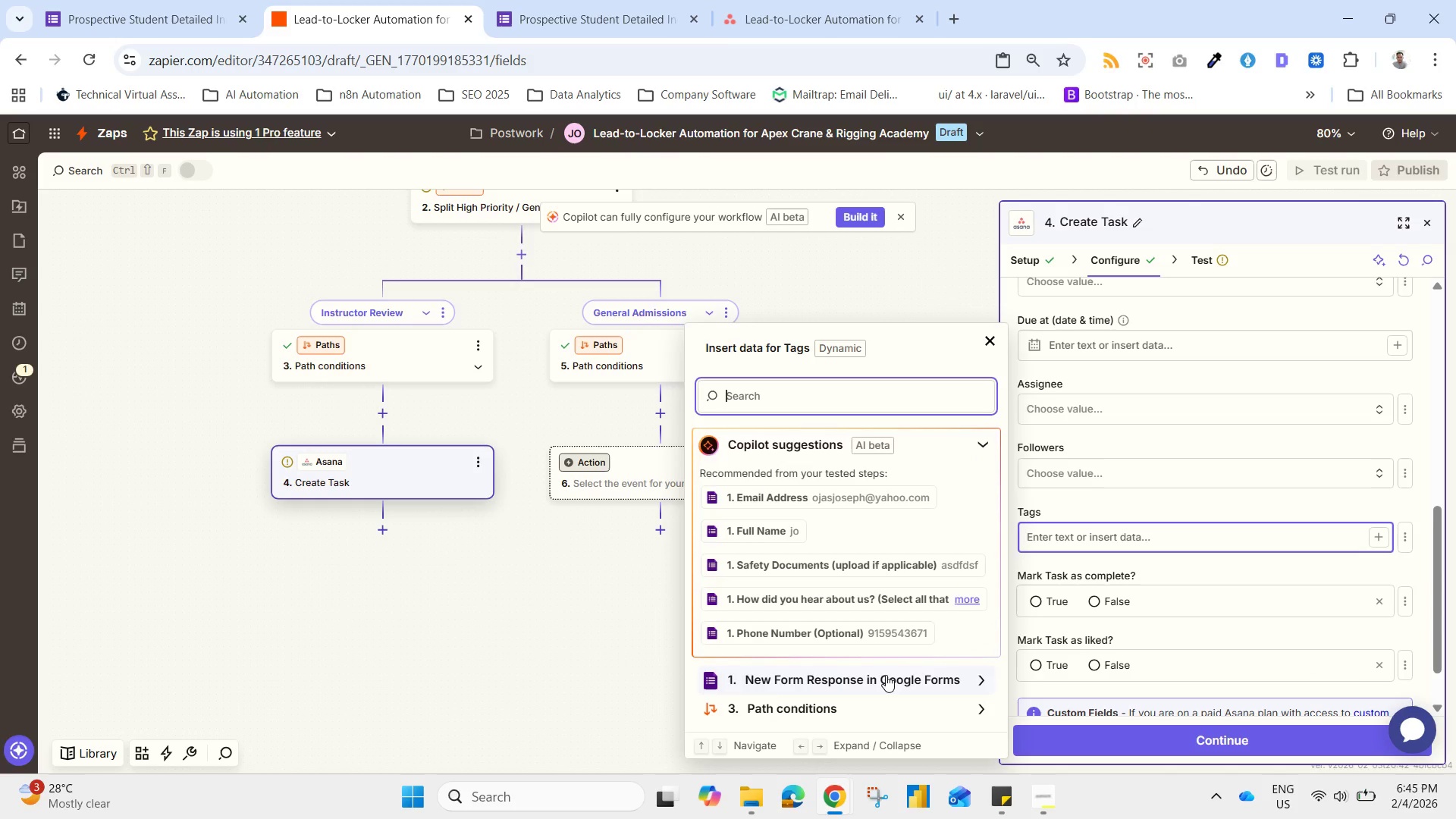 
left_click([886, 675])
 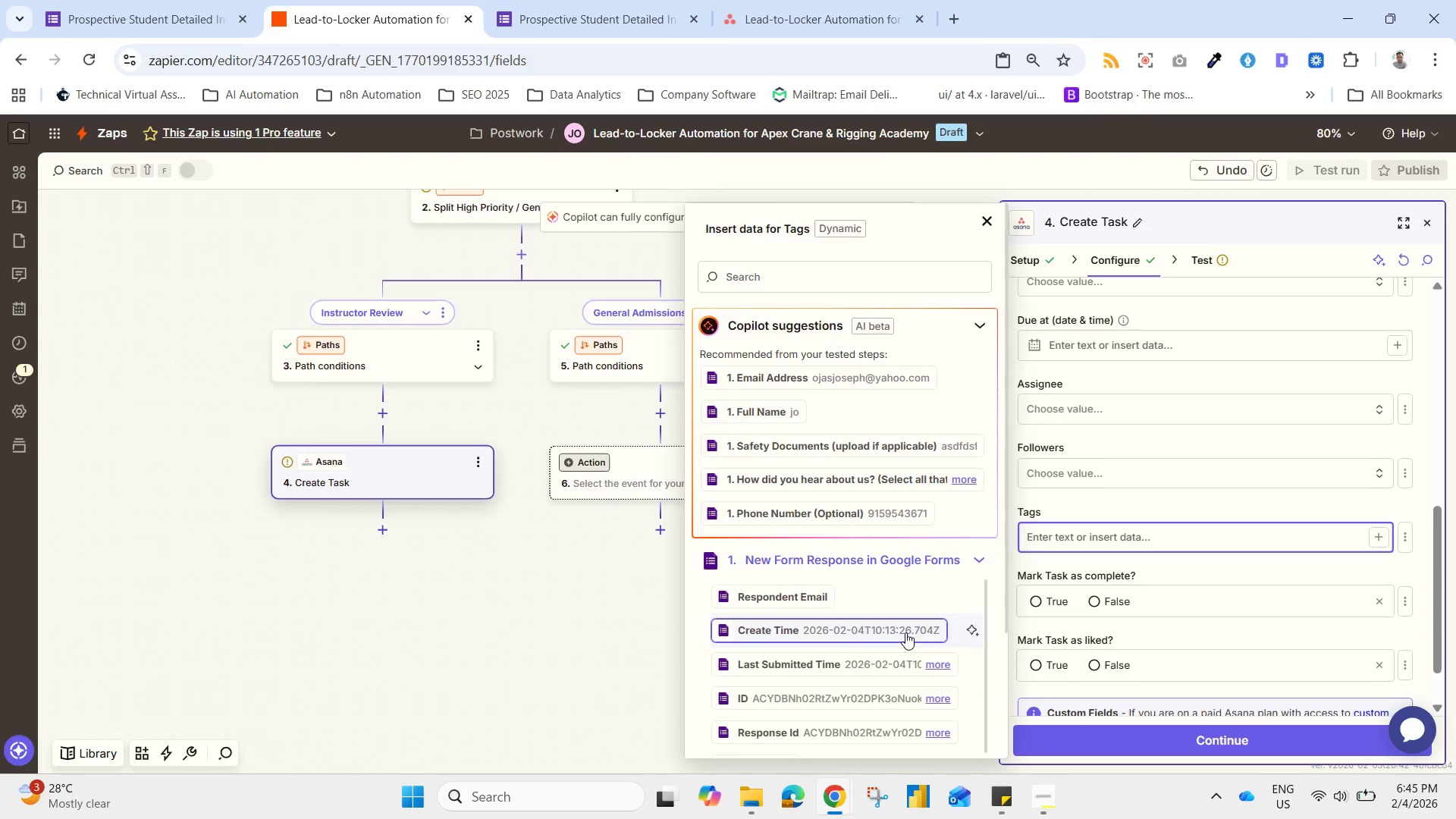 
scroll: coordinate [906, 657], scroll_direction: down, amount: 5.0
 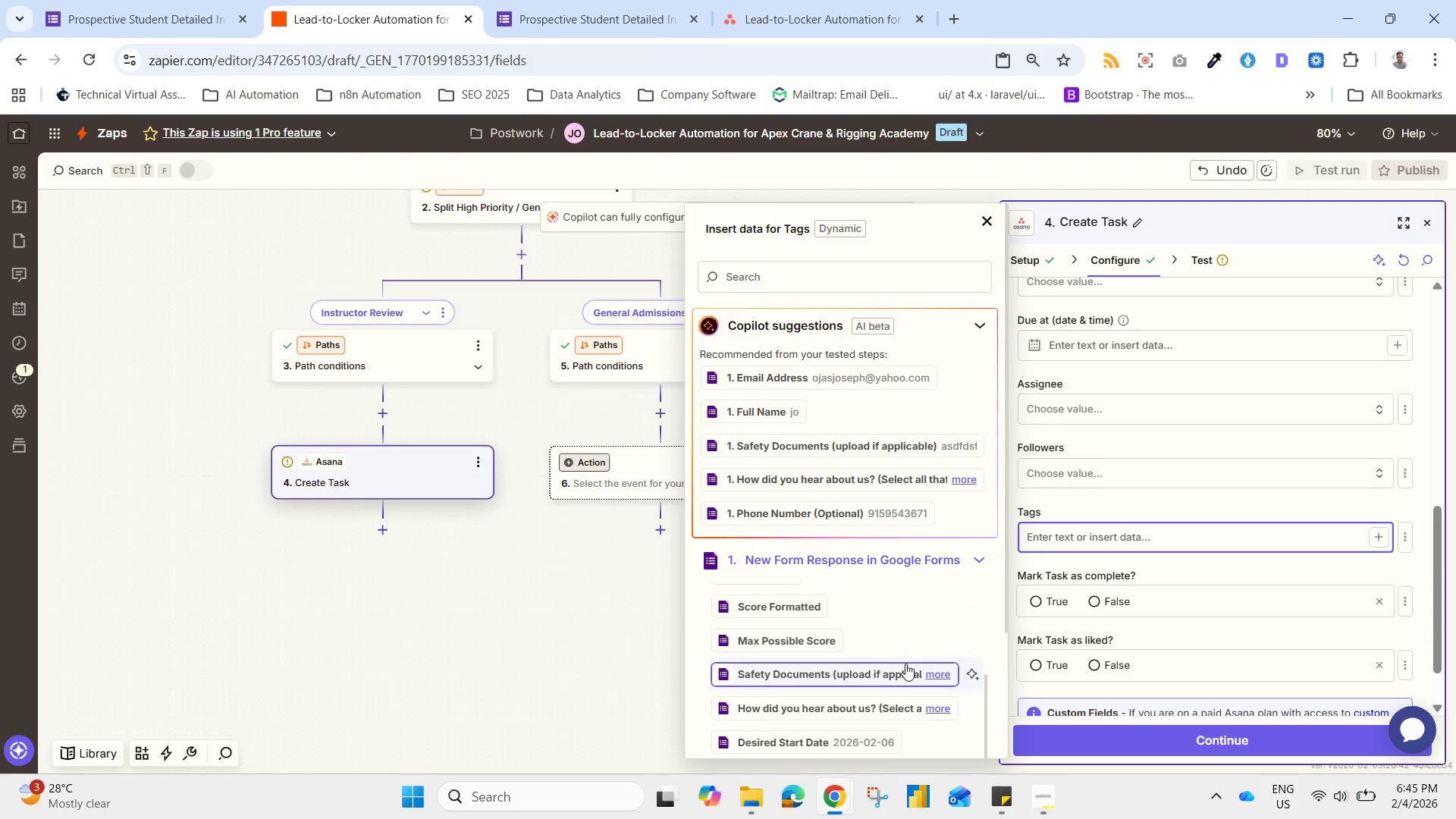 
scroll: coordinate [904, 672], scroll_direction: up, amount: 1.0
 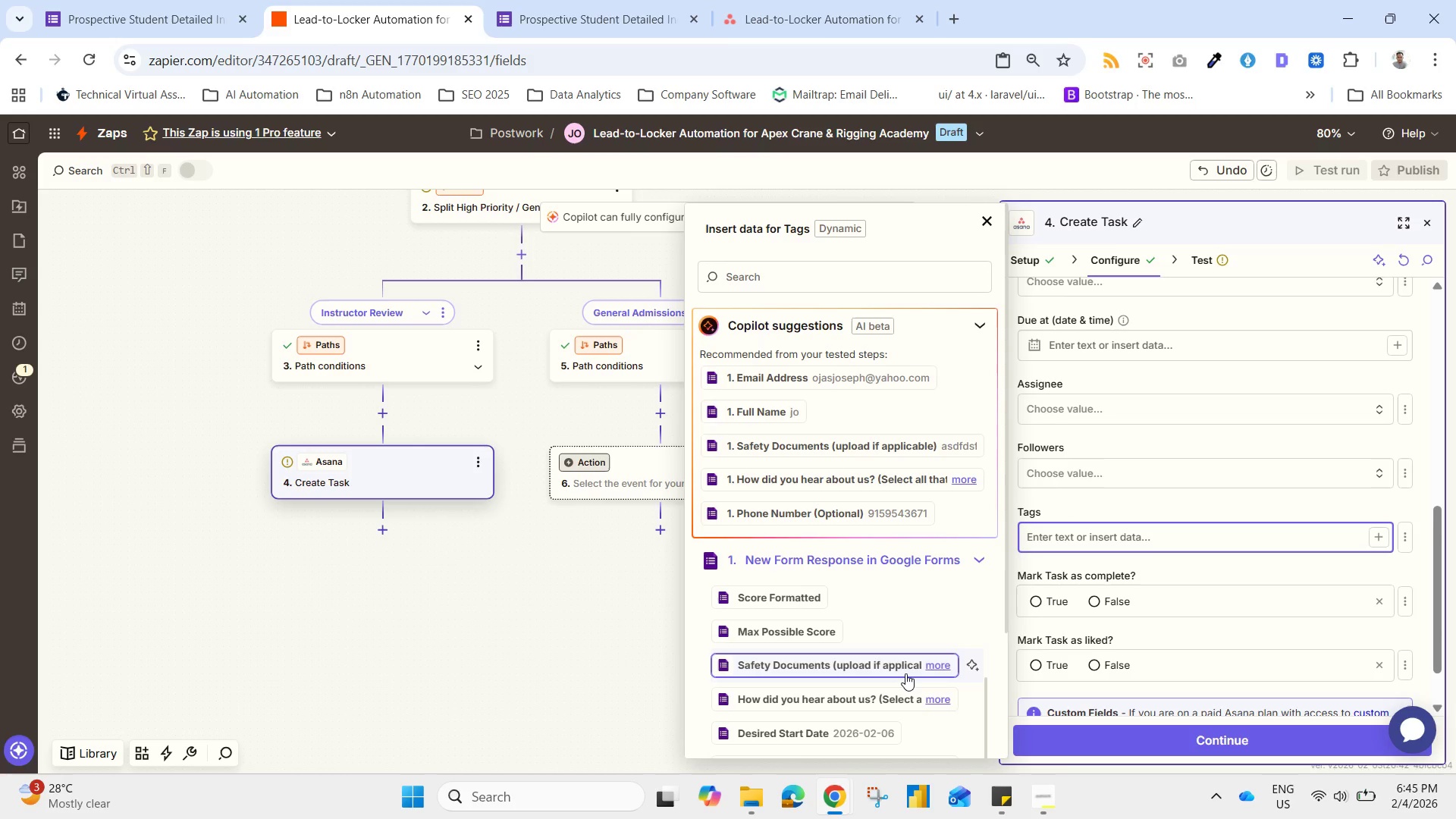 
scroll: coordinate [881, 585], scroll_direction: down, amount: 6.0
 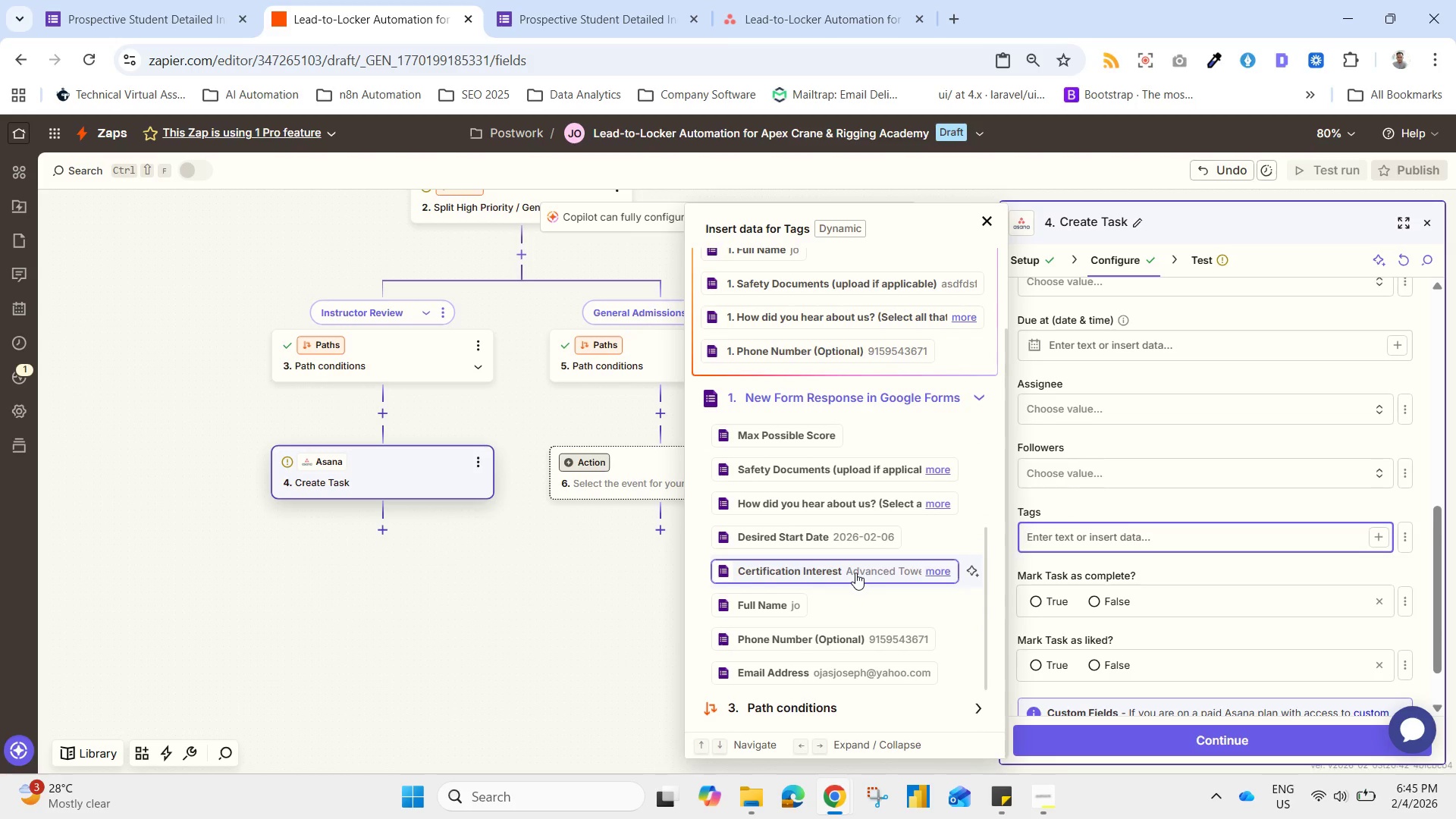 
left_click([855, 573])
 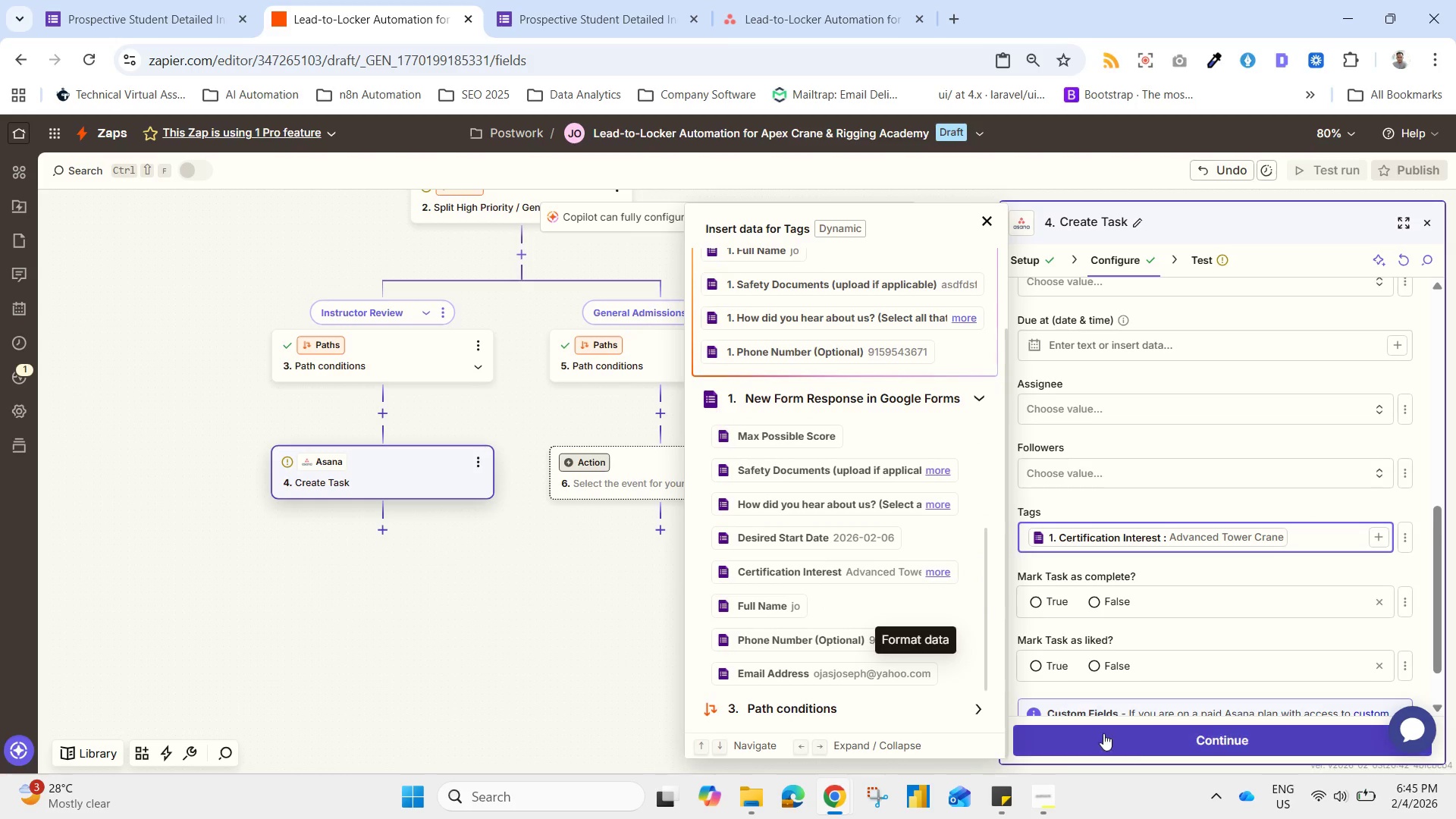 
left_click([1152, 741])
 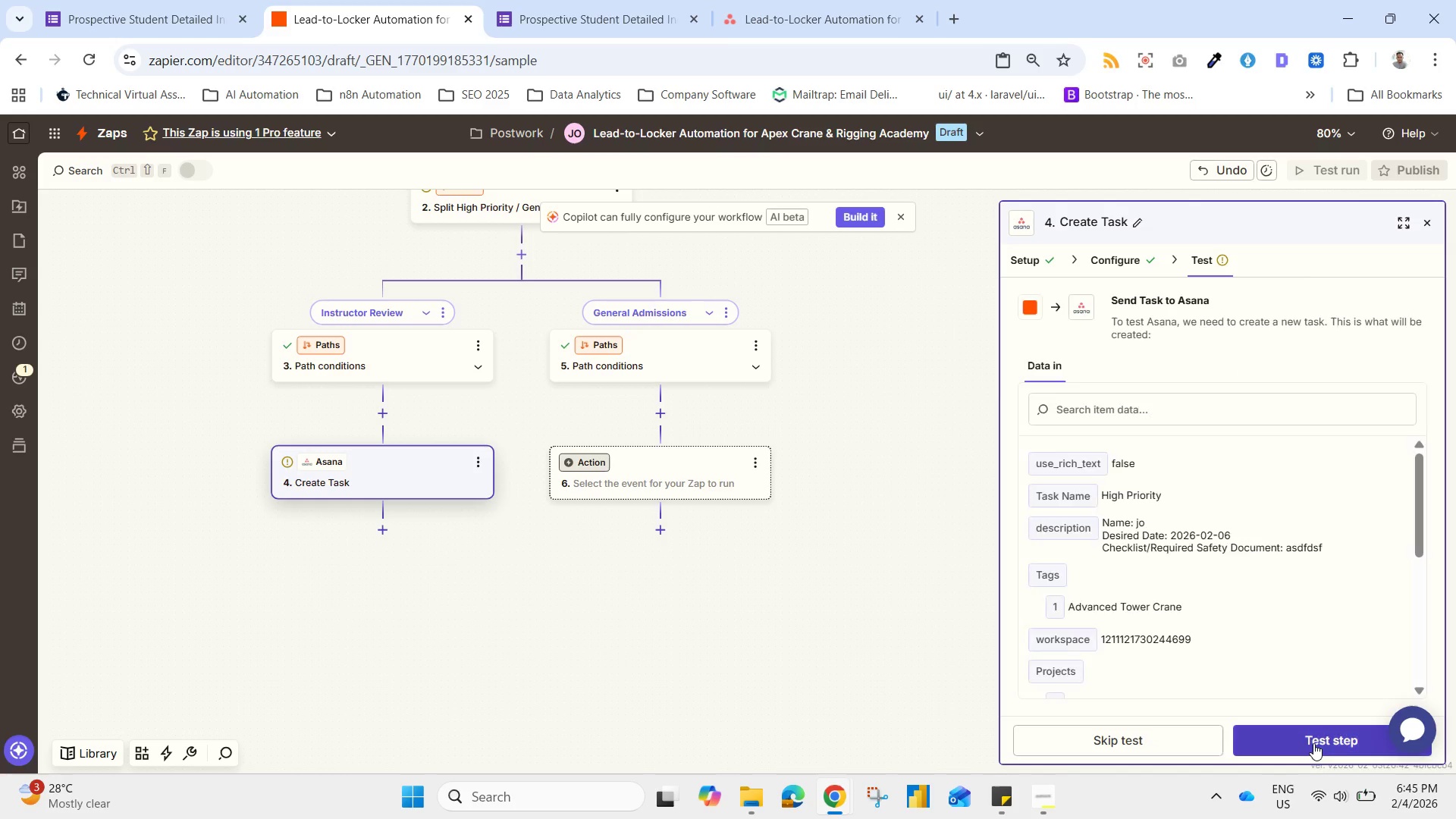 
left_click([1311, 743])
 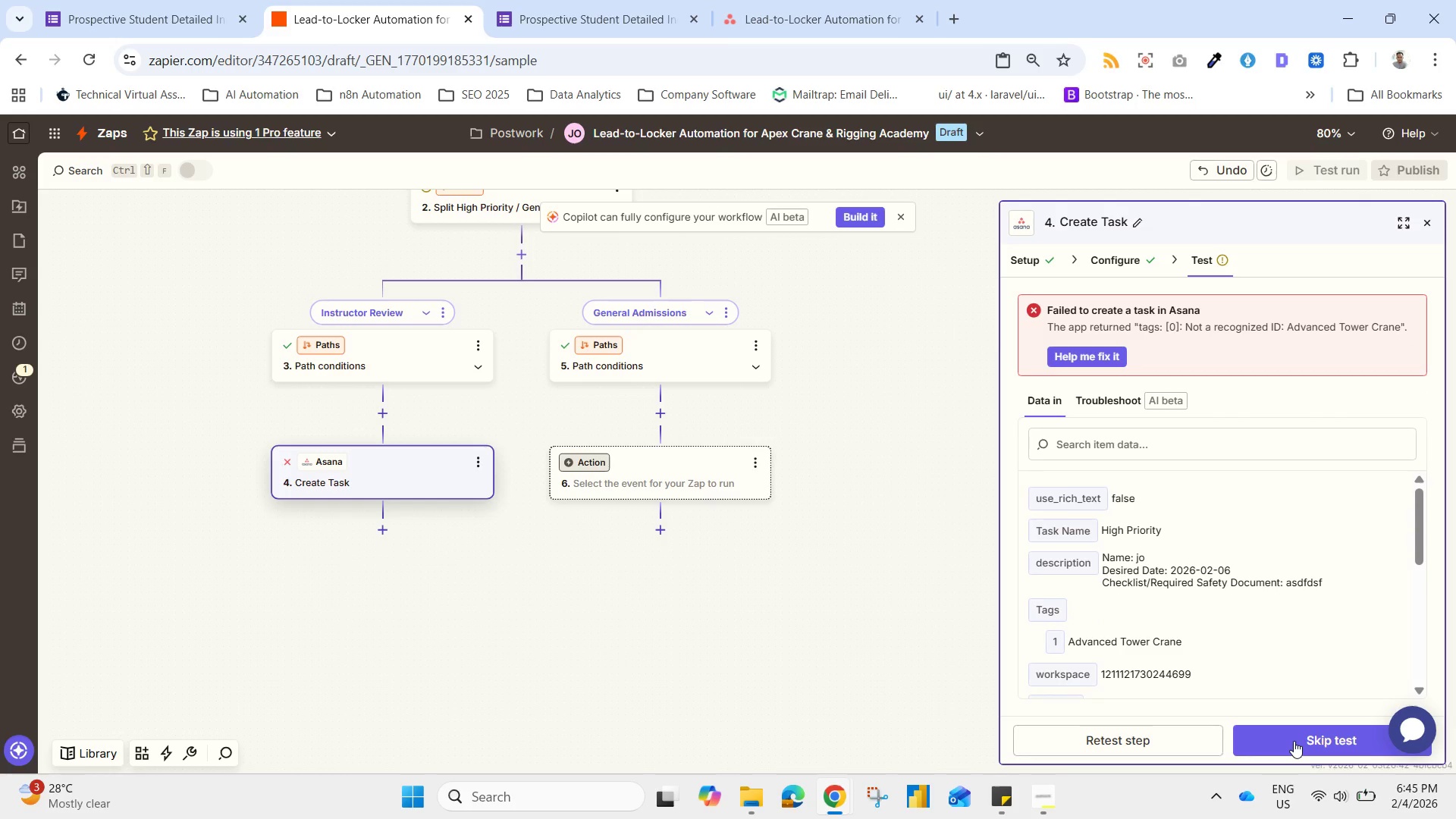 
wait(11.78)
 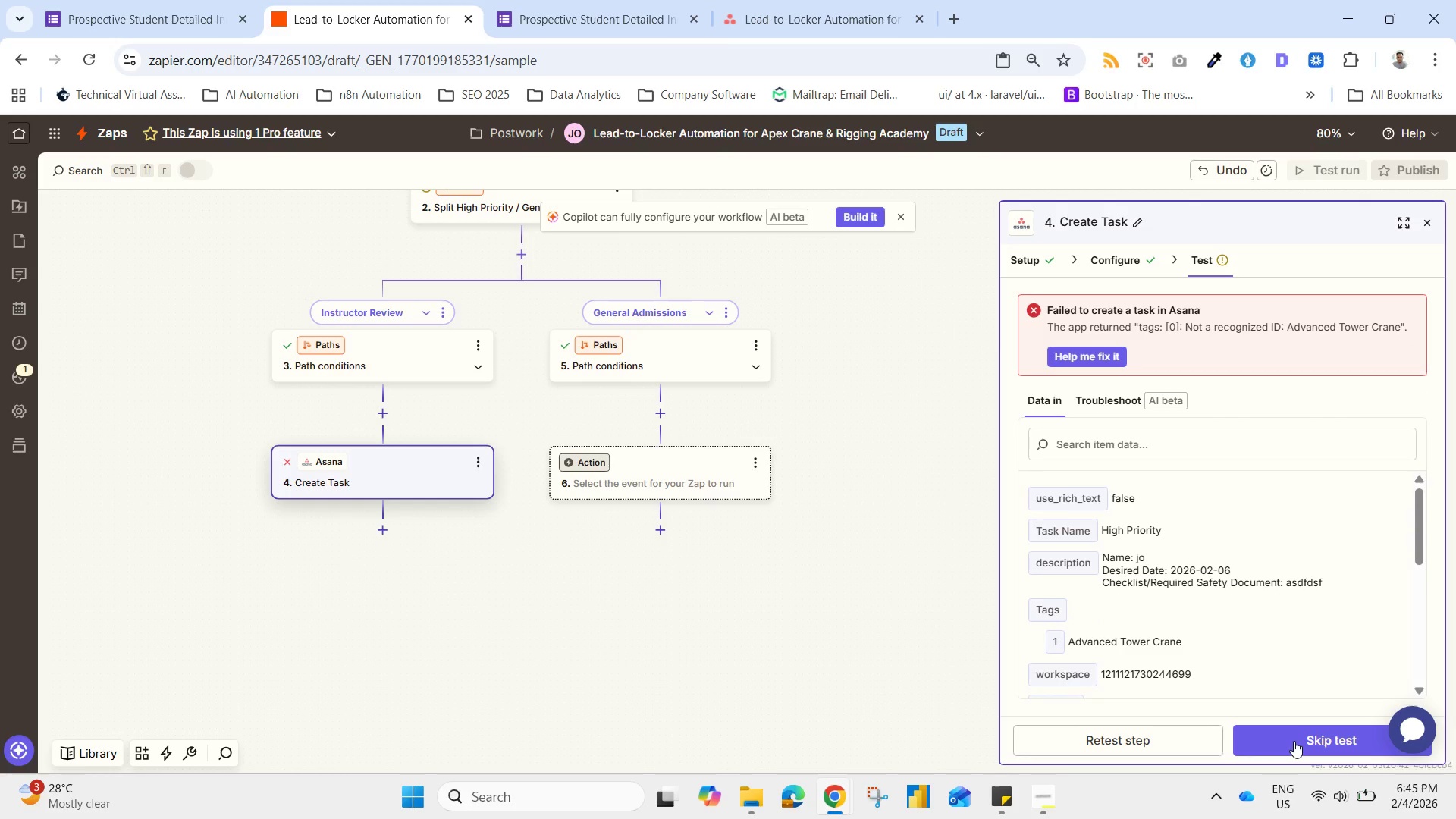 
left_click([775, 0])
 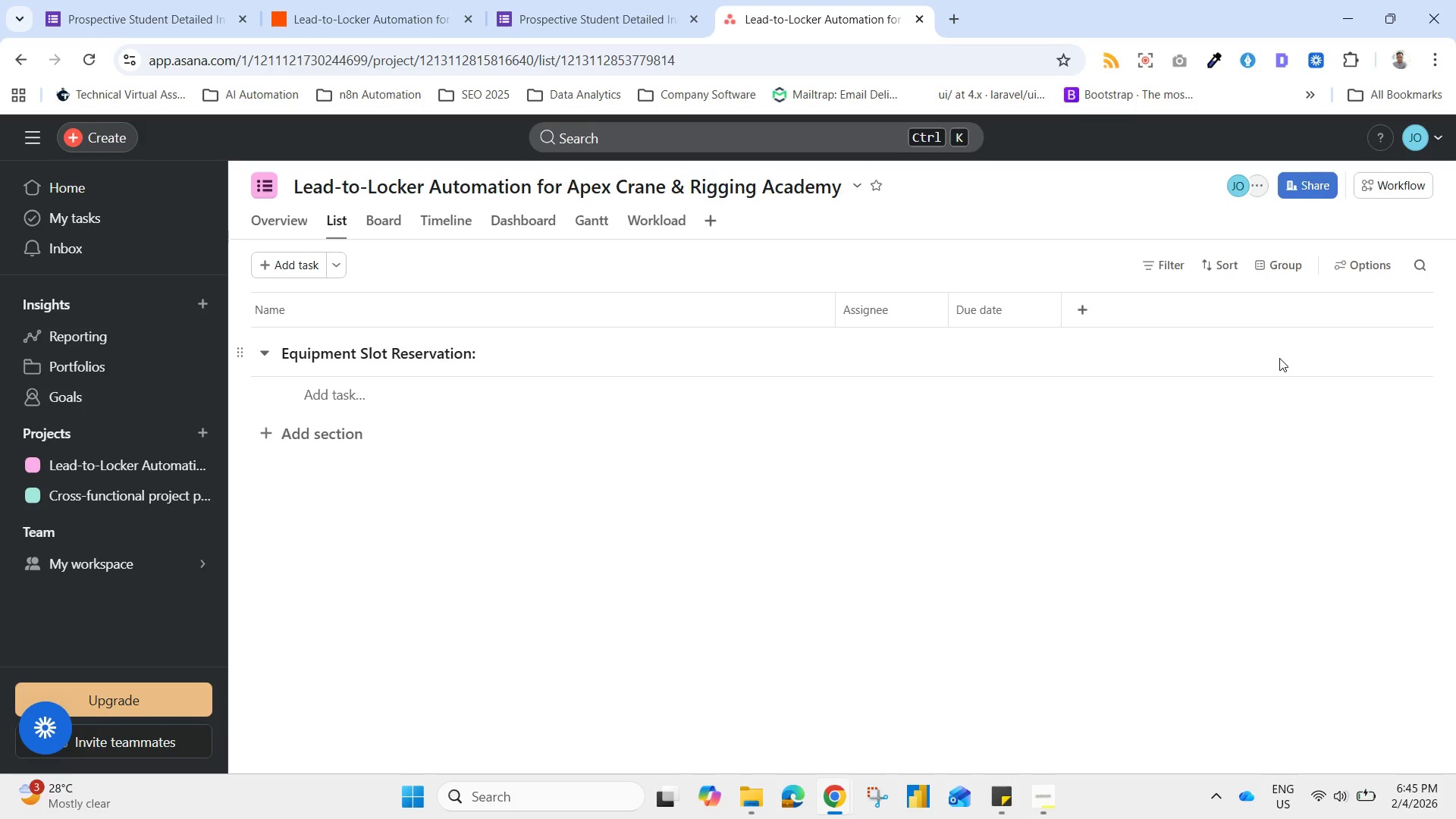 
left_click([600, 366])
 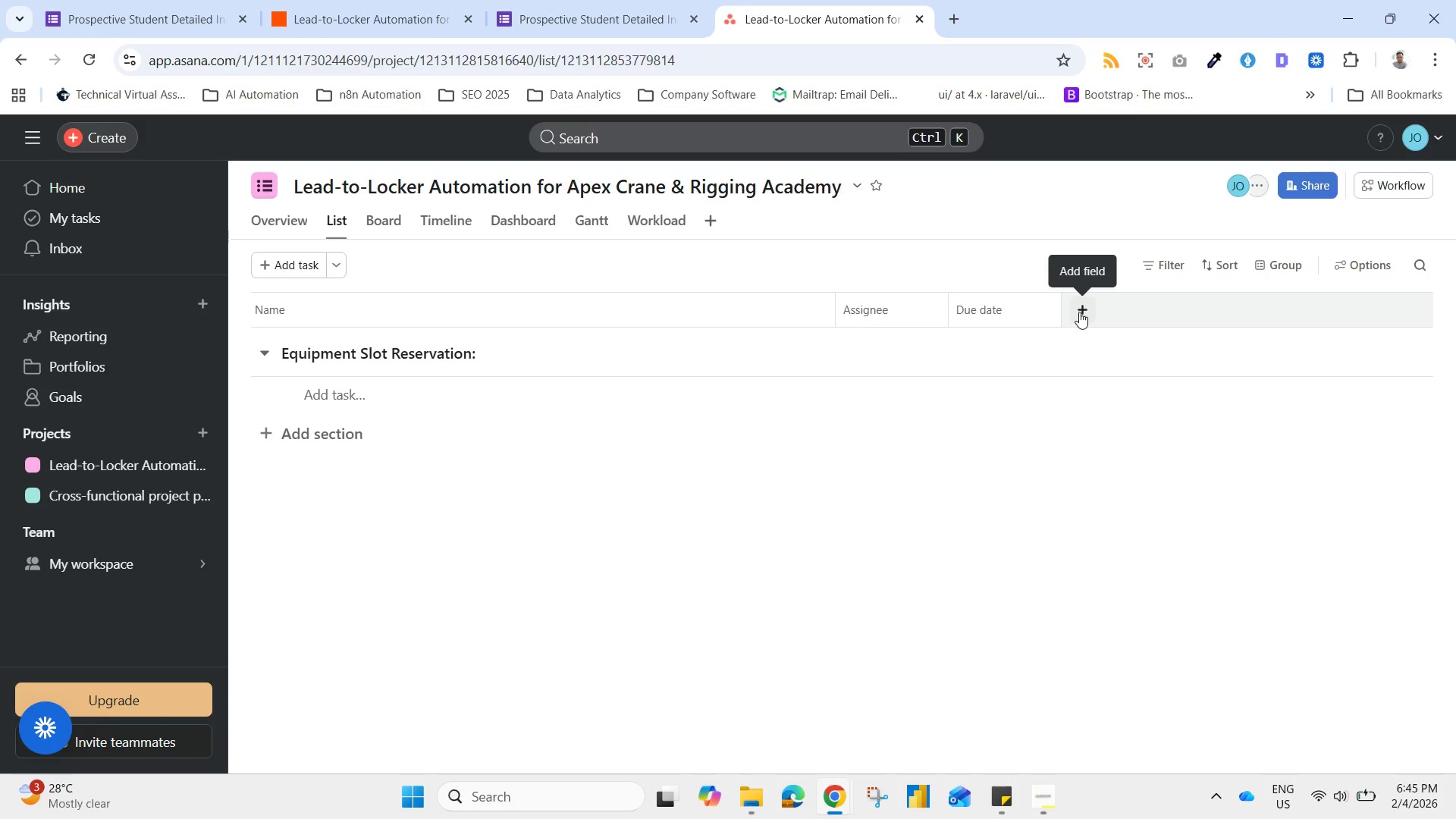 
wait(5.11)
 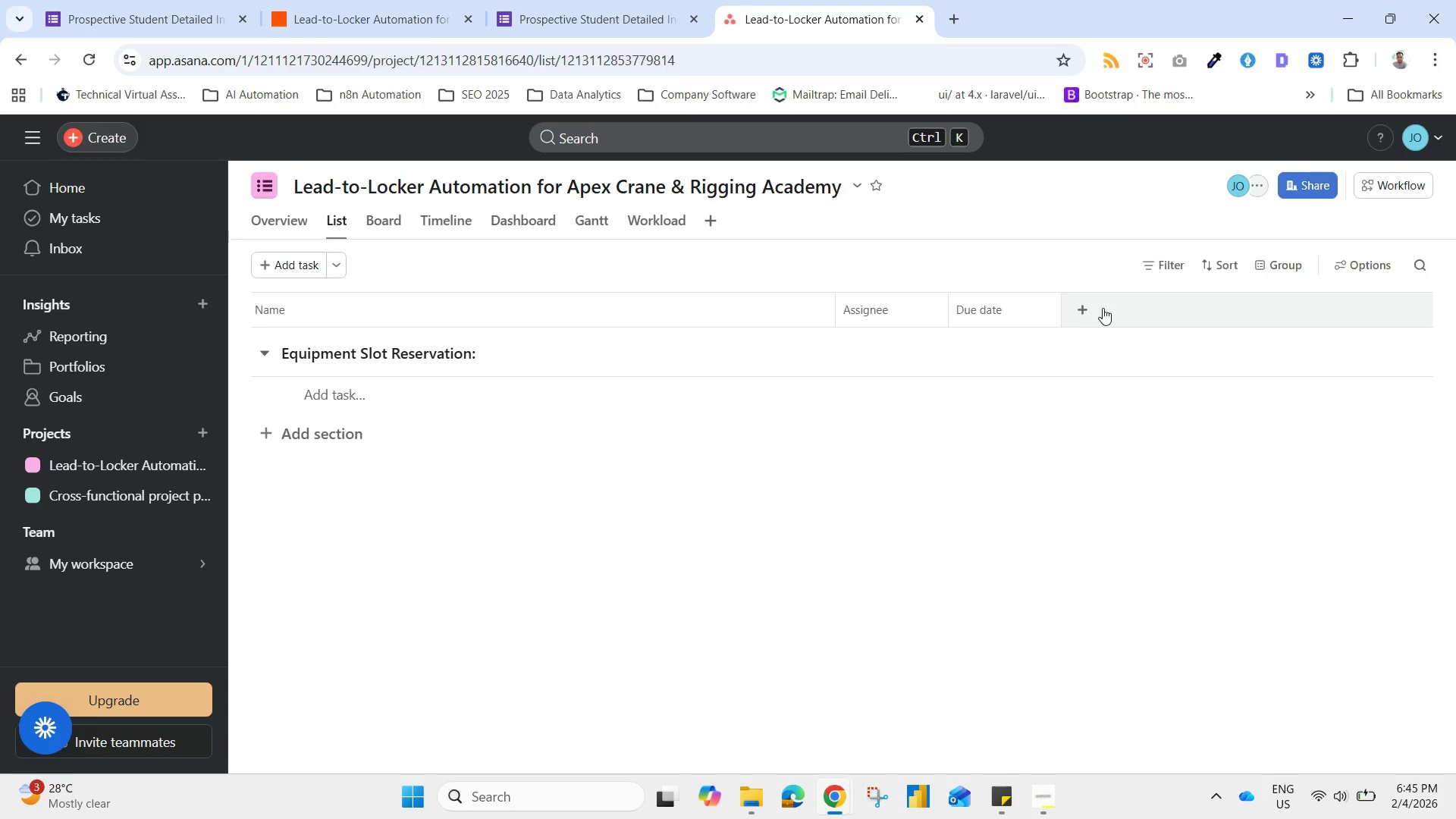 
left_click([1079, 312])
 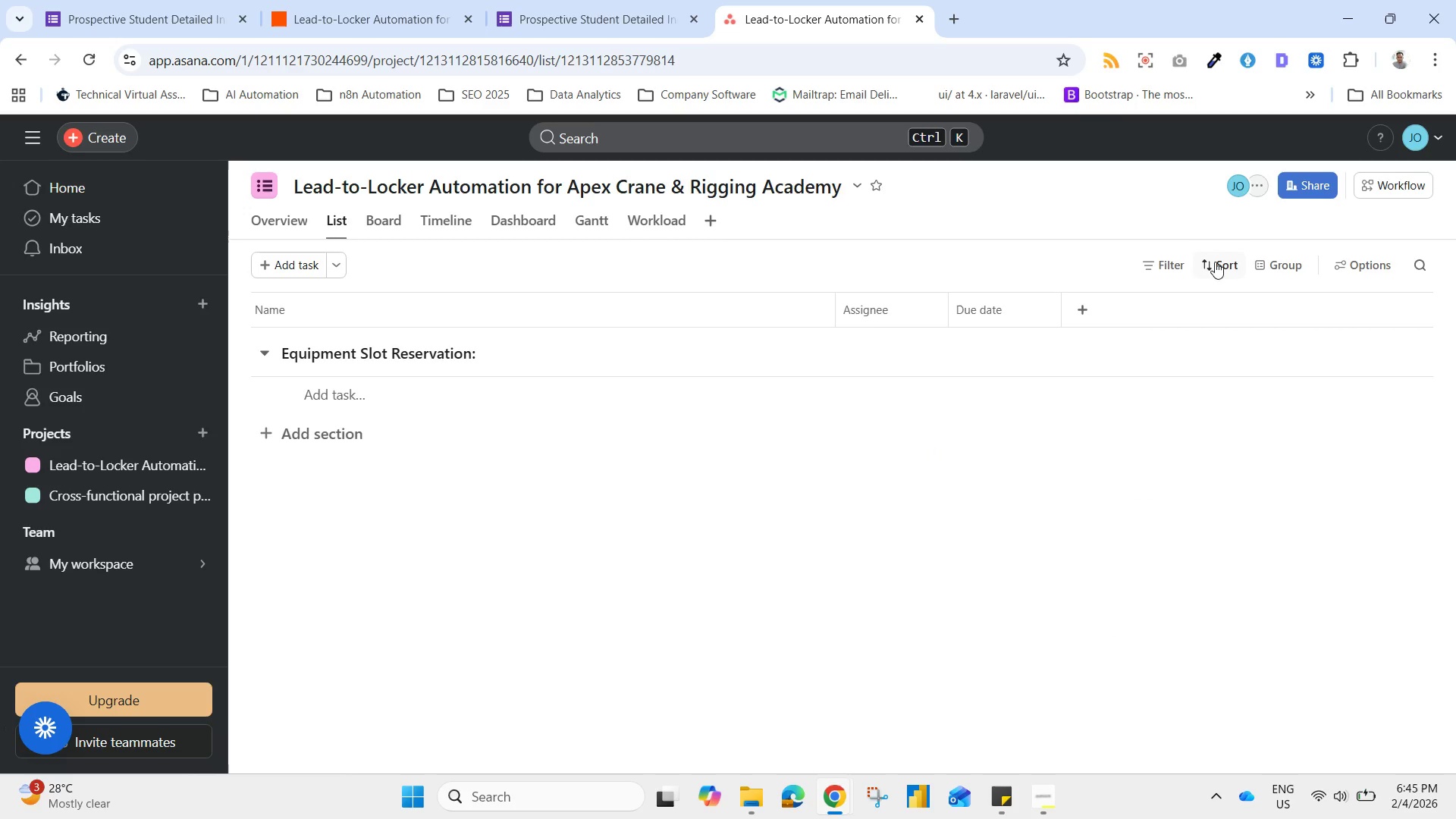 
wait(5.11)
 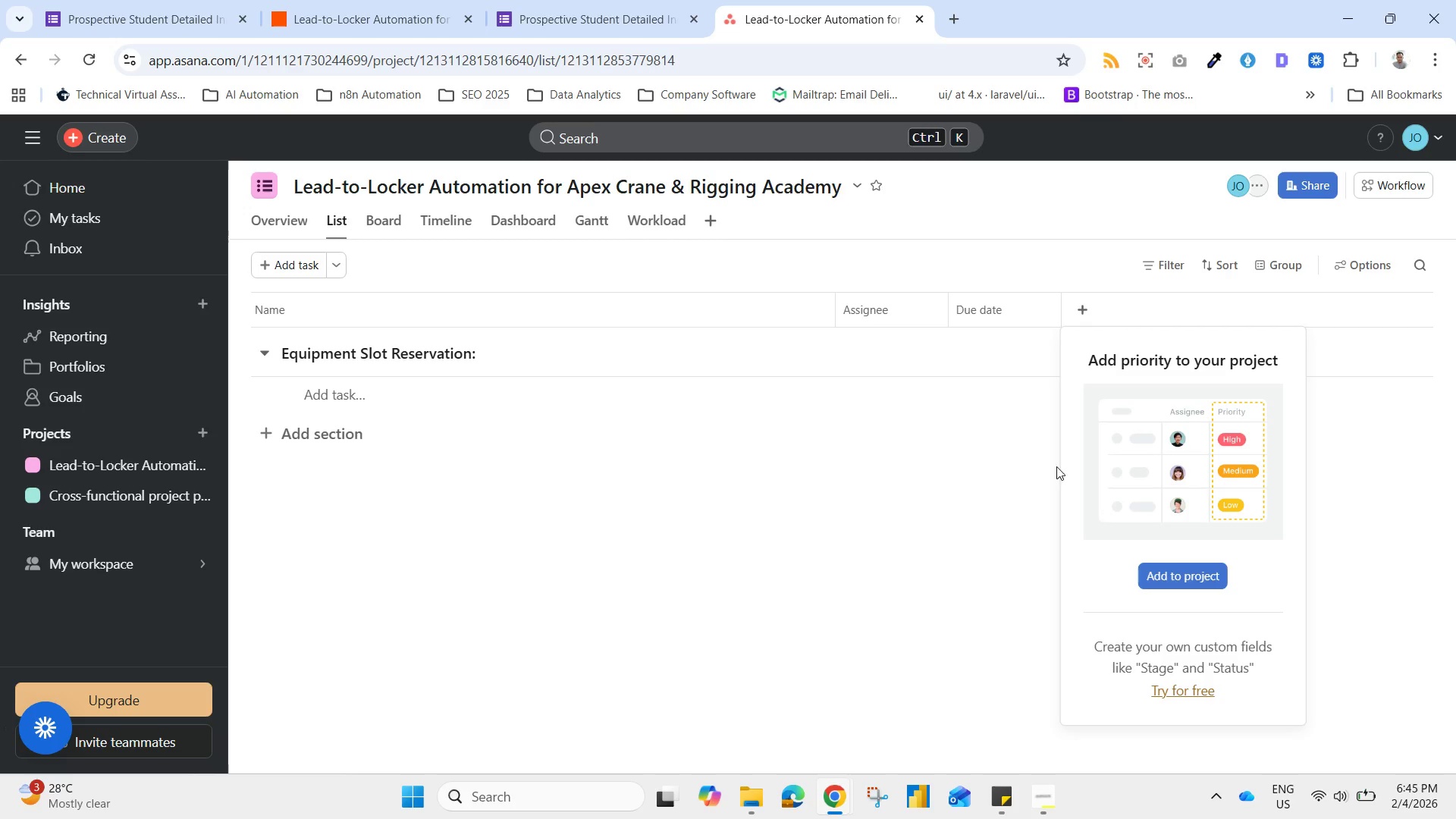 
left_click([1367, 265])
 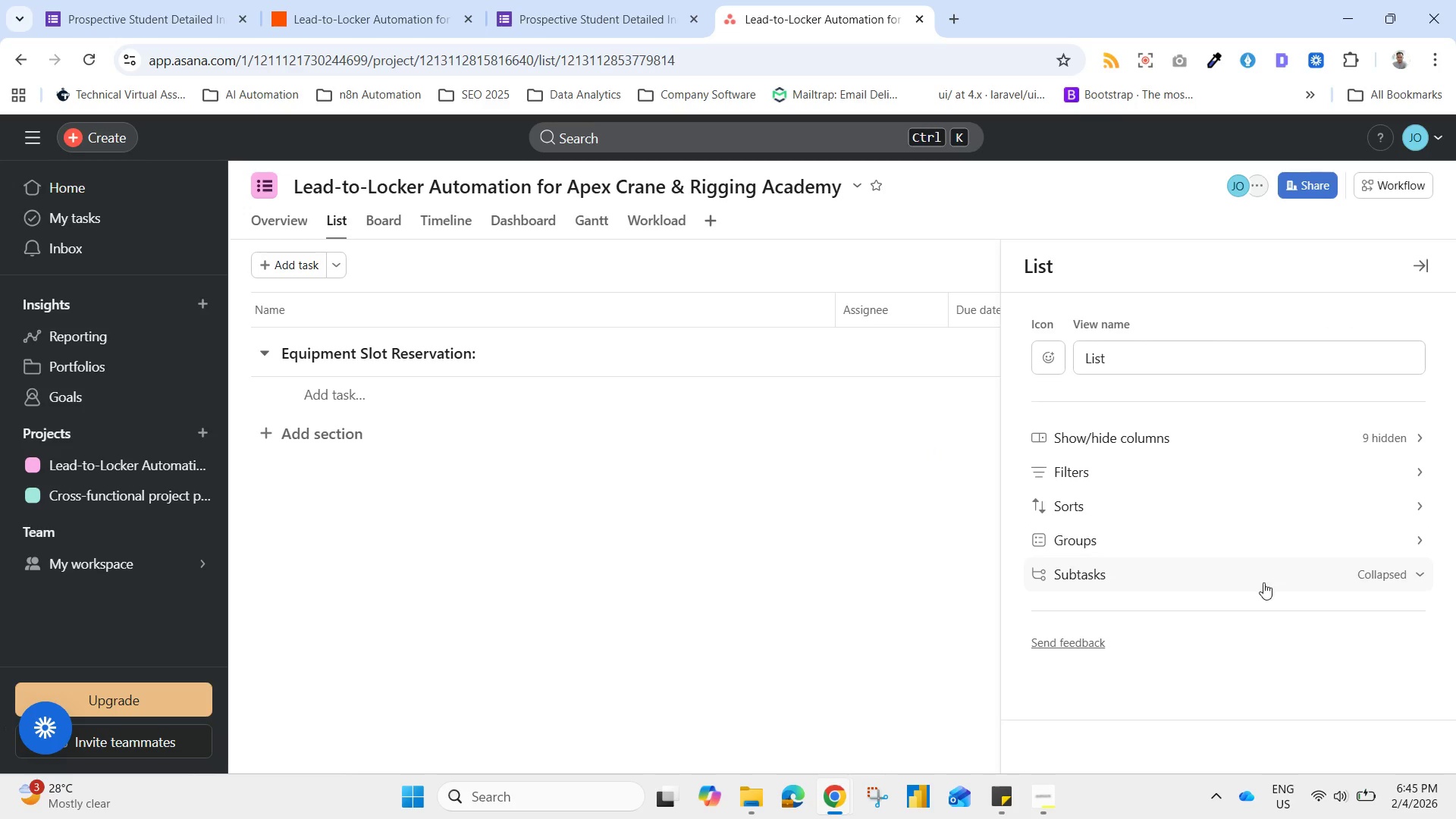 
left_click([1383, 441])
 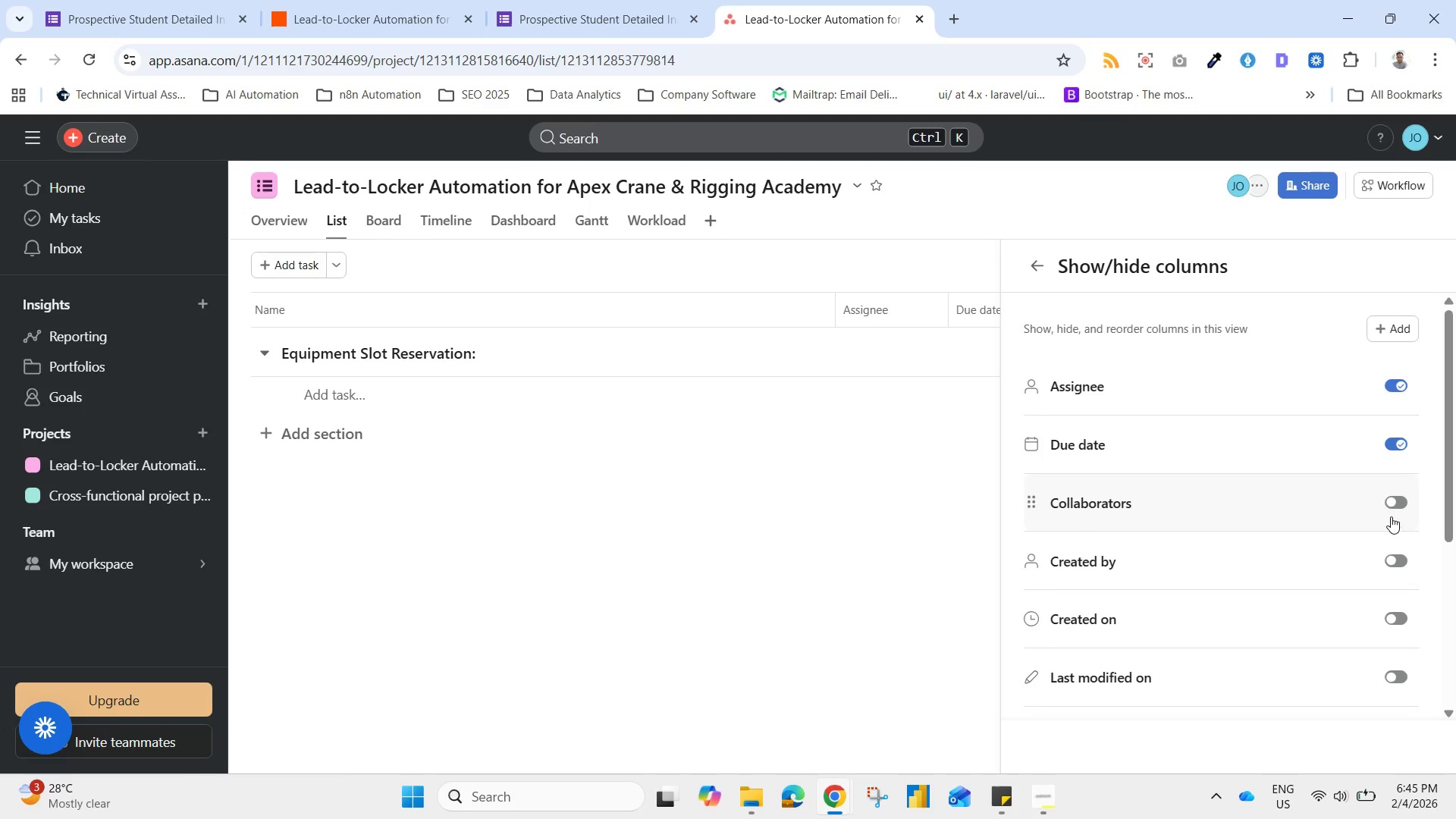 
scroll: coordinate [1377, 605], scroll_direction: down, amount: 2.0
 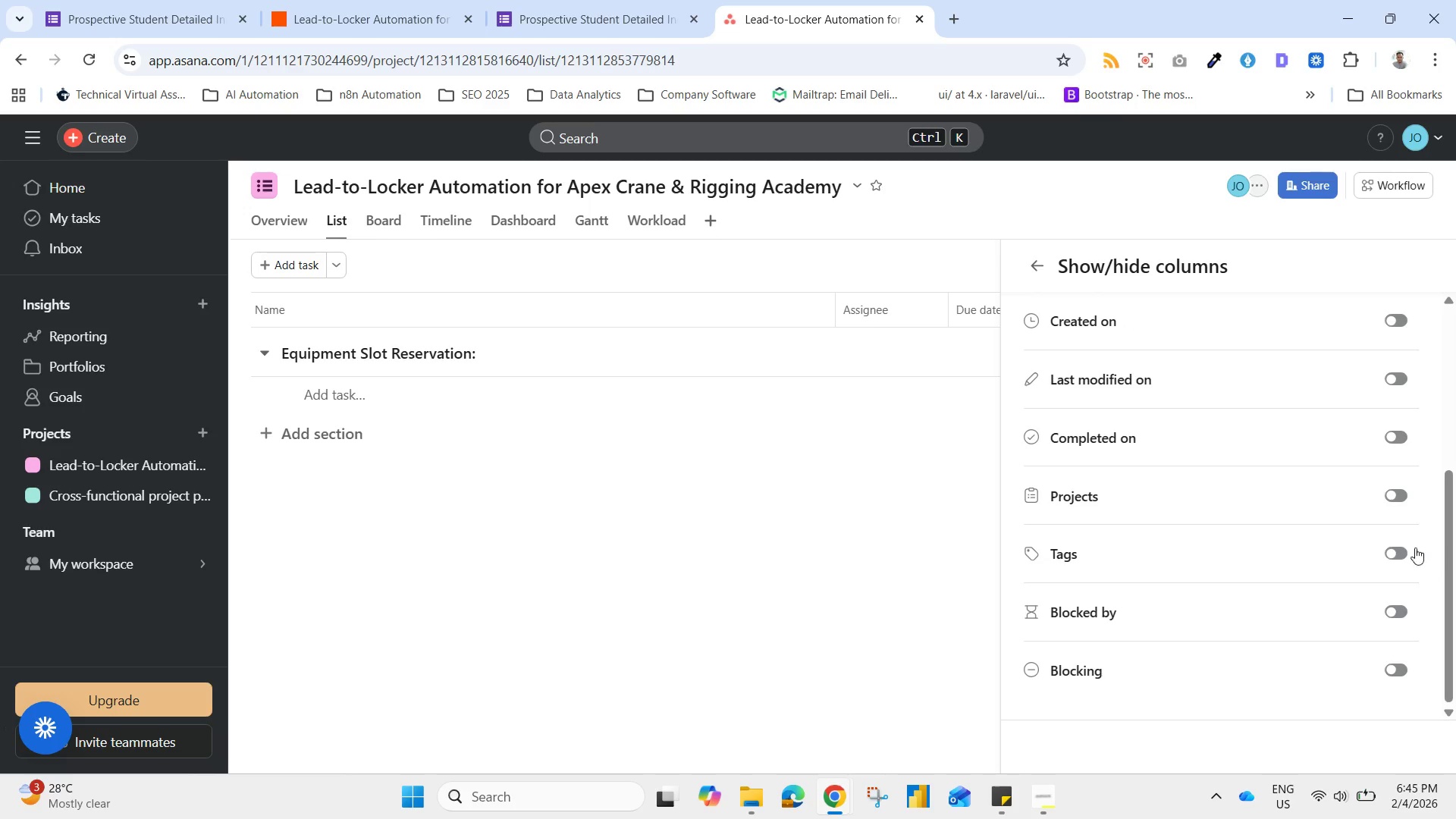 
left_click([1395, 551])
 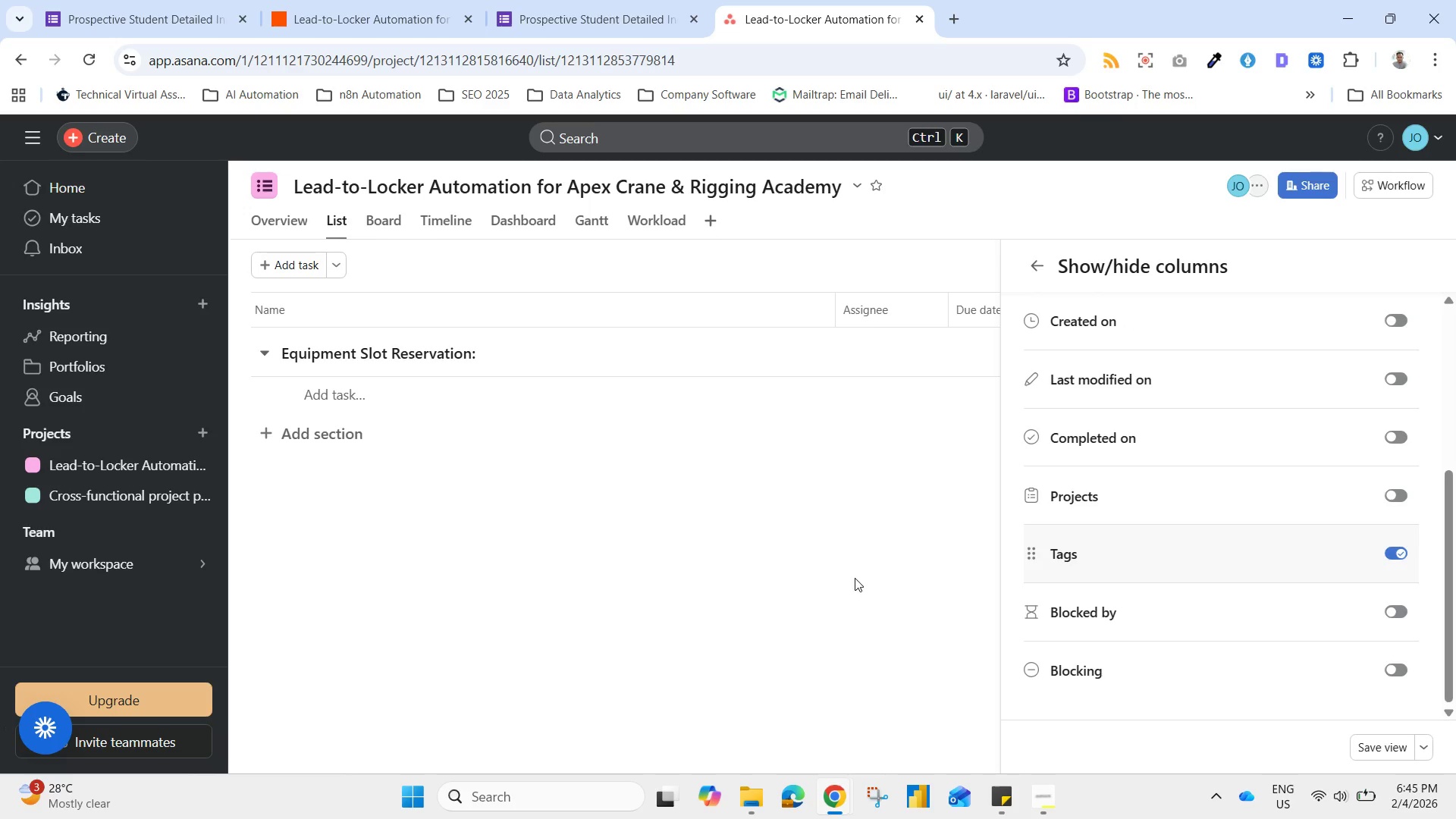 
left_click([855, 578])
 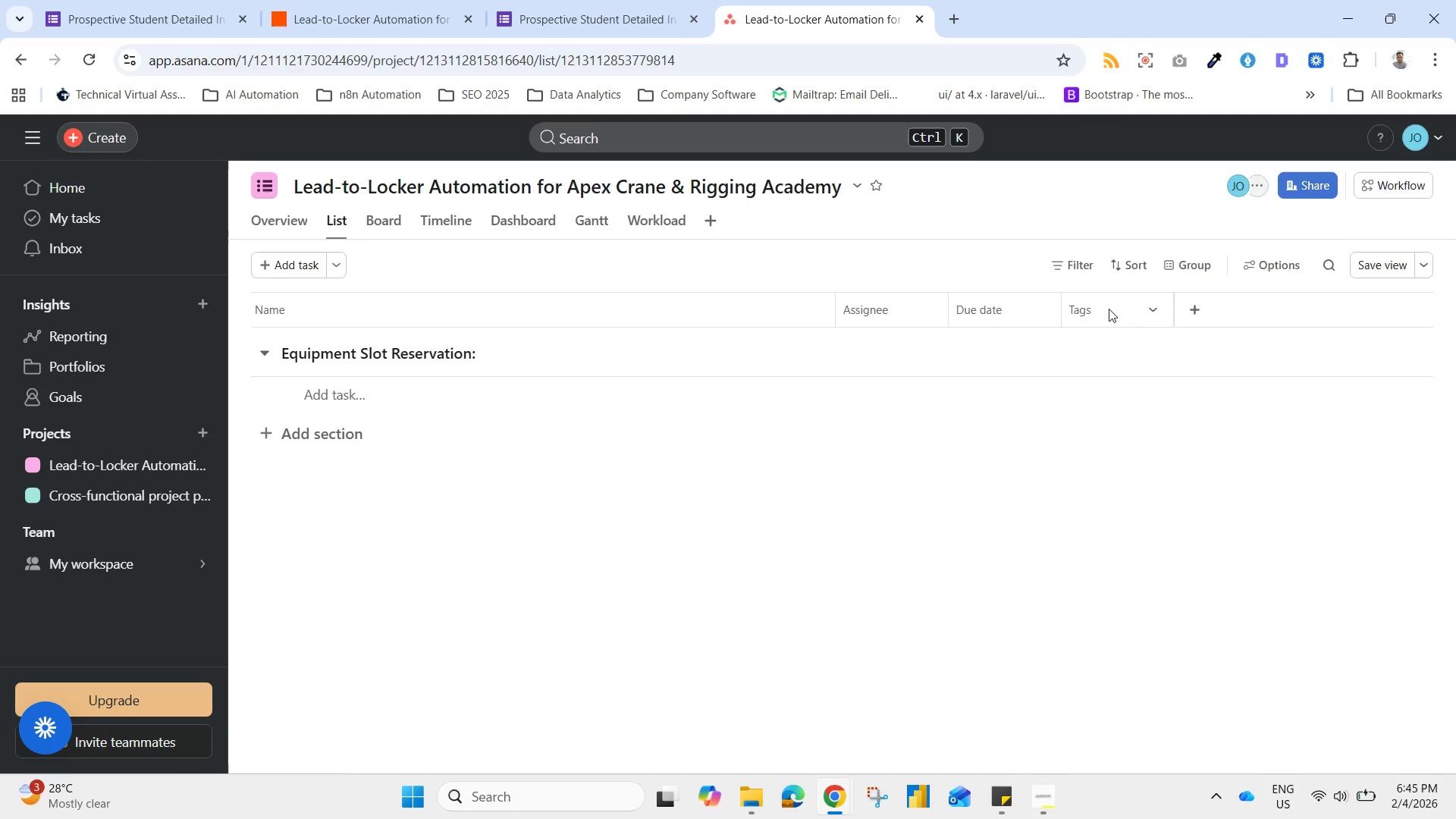 
left_click([1134, 311])
 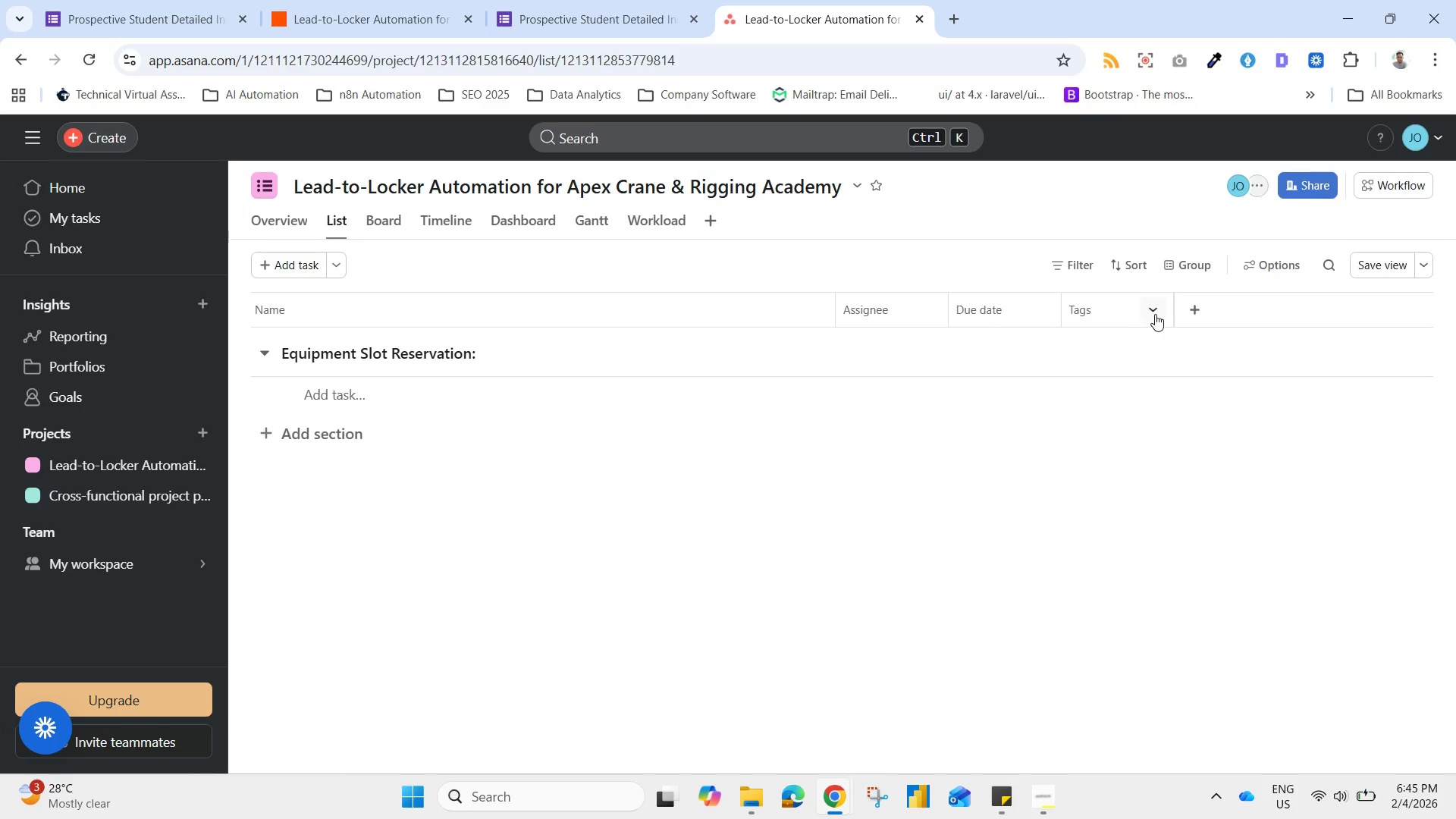 
left_click([1155, 314])
 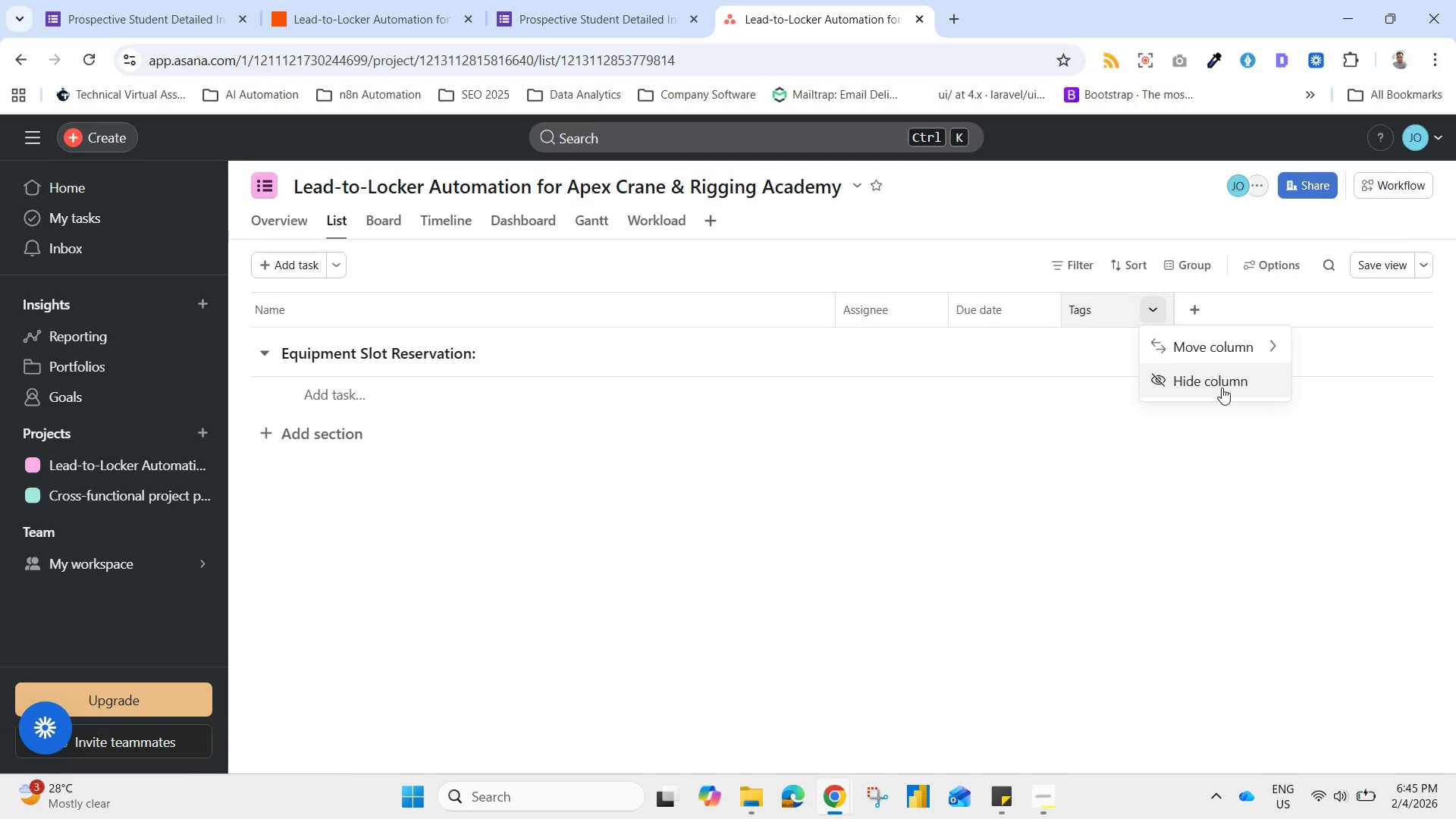 
left_click([1025, 436])
 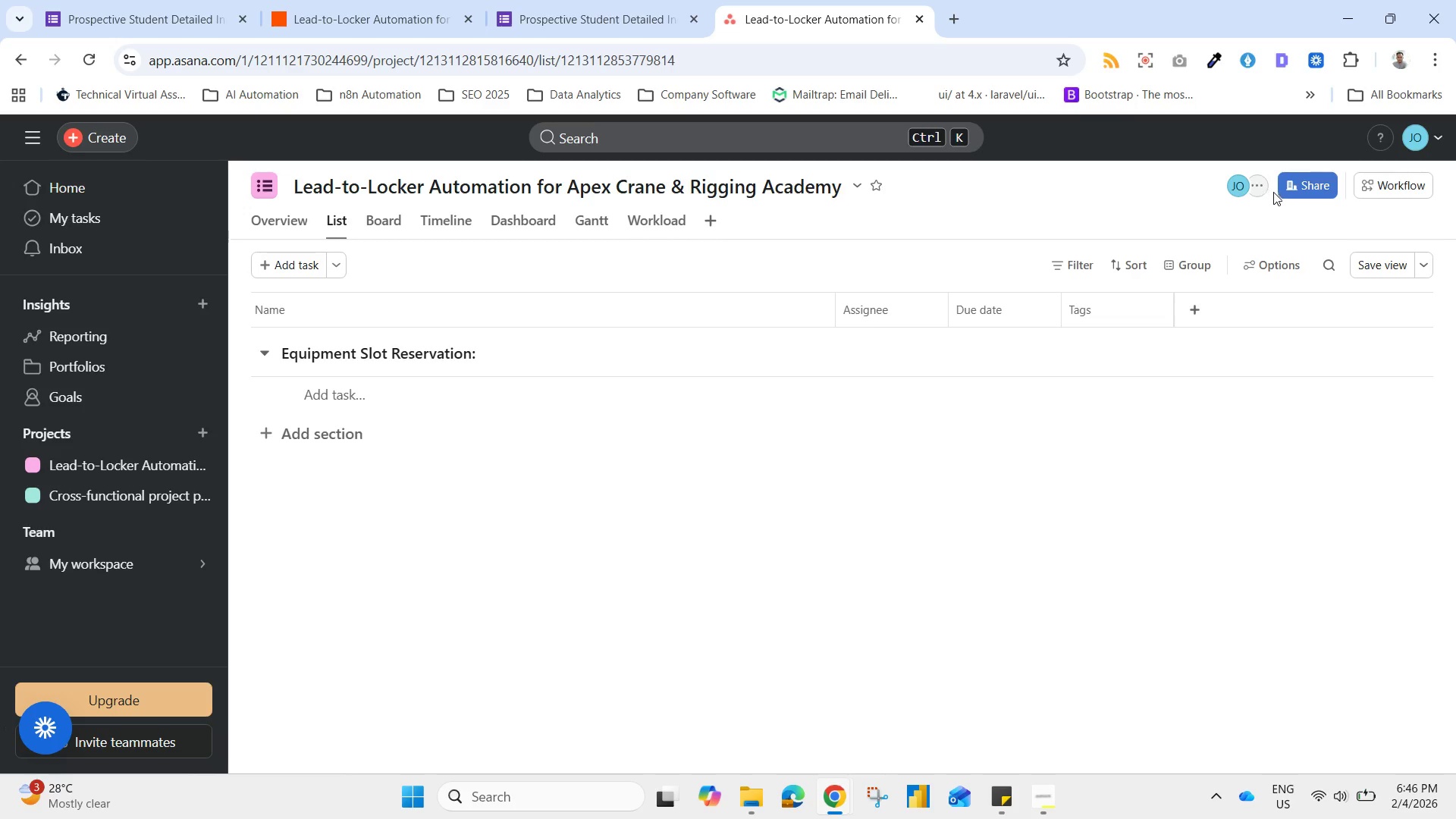 
left_click([1320, 184])
 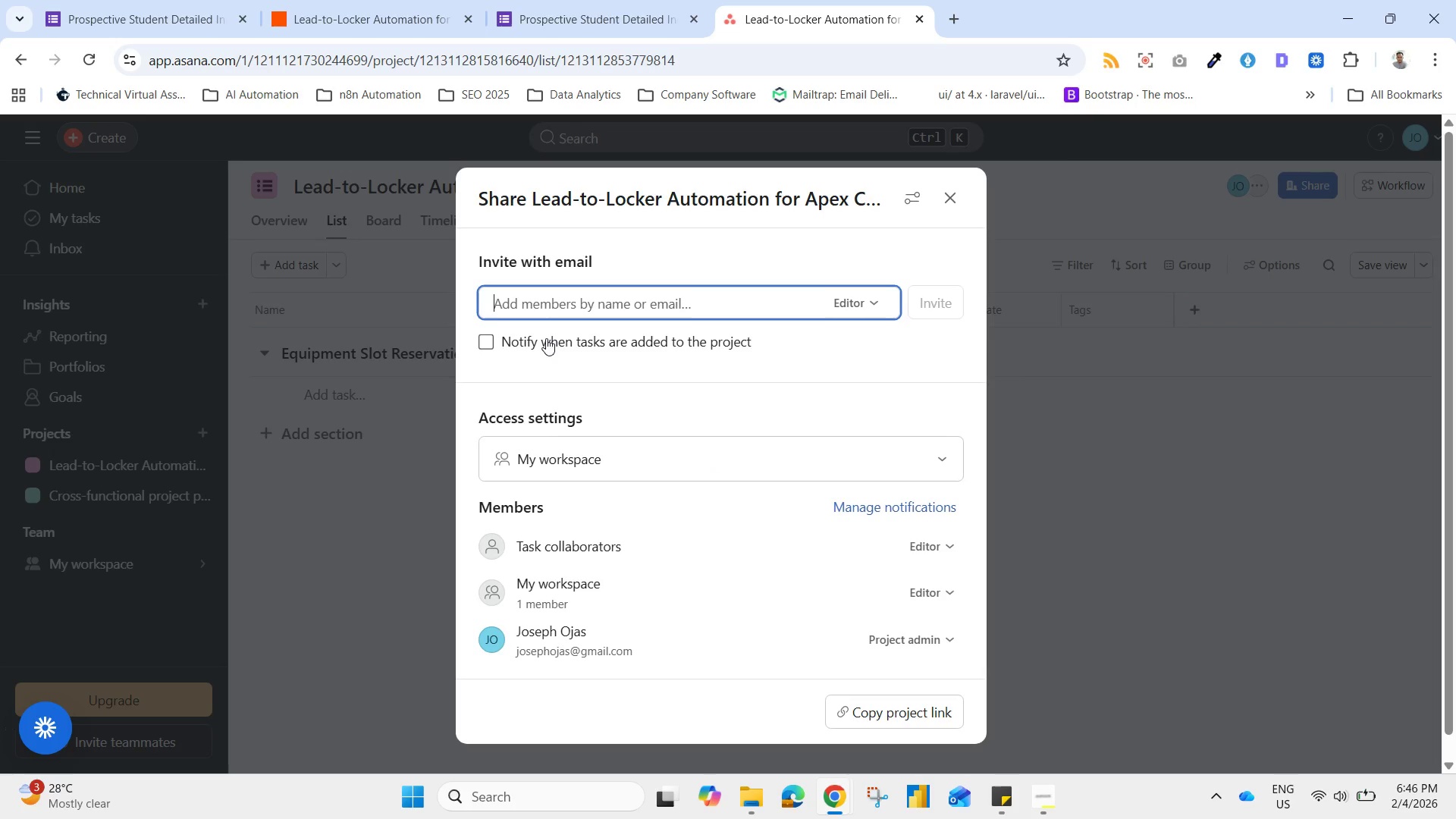 
wait(8.0)
 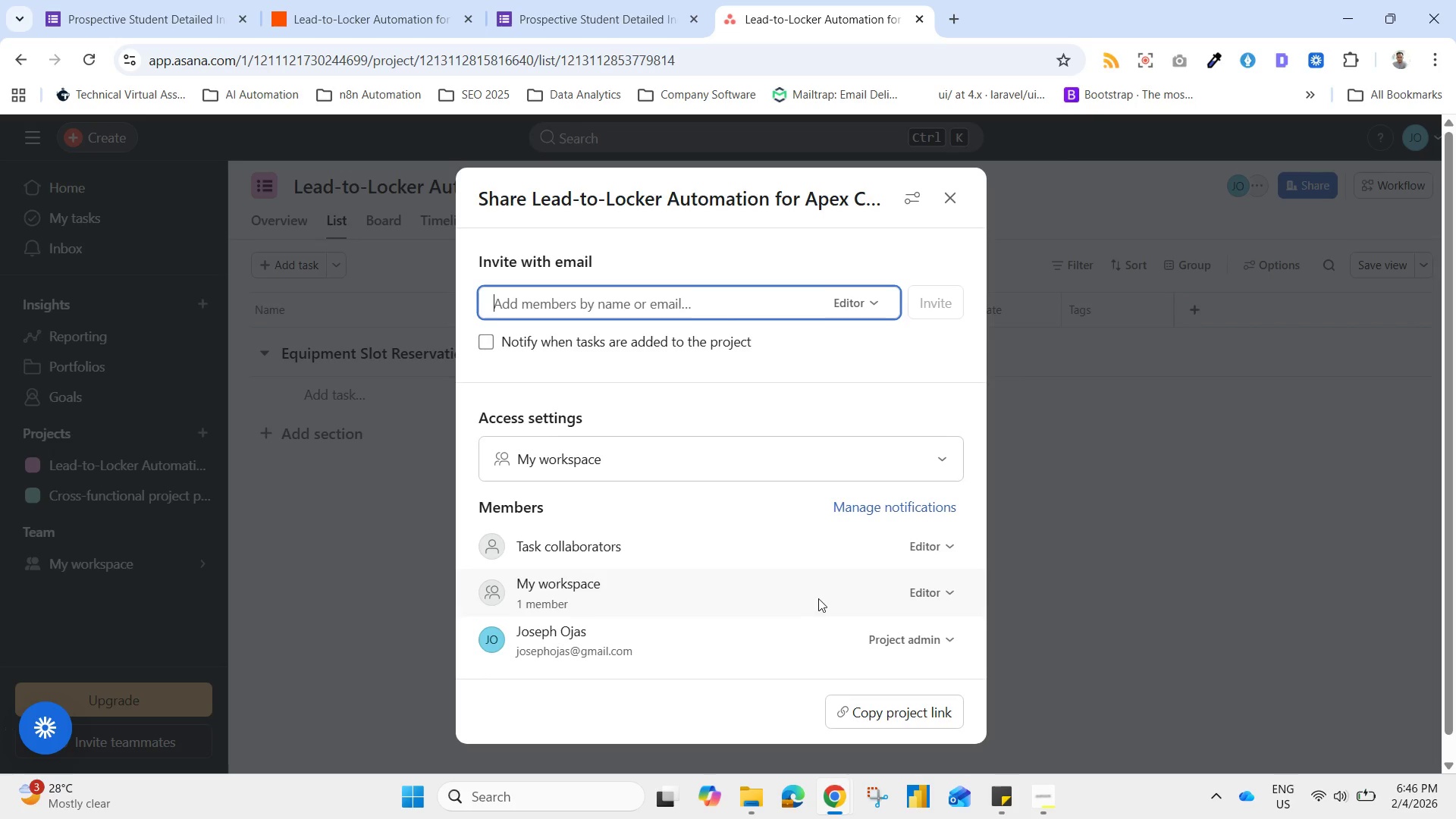 
left_click([946, 200])
 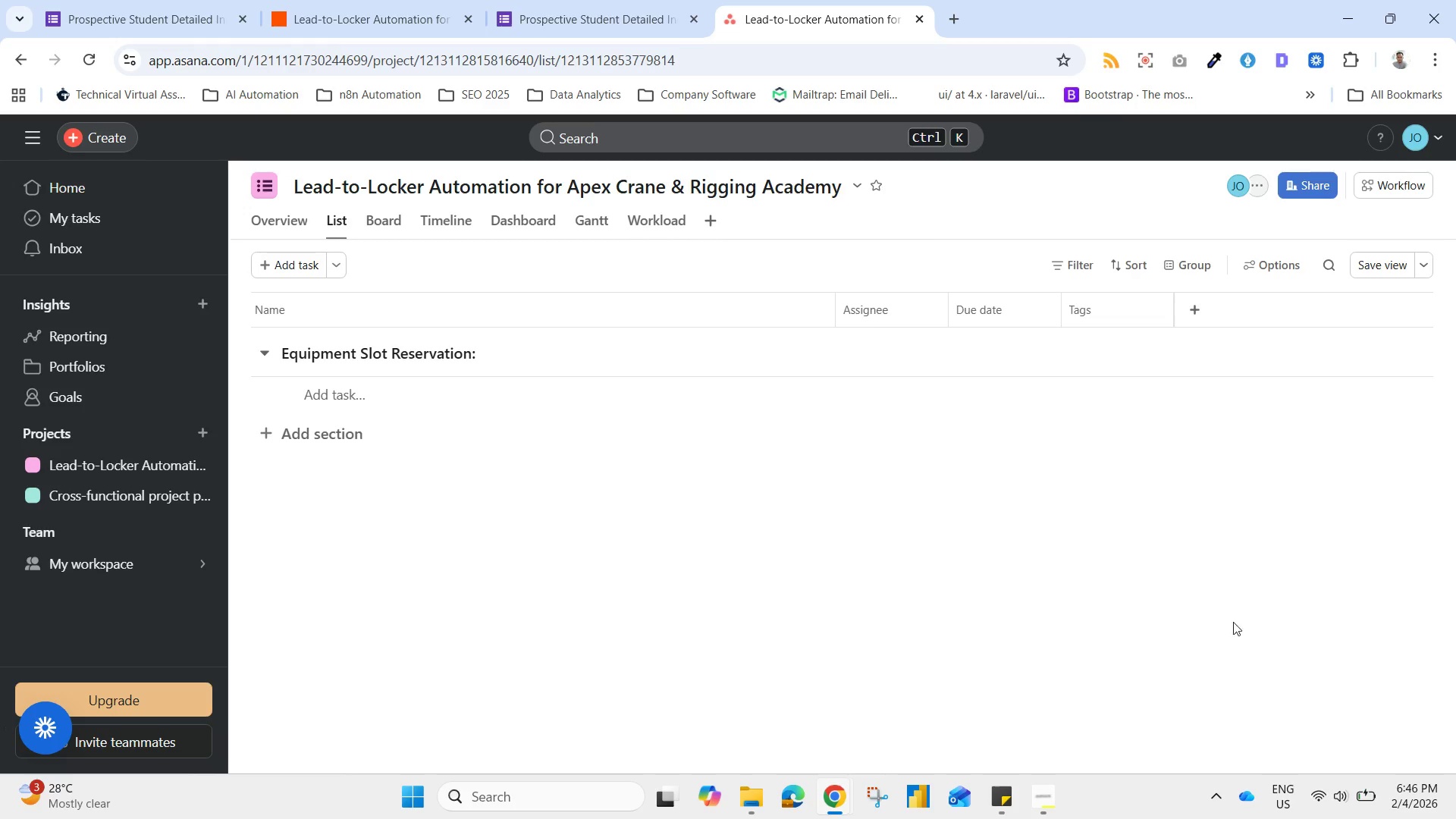 
left_click([1178, 631])
 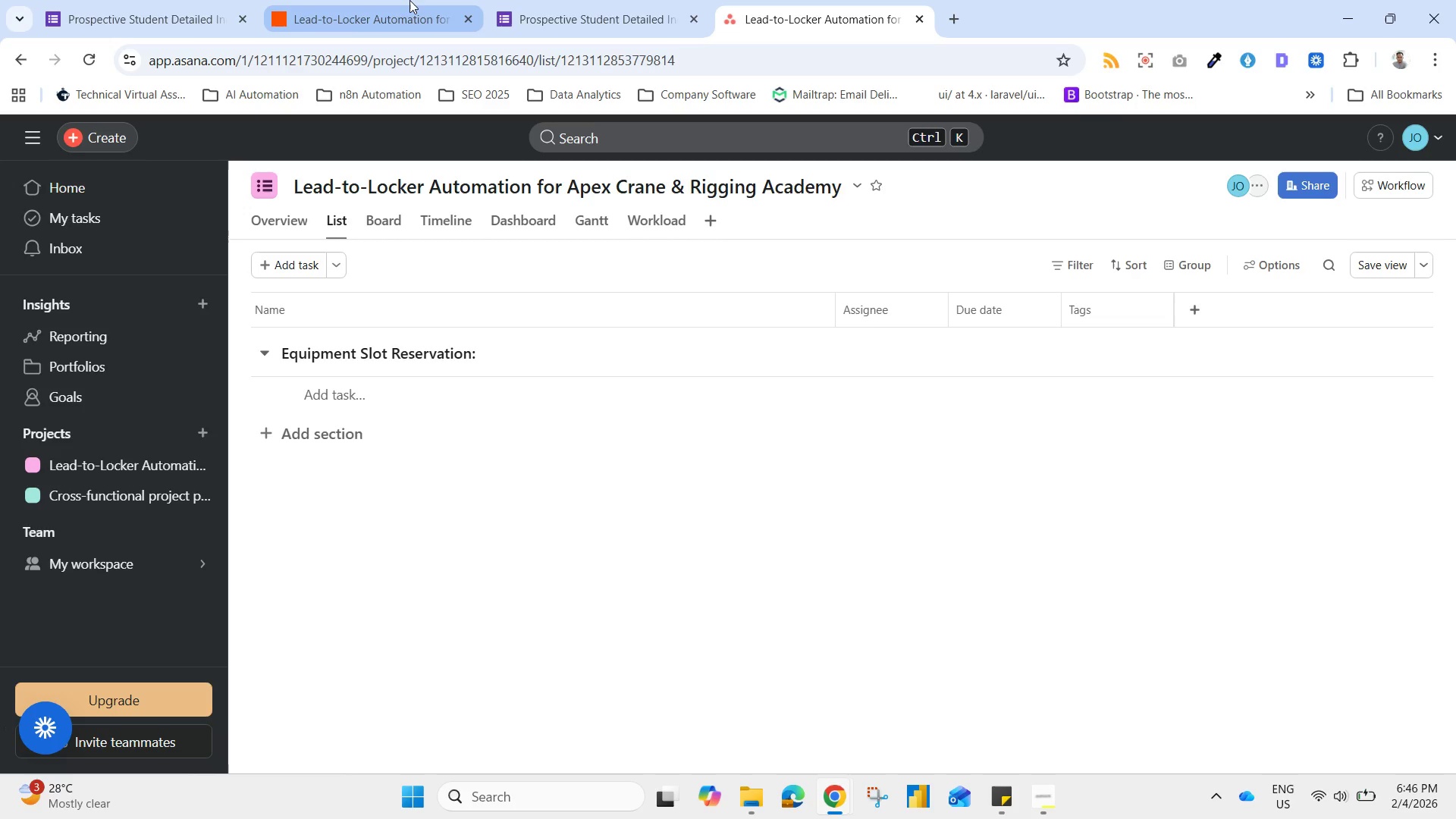 
left_click([399, 17])
 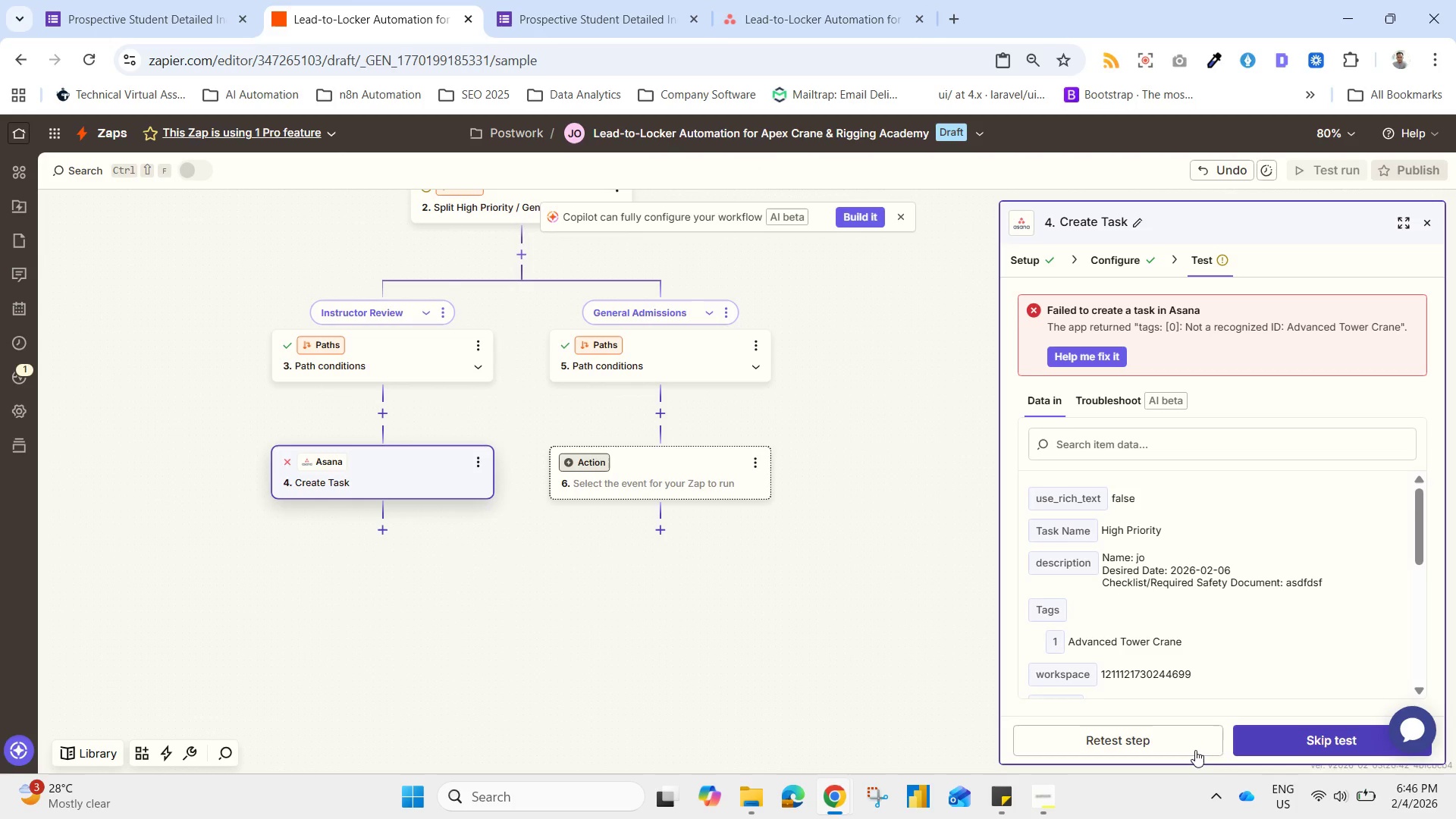 
left_click([1158, 739])
 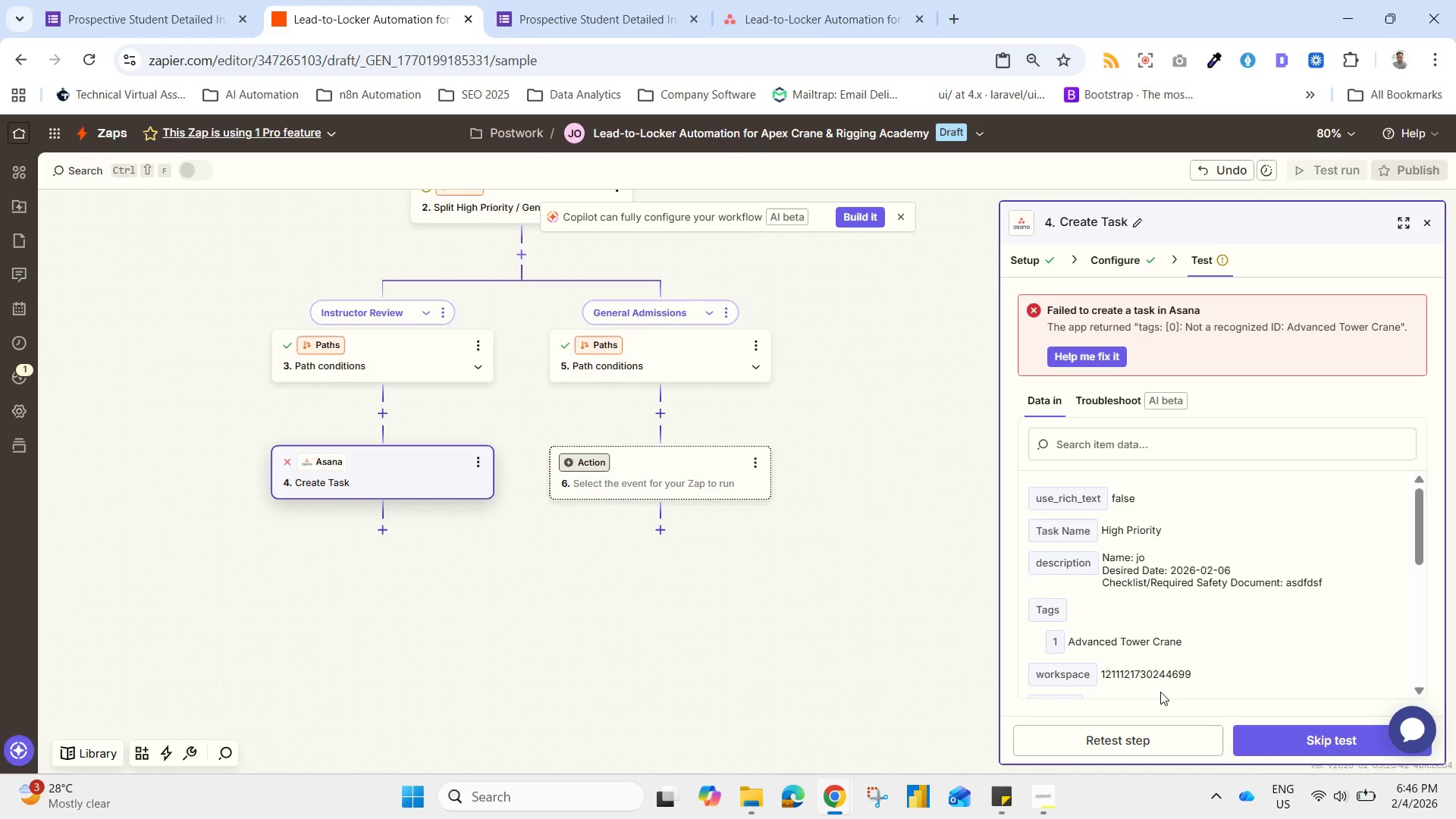 
wait(11.91)
 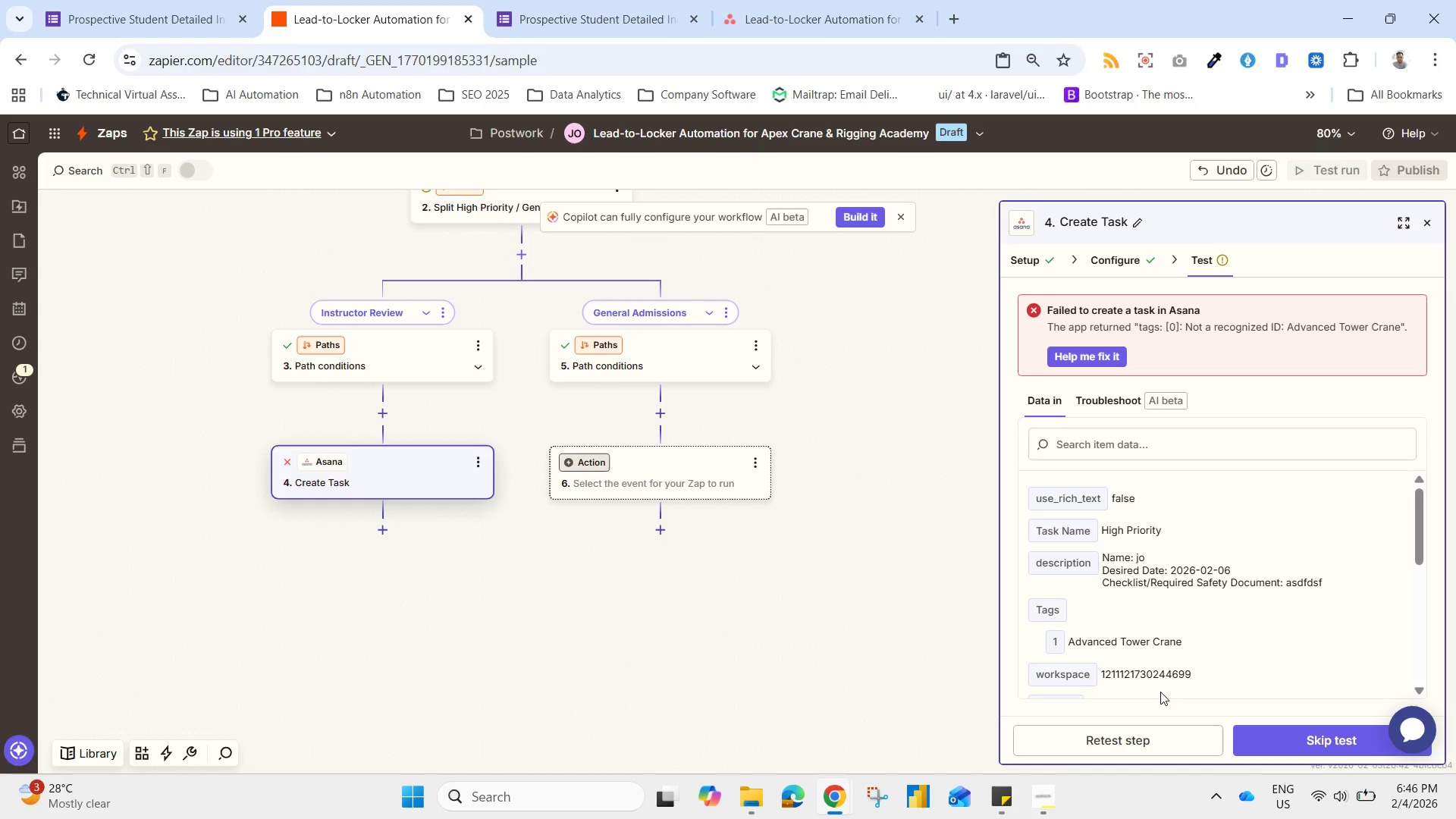 
scroll: coordinate [1115, 548], scroll_direction: down, amount: 2.0
 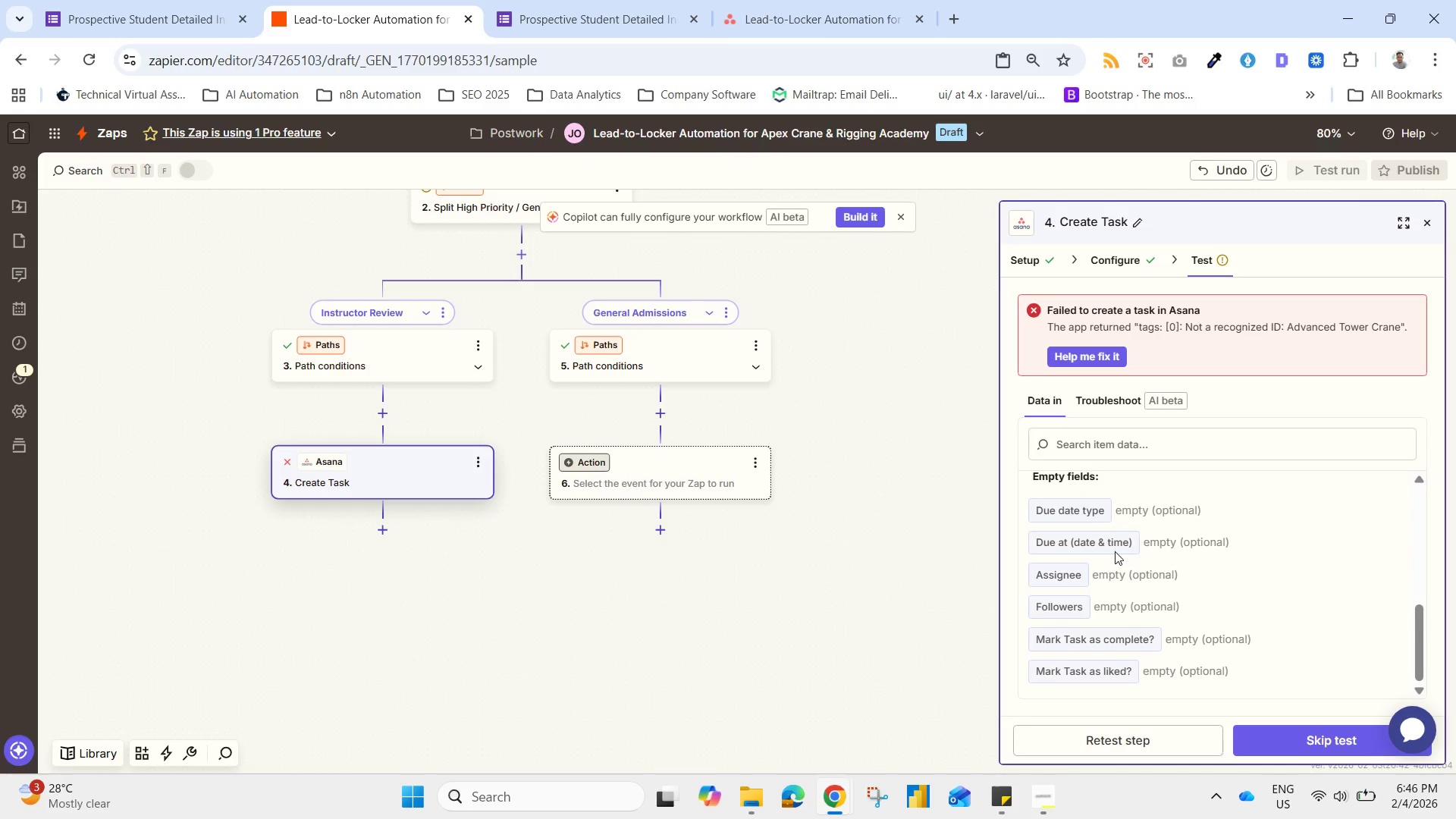 
scroll: coordinate [1119, 556], scroll_direction: up, amount: 1.0
 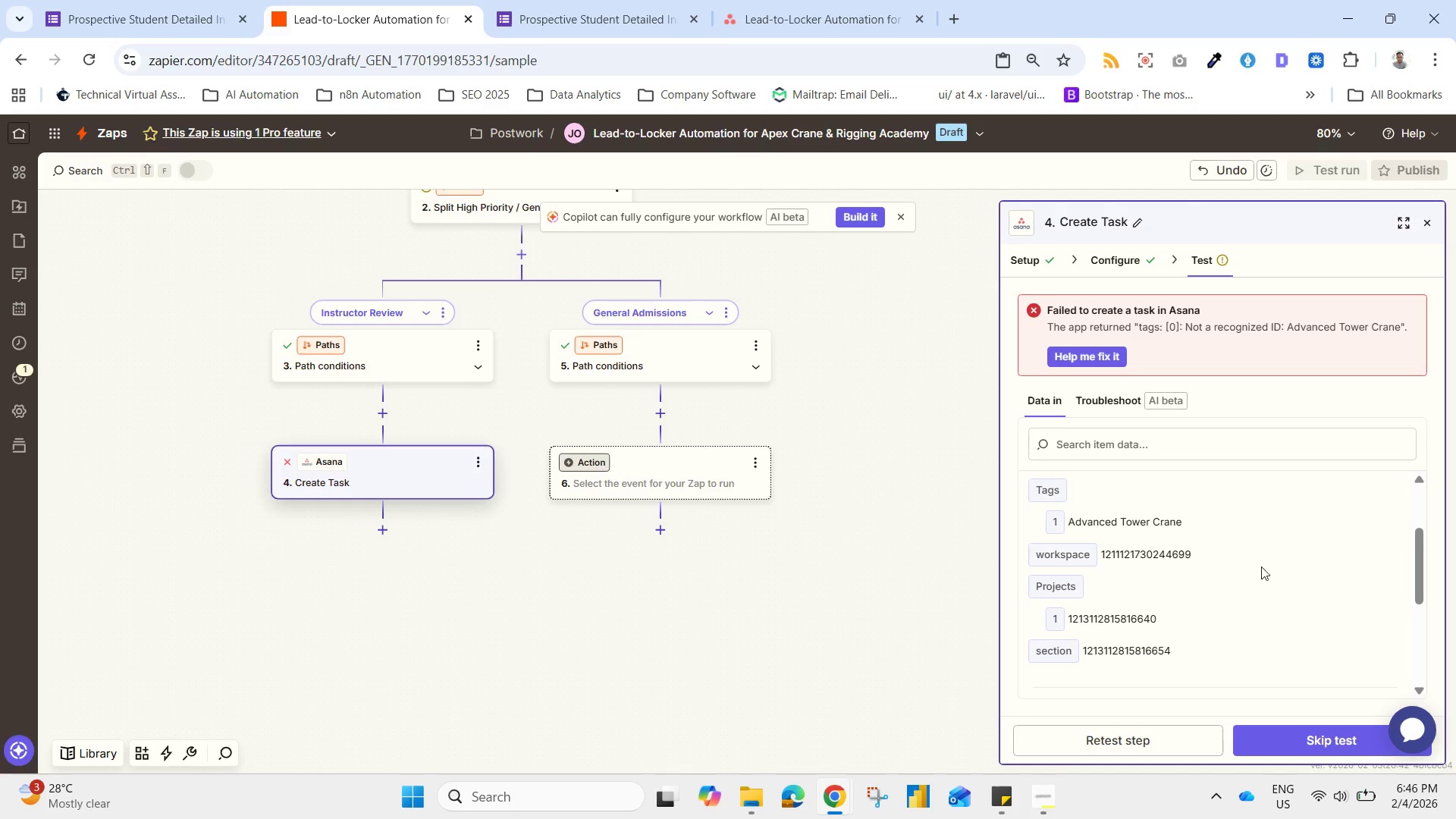 
left_click_drag(start_coordinate=[1415, 559], to_coordinate=[1429, 537])
 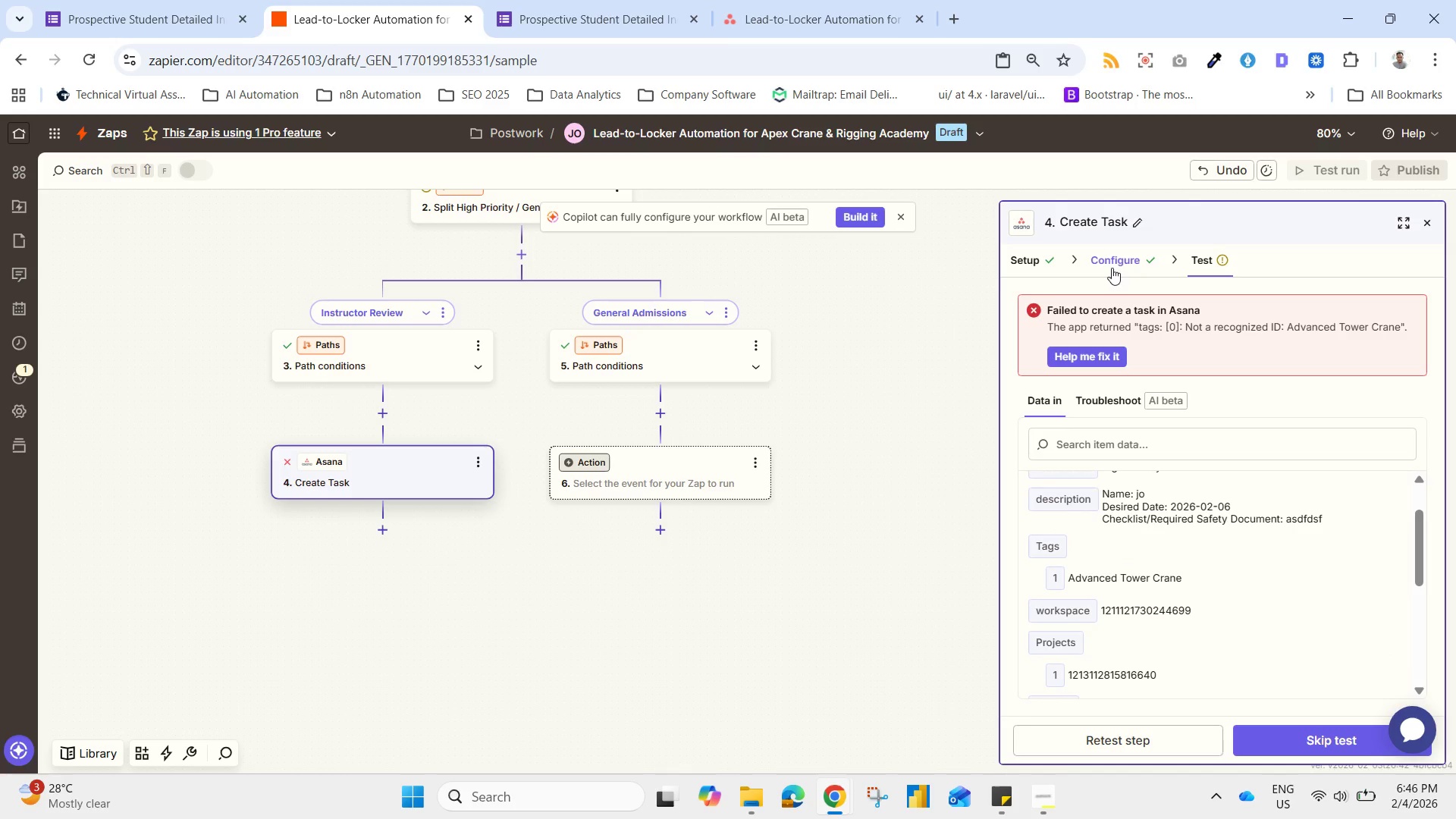 
left_click([1112, 268])
 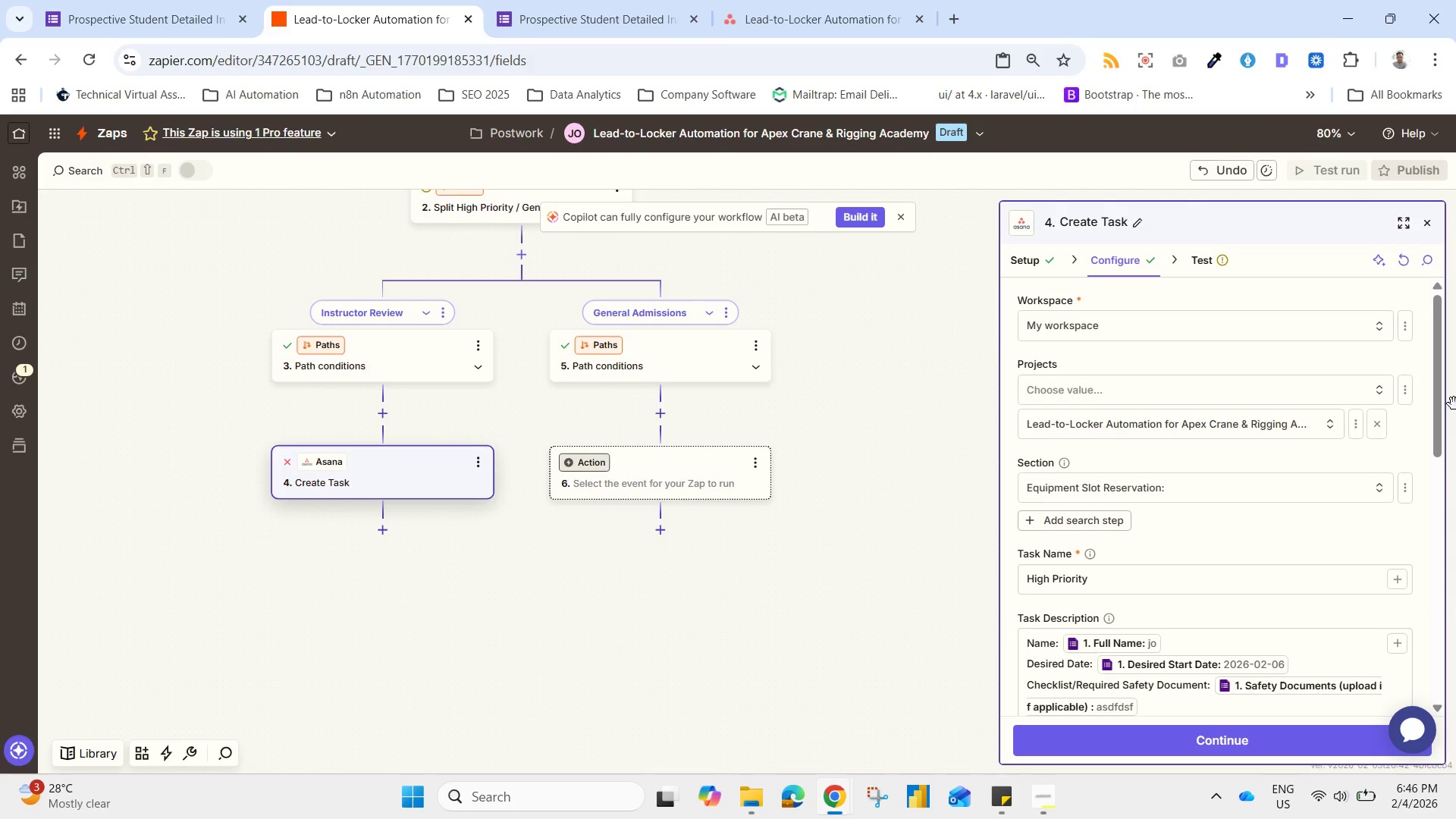 
left_click_drag(start_coordinate=[1446, 397], to_coordinate=[1445, 482])
 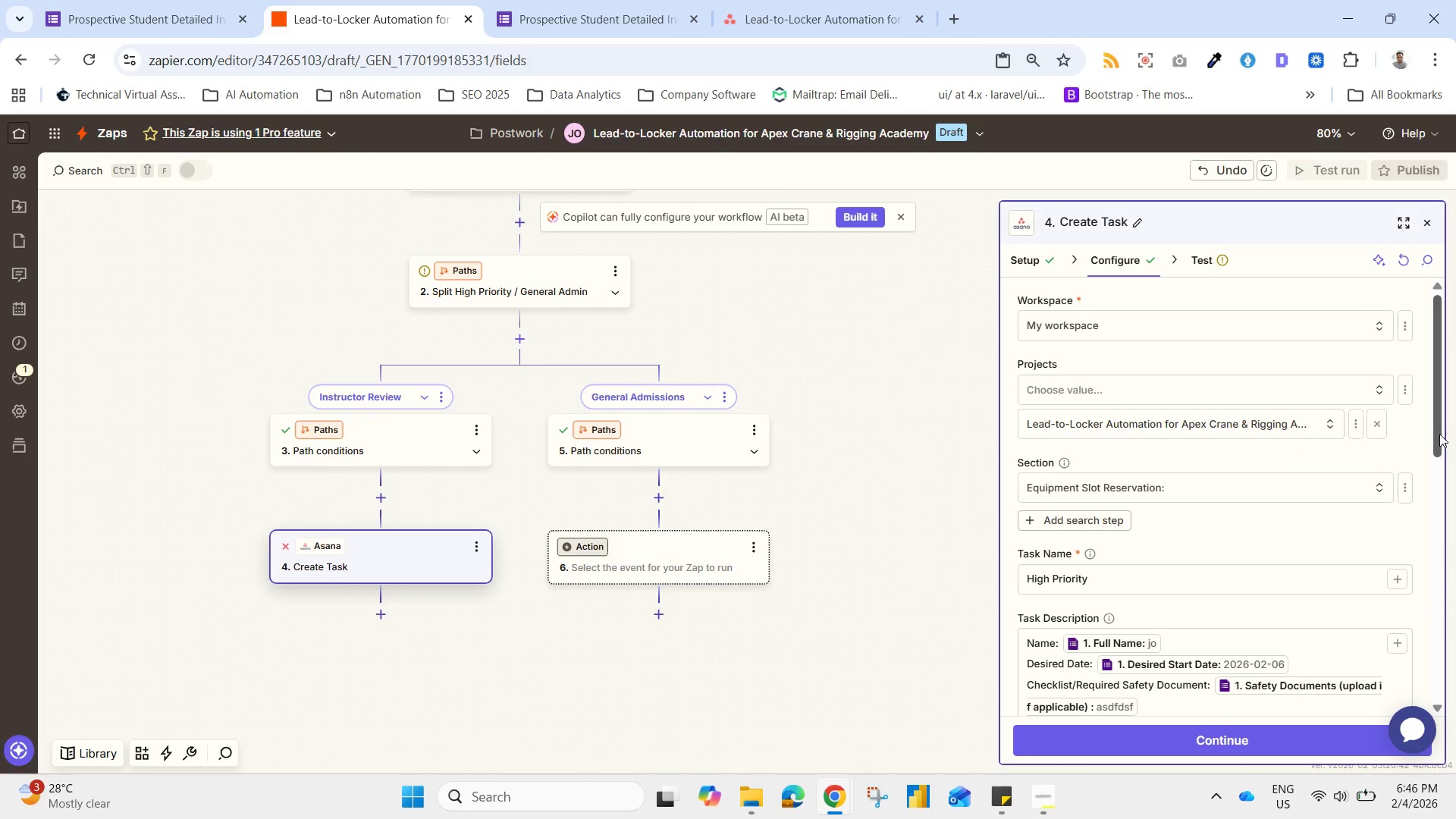 
left_click_drag(start_coordinate=[1442, 435], to_coordinate=[1442, 703])
 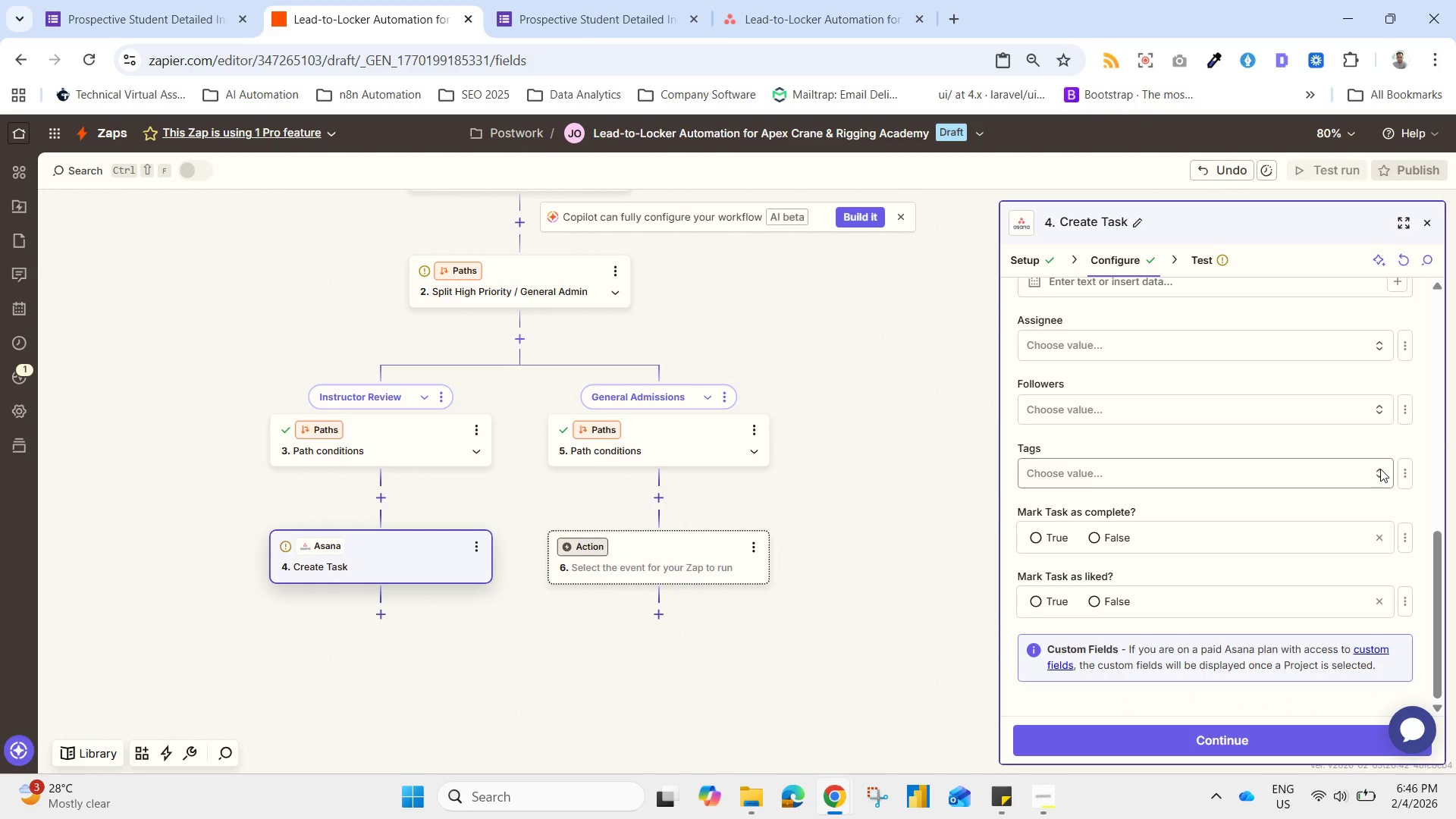 
wait(6.89)
 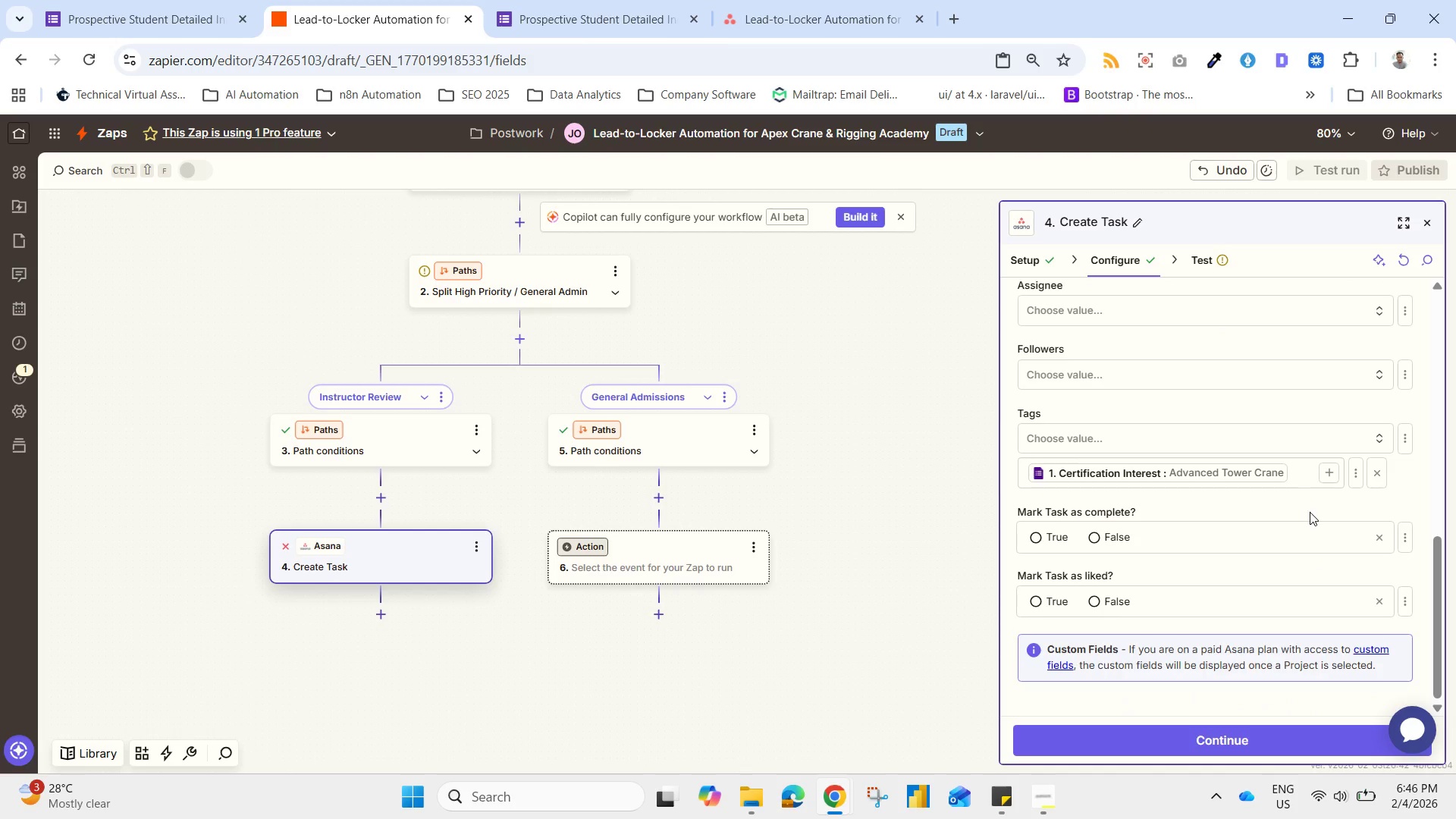 
left_click([1036, 472])
 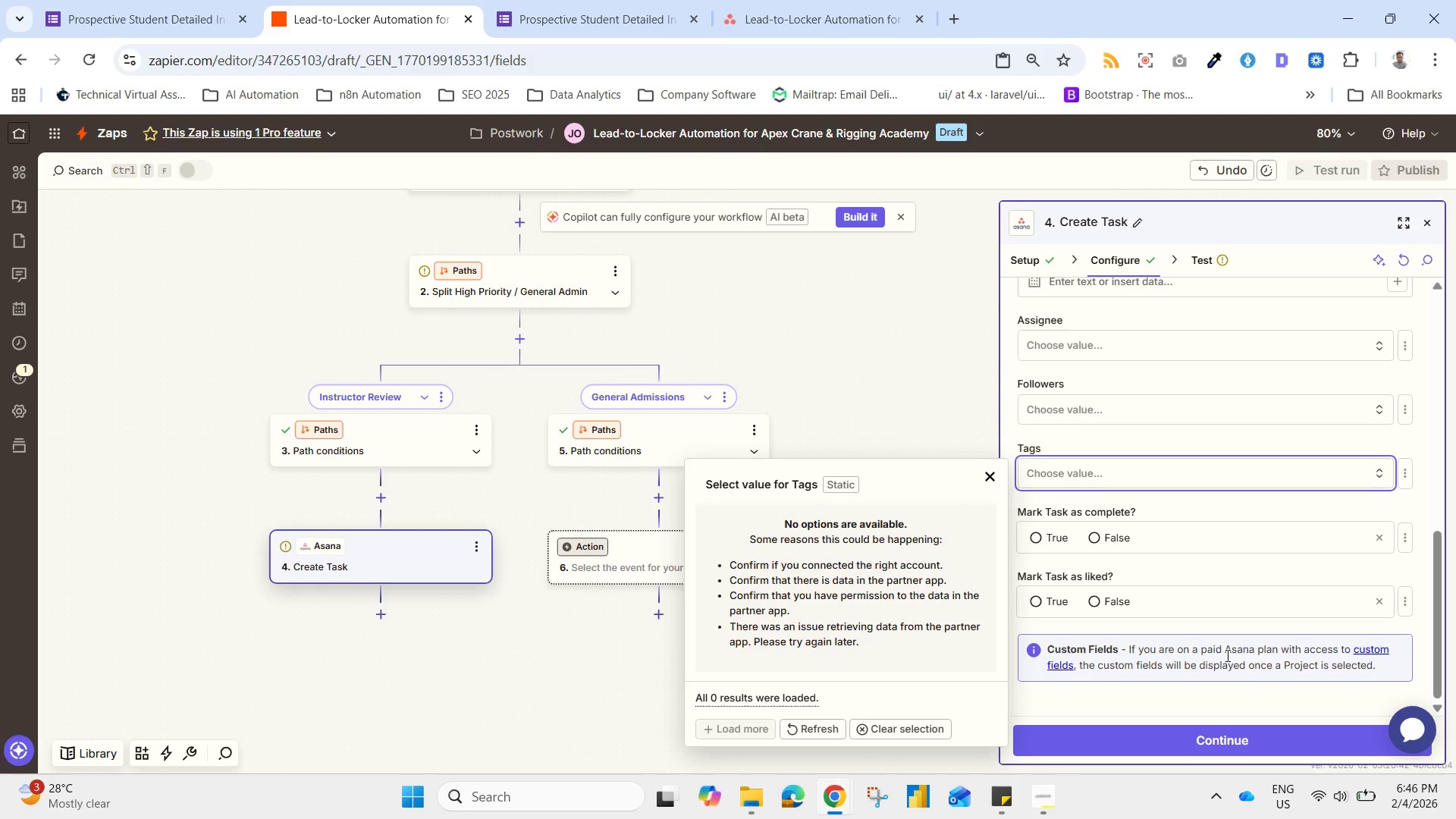 
left_click([1235, 740])
 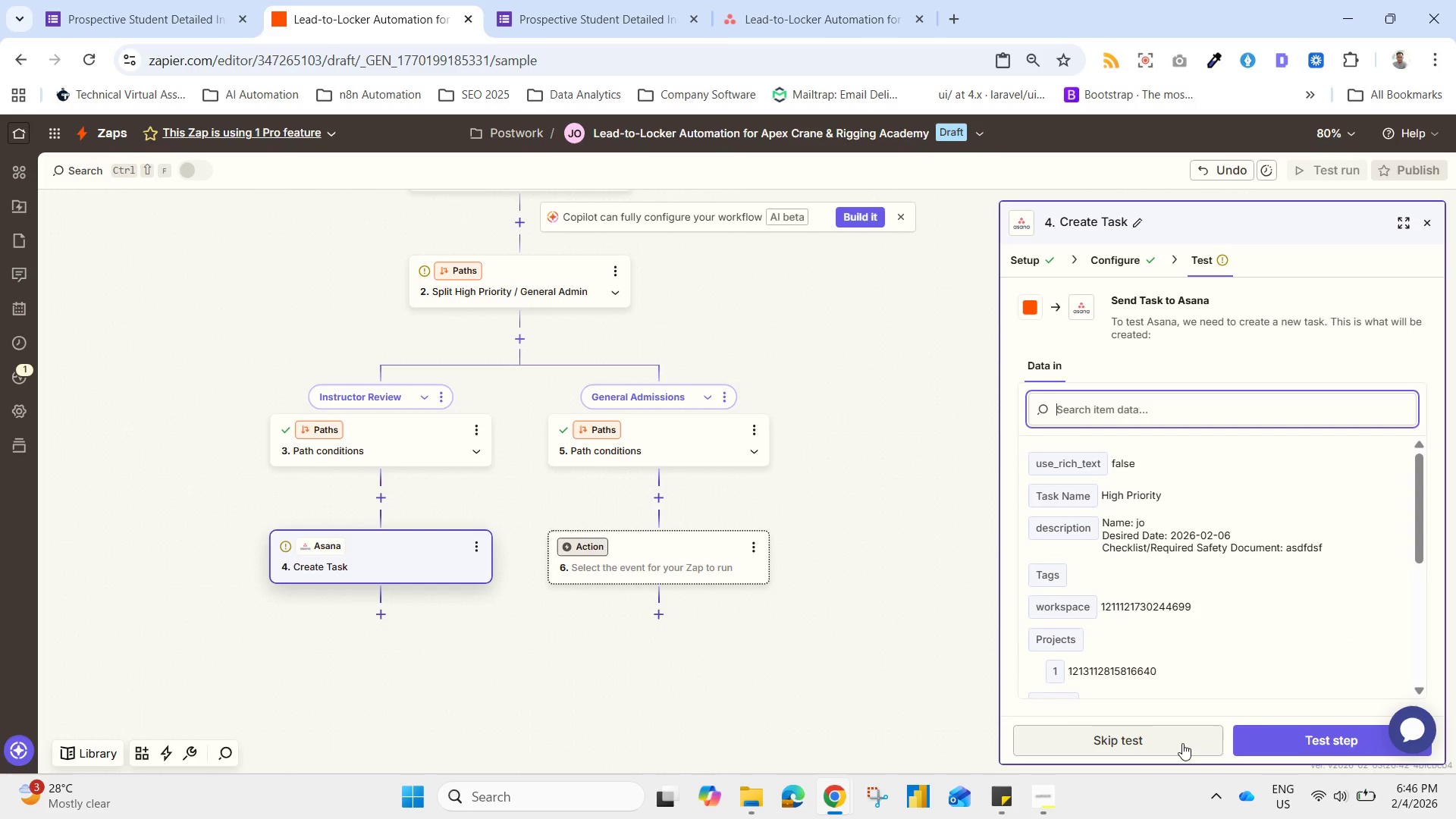 
left_click([1288, 728])
 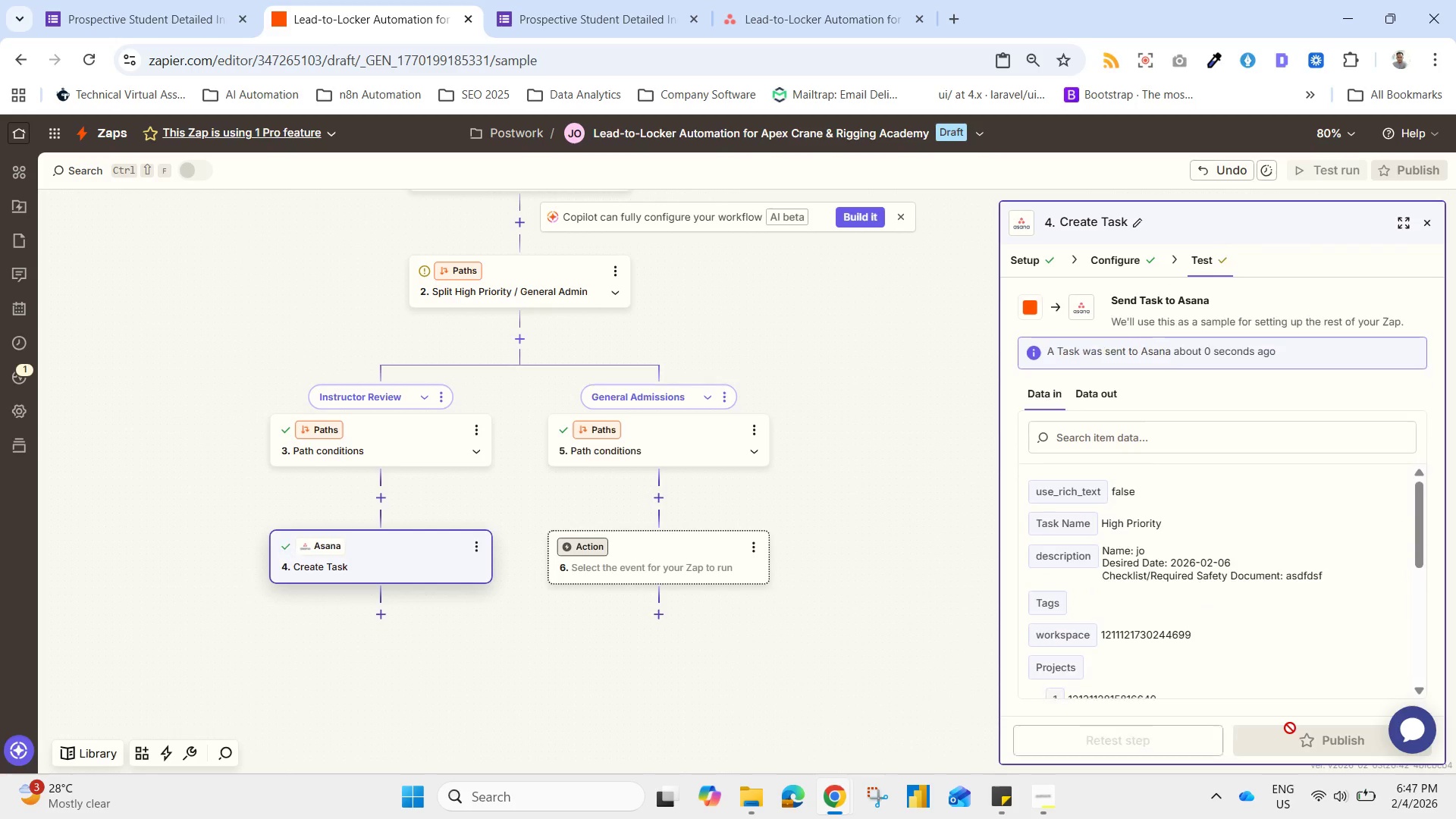 
wait(8.7)
 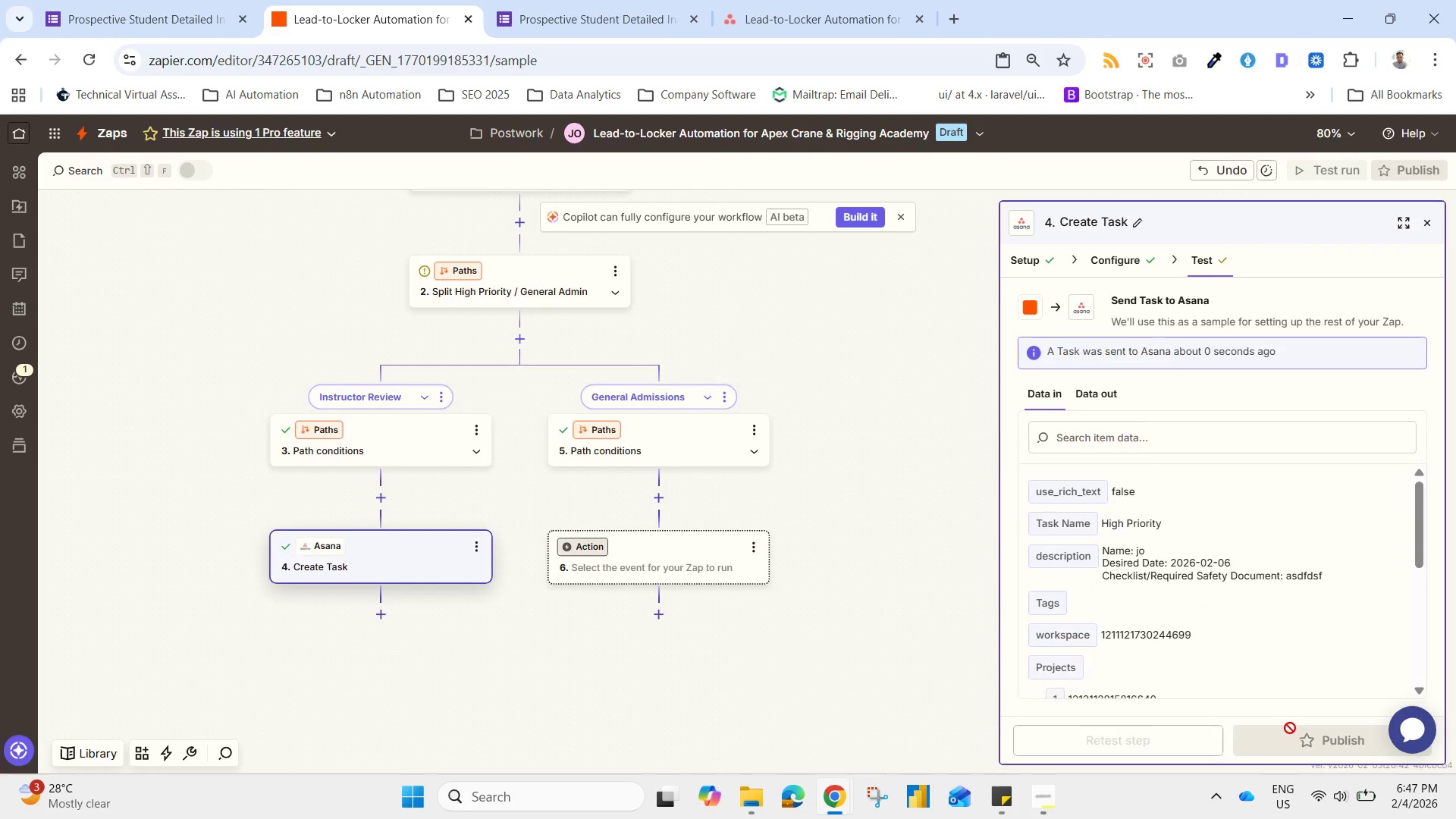 
left_click([796, 0])
 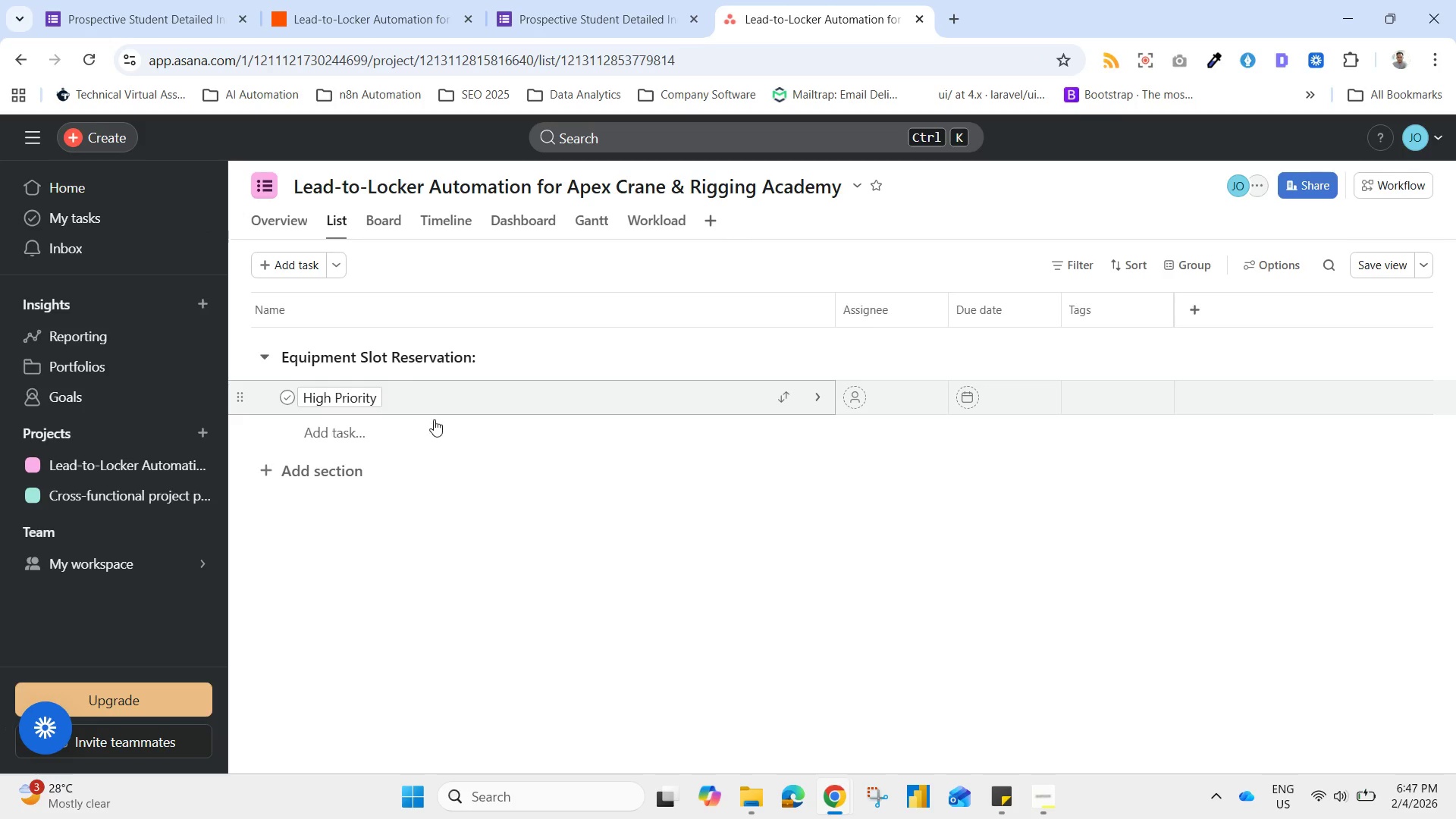 
left_click([457, 397])
 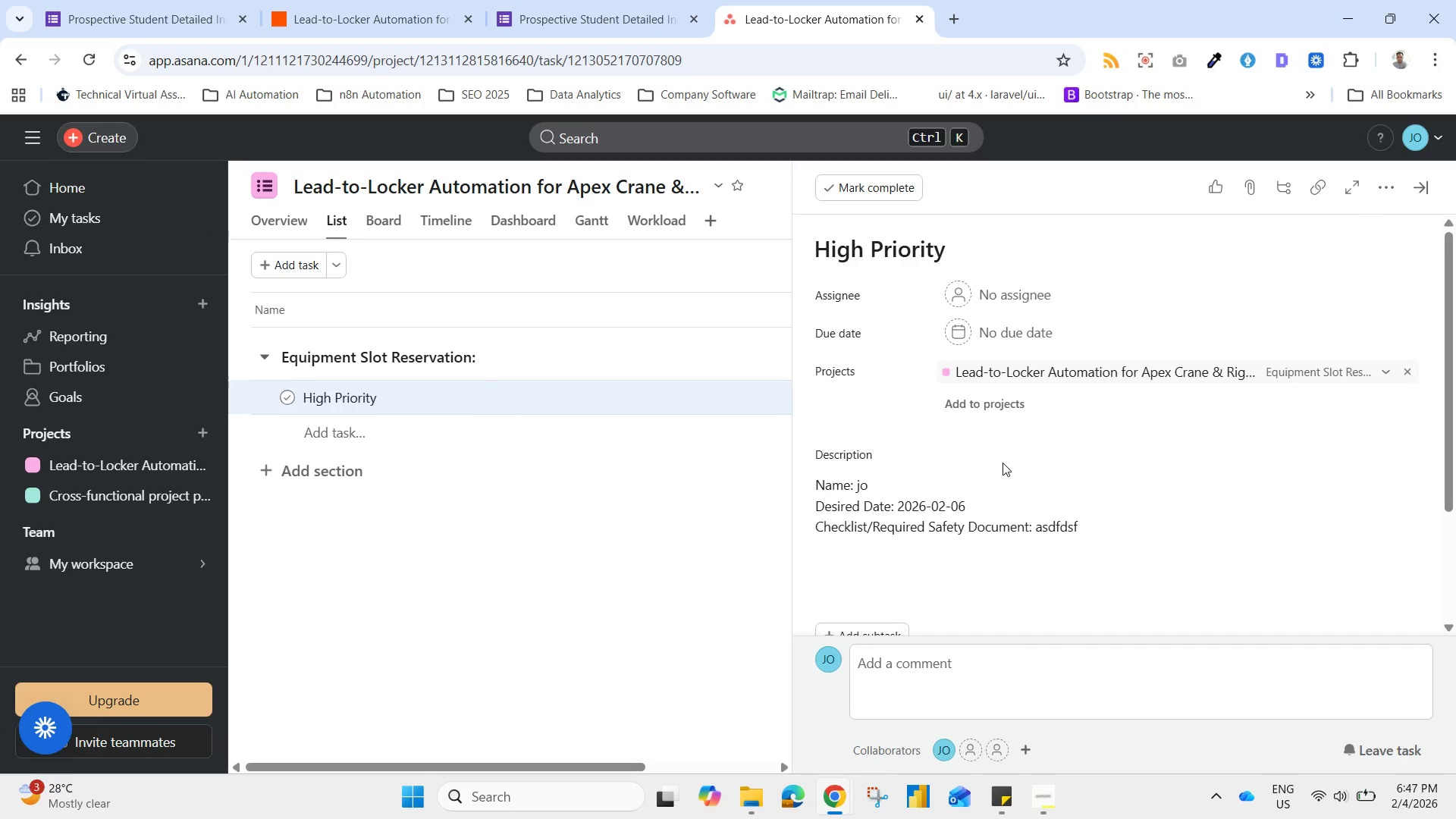 
wait(11.12)
 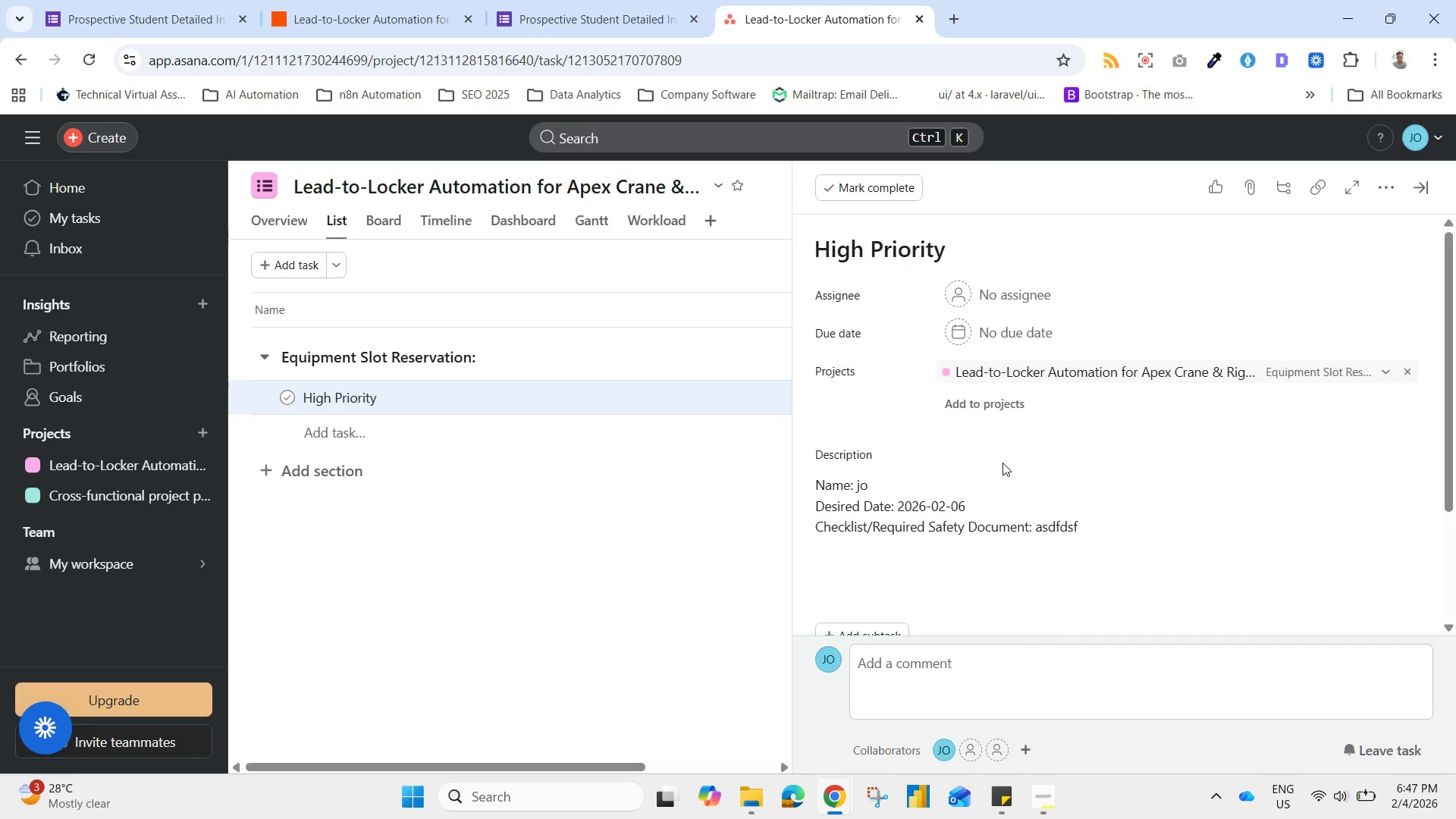 
left_click_drag(start_coordinate=[1448, 396], to_coordinate=[1451, 372])
 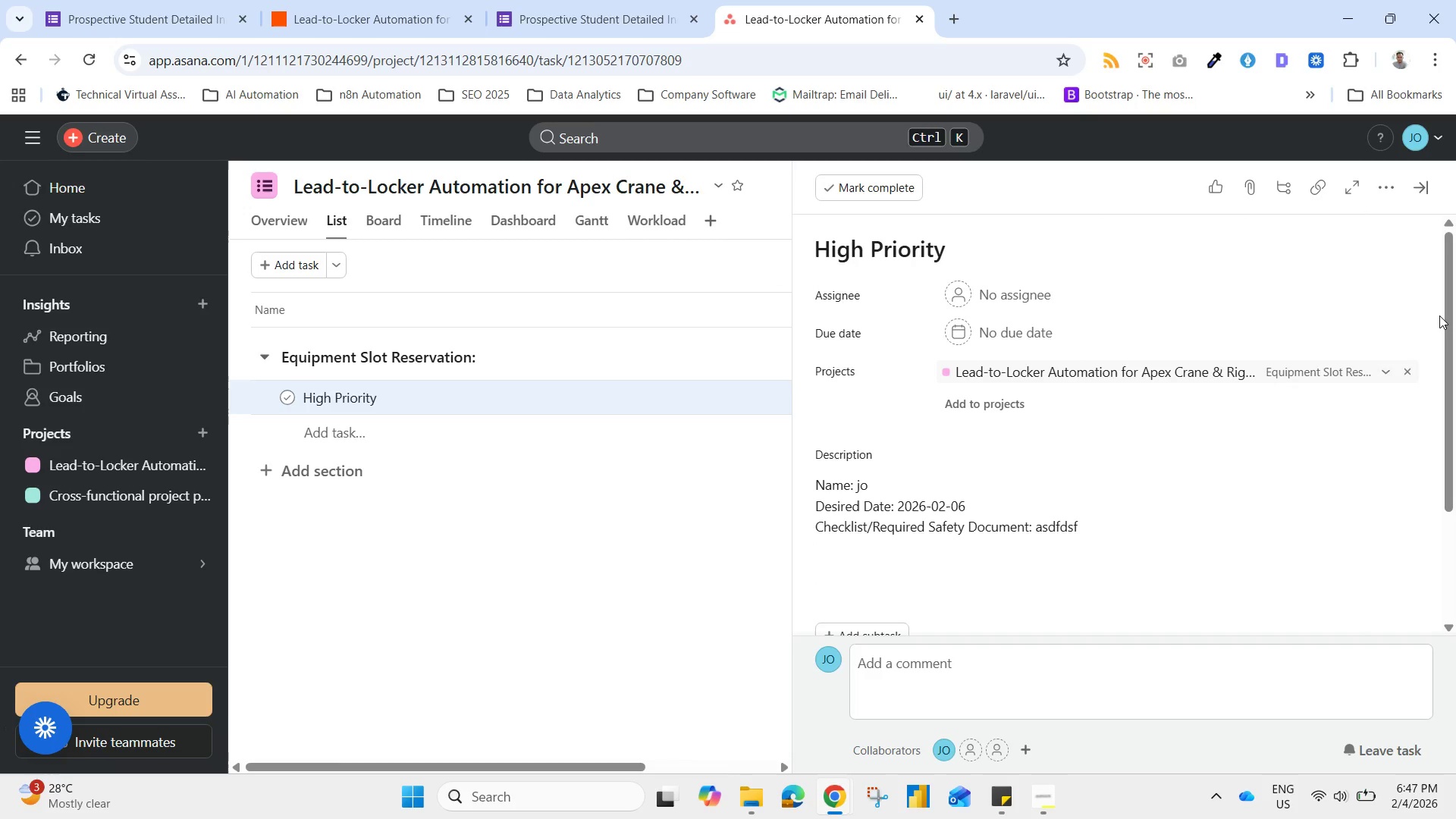 
wait(7.88)
 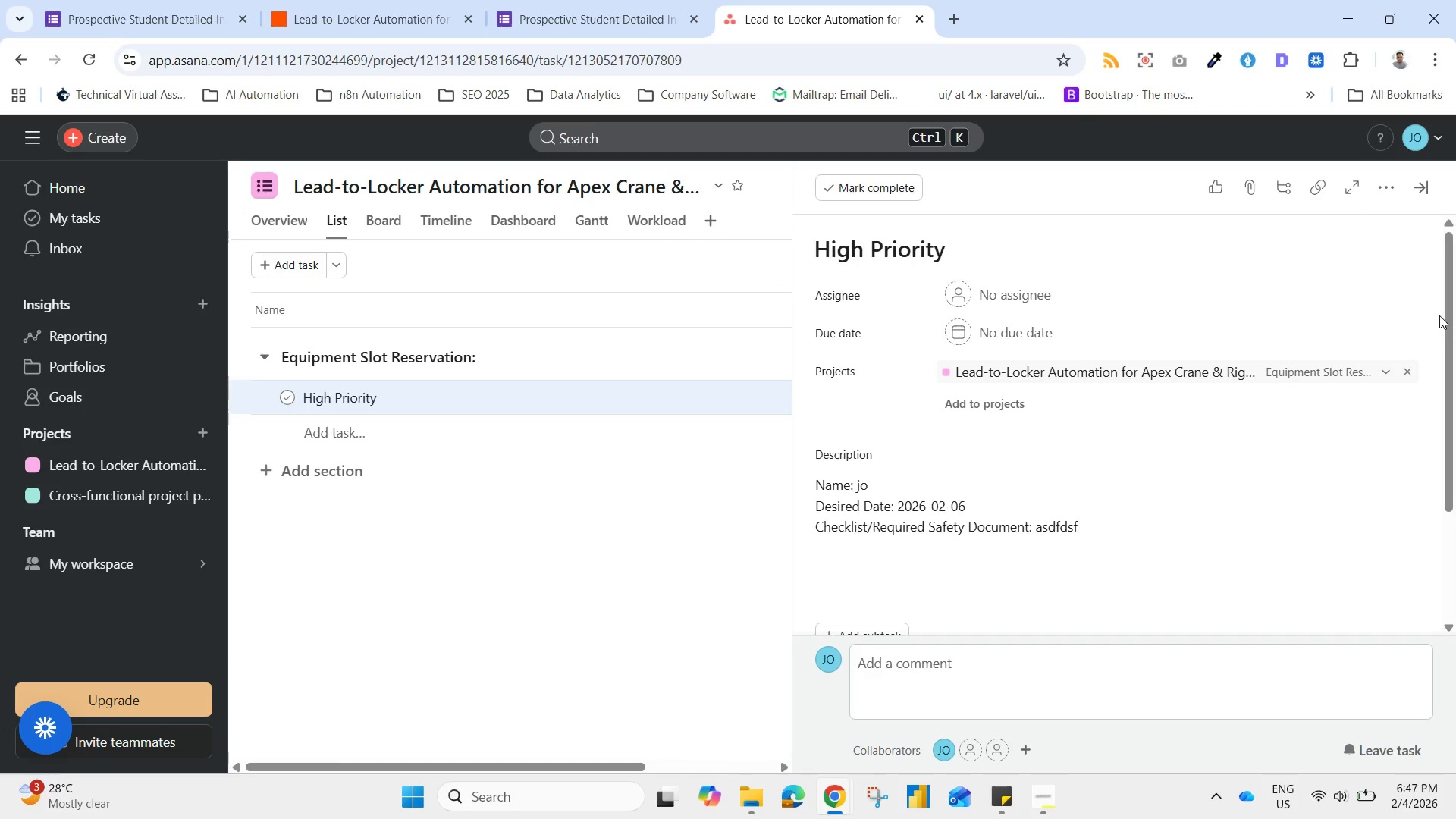 
left_click_drag(start_coordinate=[1450, 419], to_coordinate=[1436, 623])
 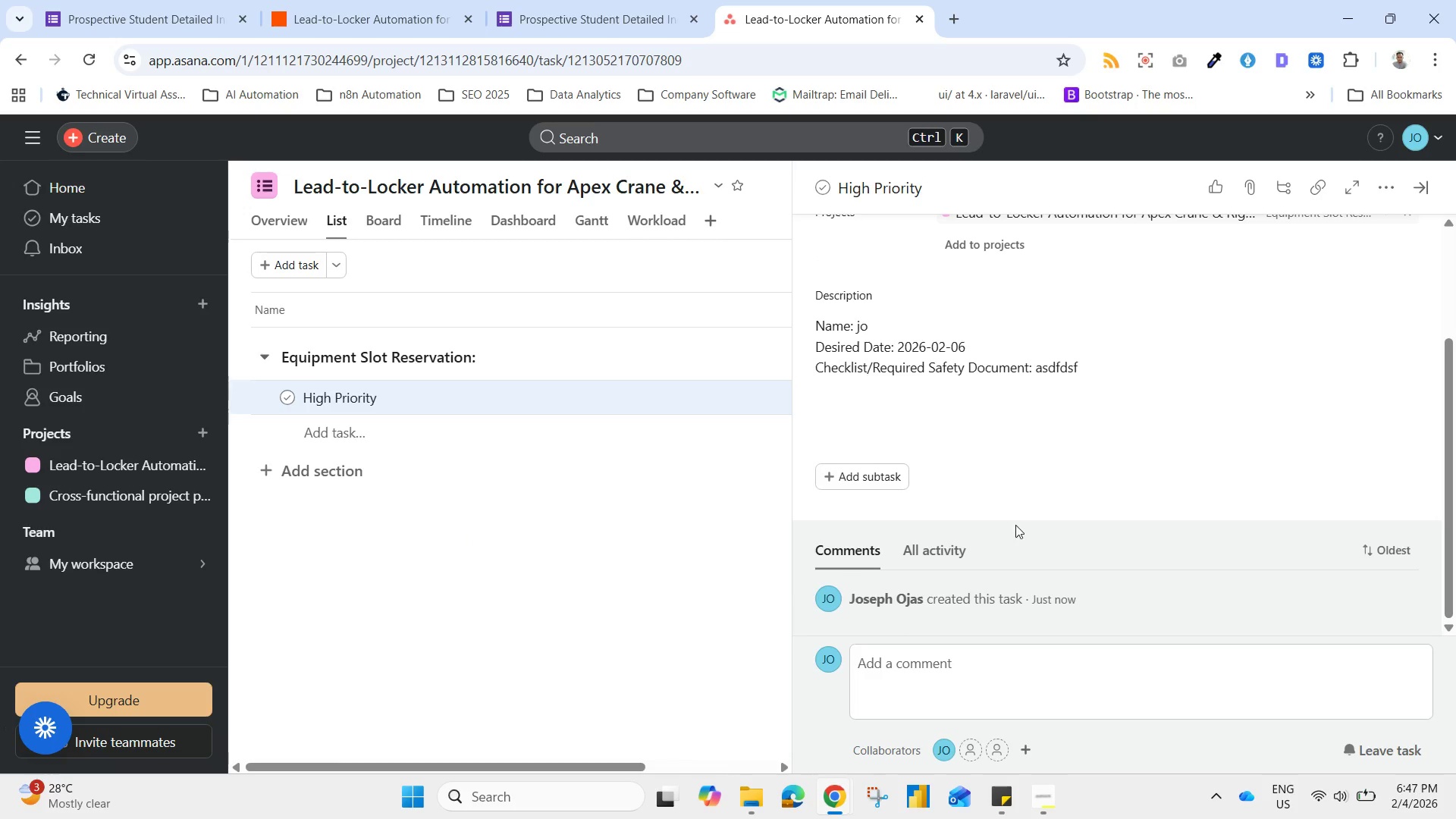 
scroll: coordinate [1166, 526], scroll_direction: up, amount: 3.0
 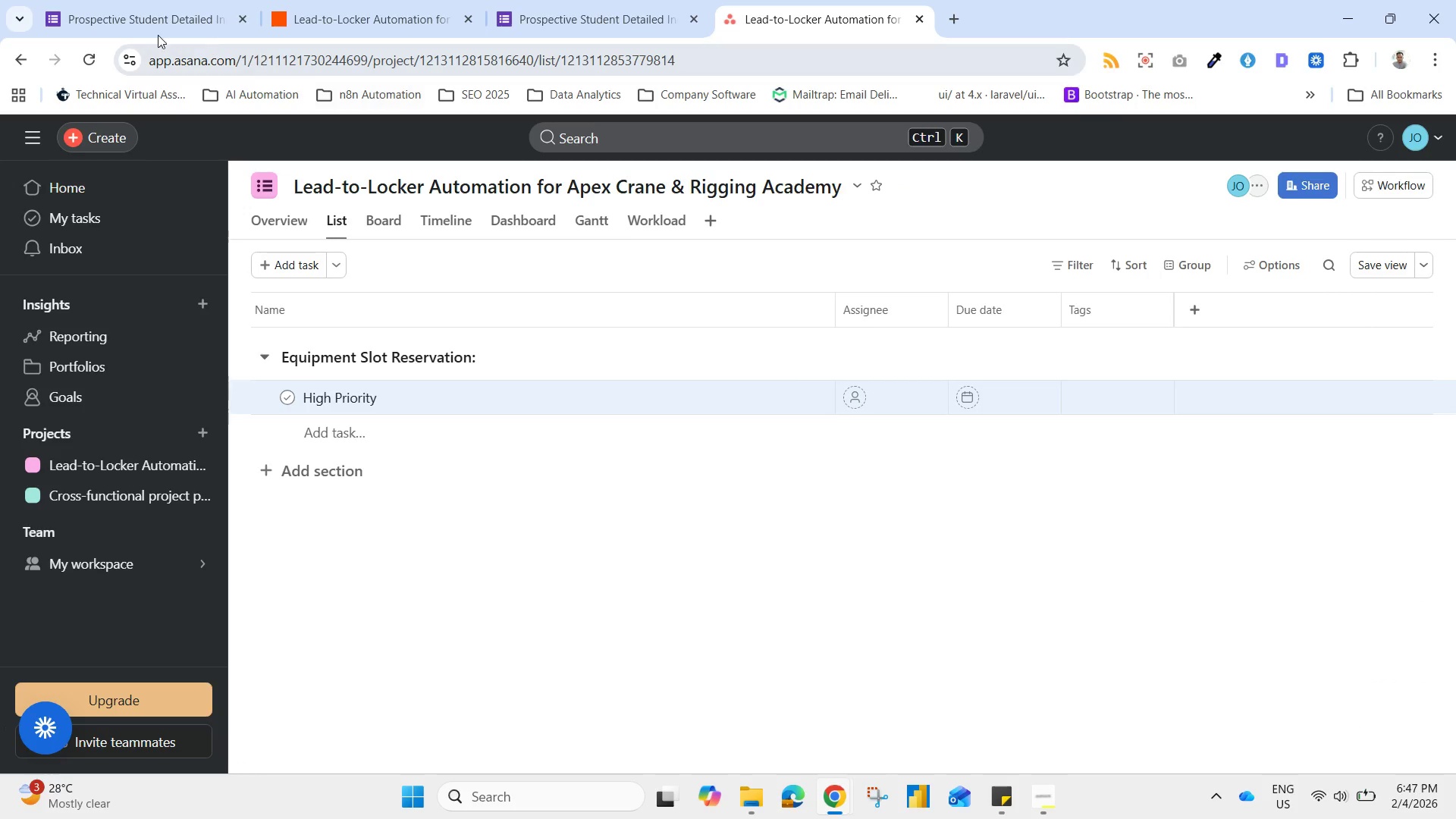 
left_click([362, 1])
 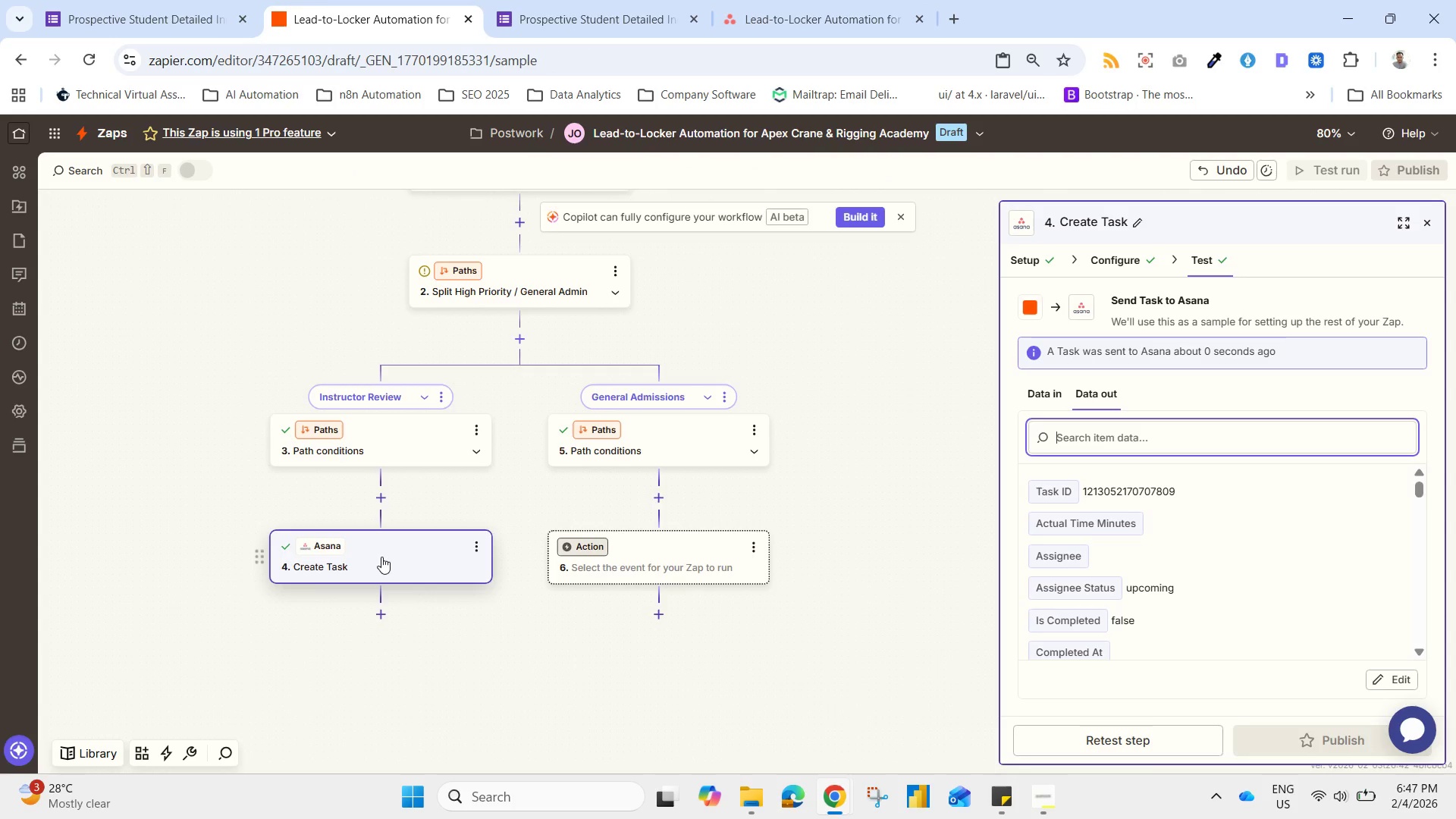 
left_click_drag(start_coordinate=[521, 536], to_coordinate=[517, 540])
 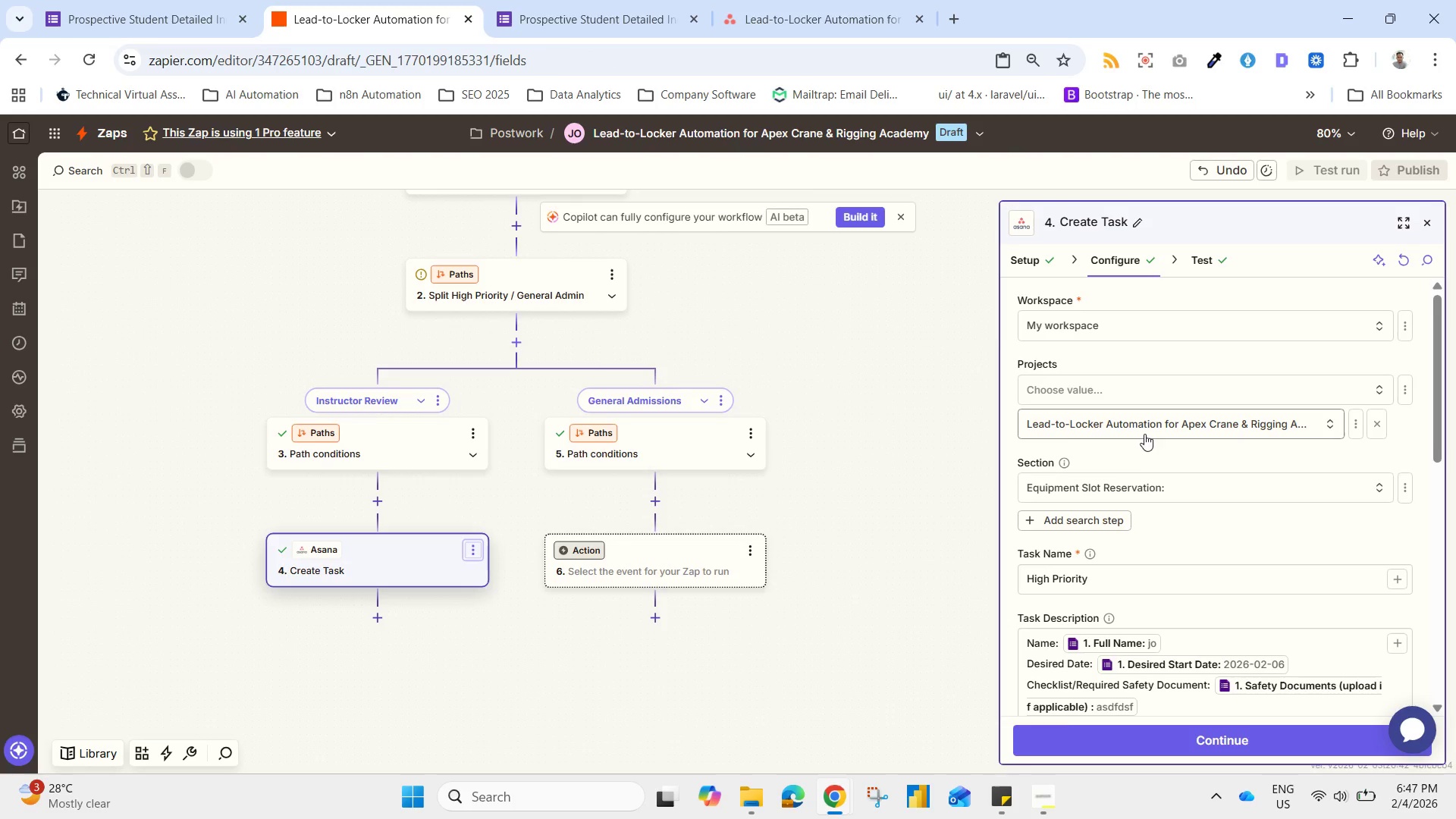 
wait(6.72)
 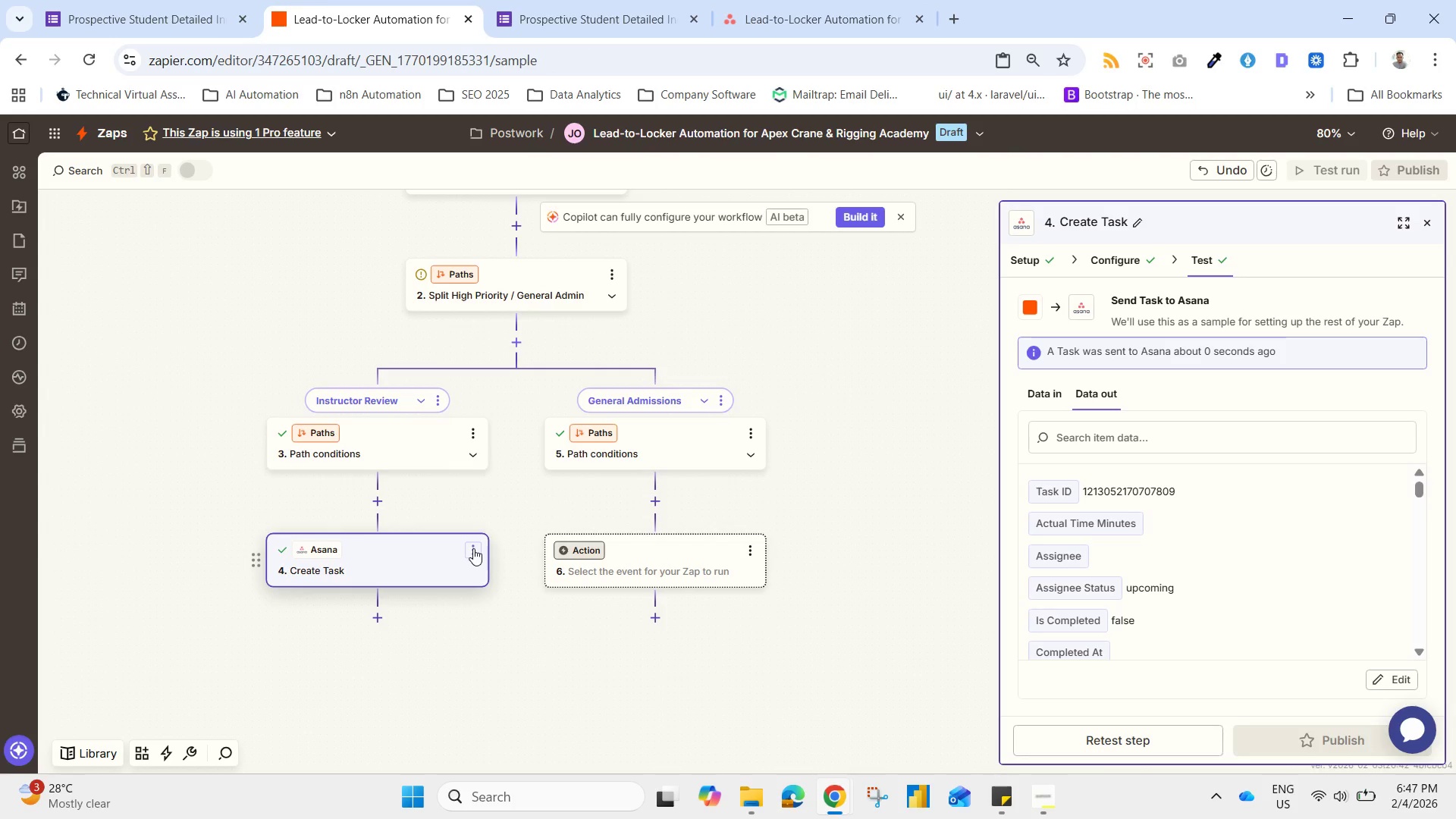 
left_click([1136, 220])
 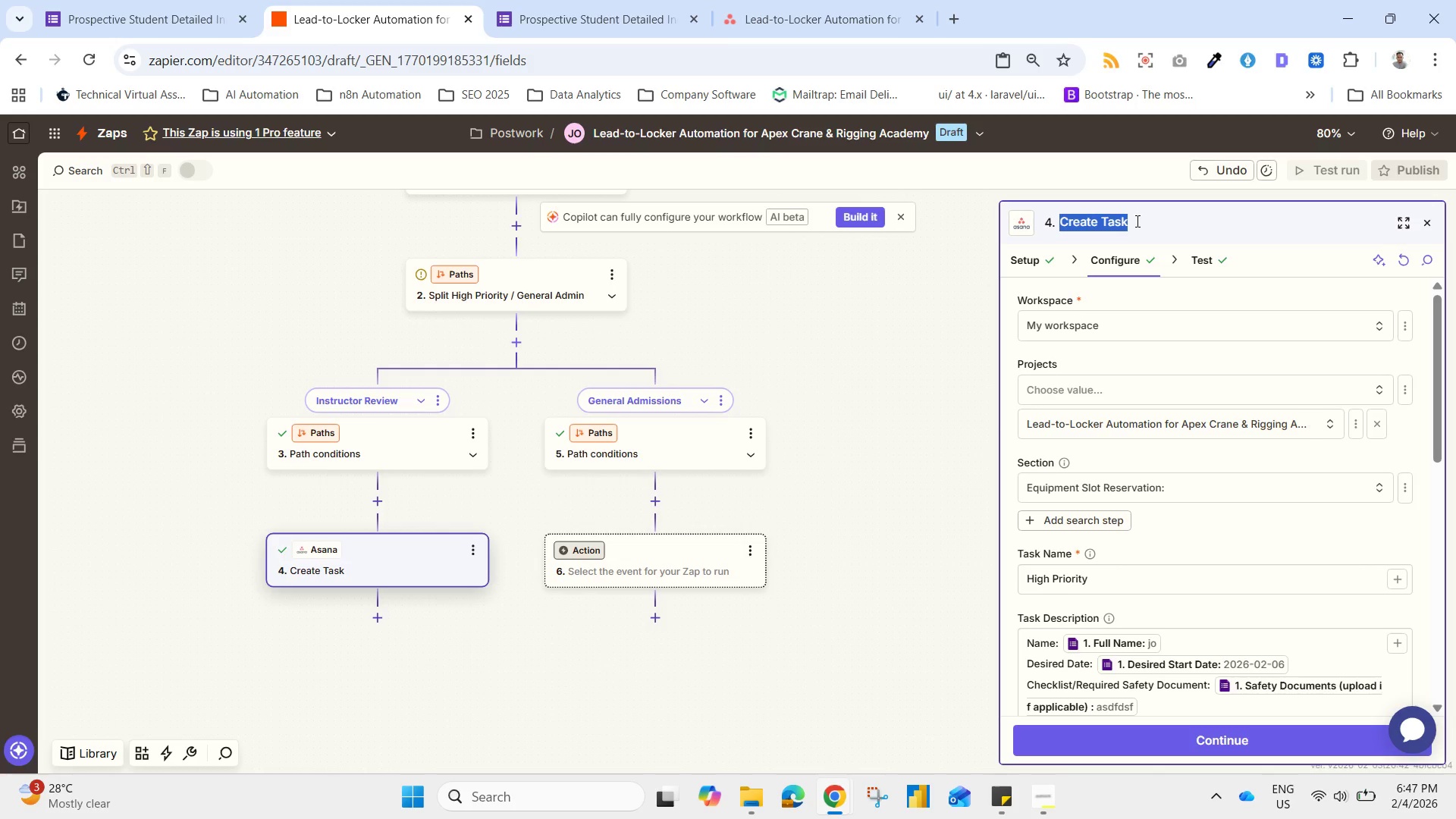 
type(High Priority)
 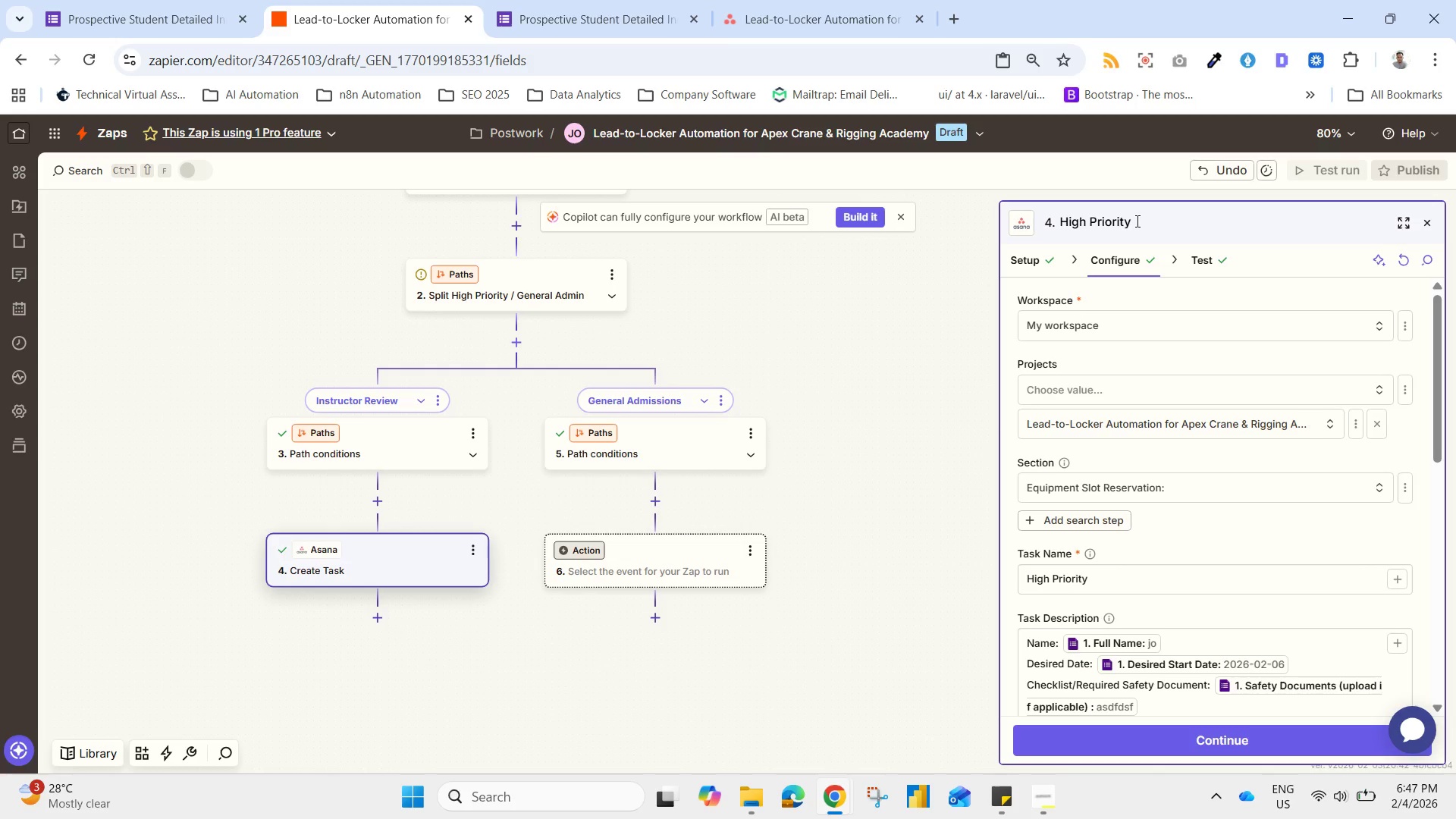 
key(Enter)
 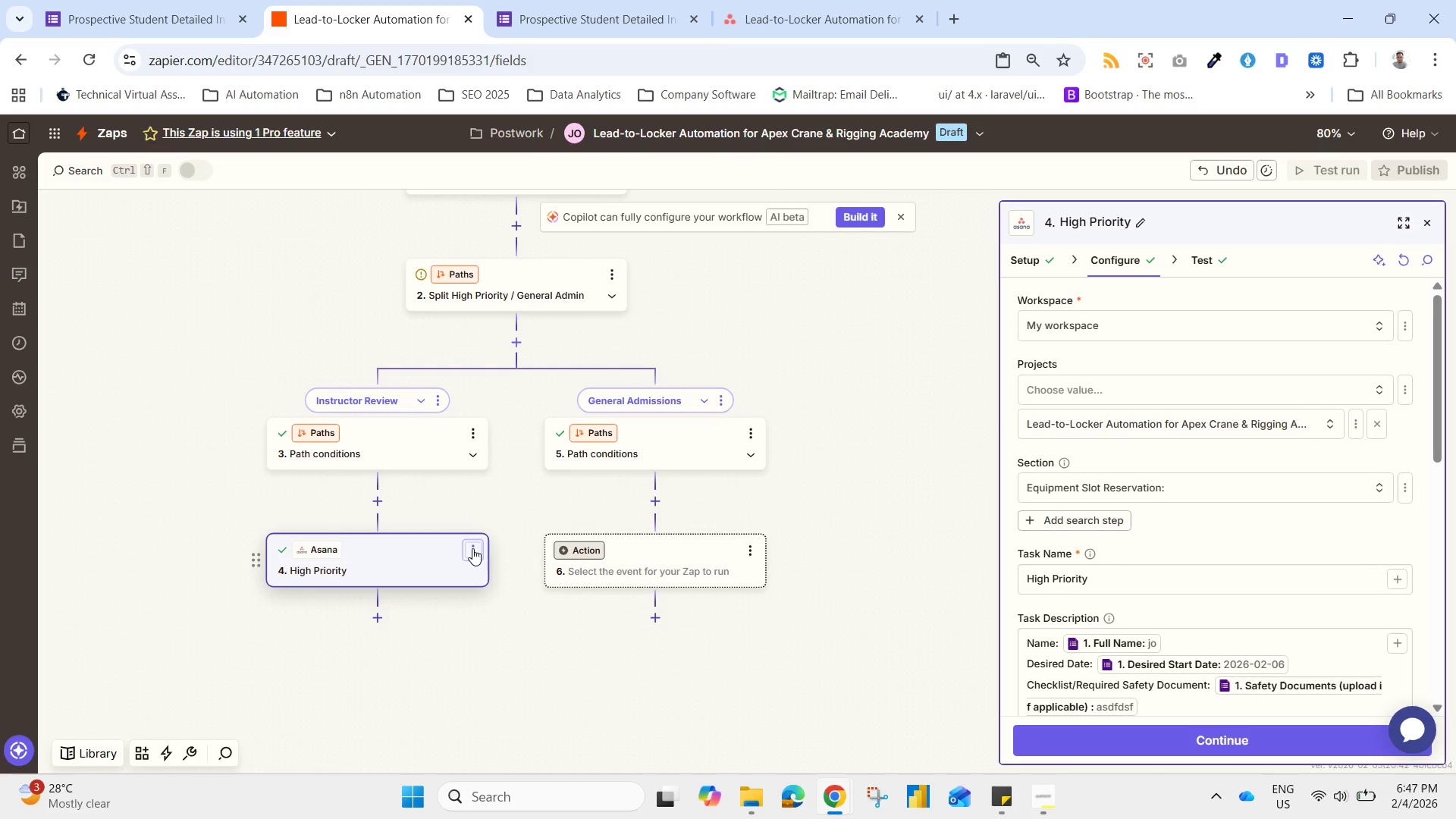 
left_click([478, 553])
 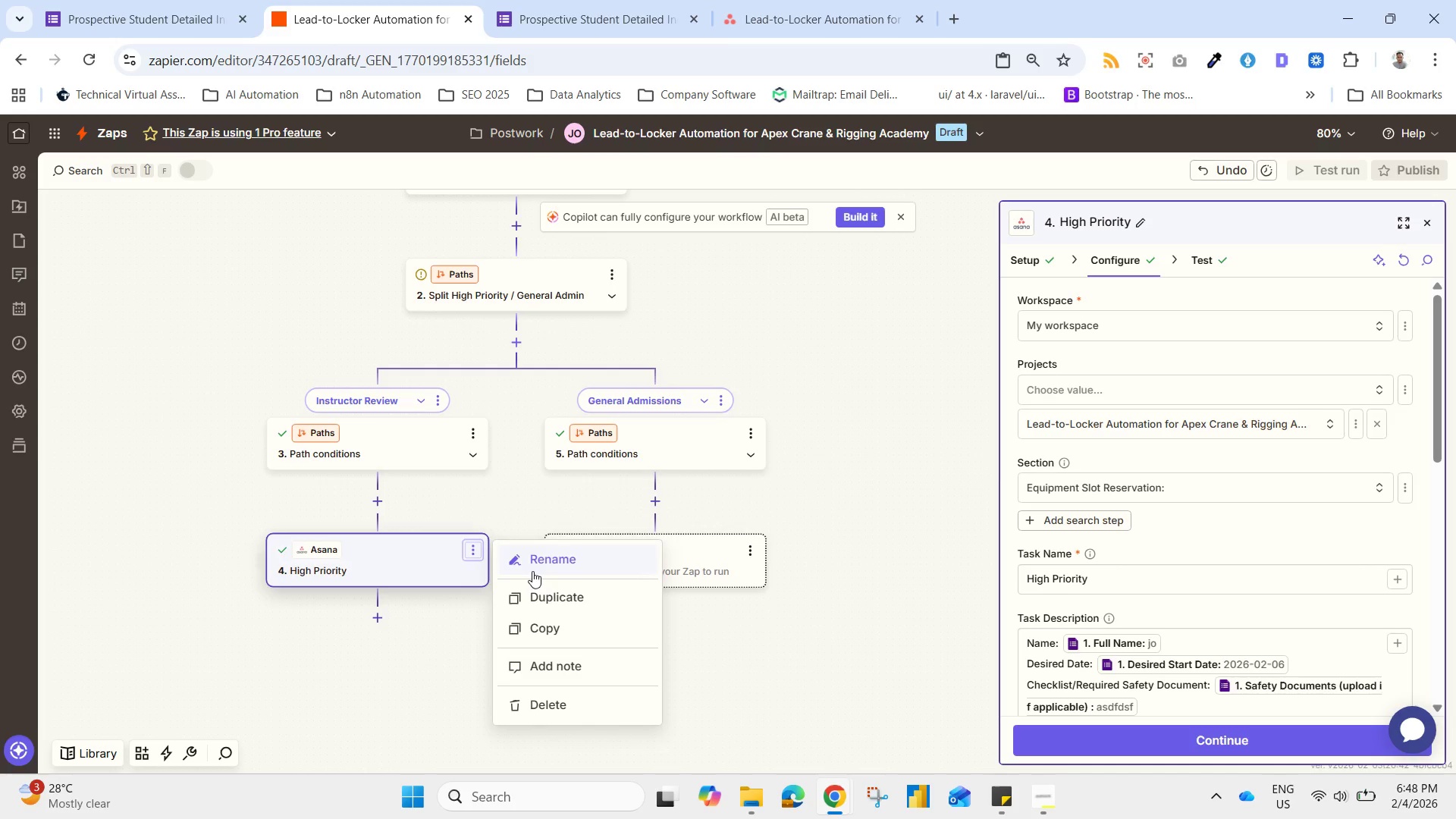 
left_click([546, 592])
 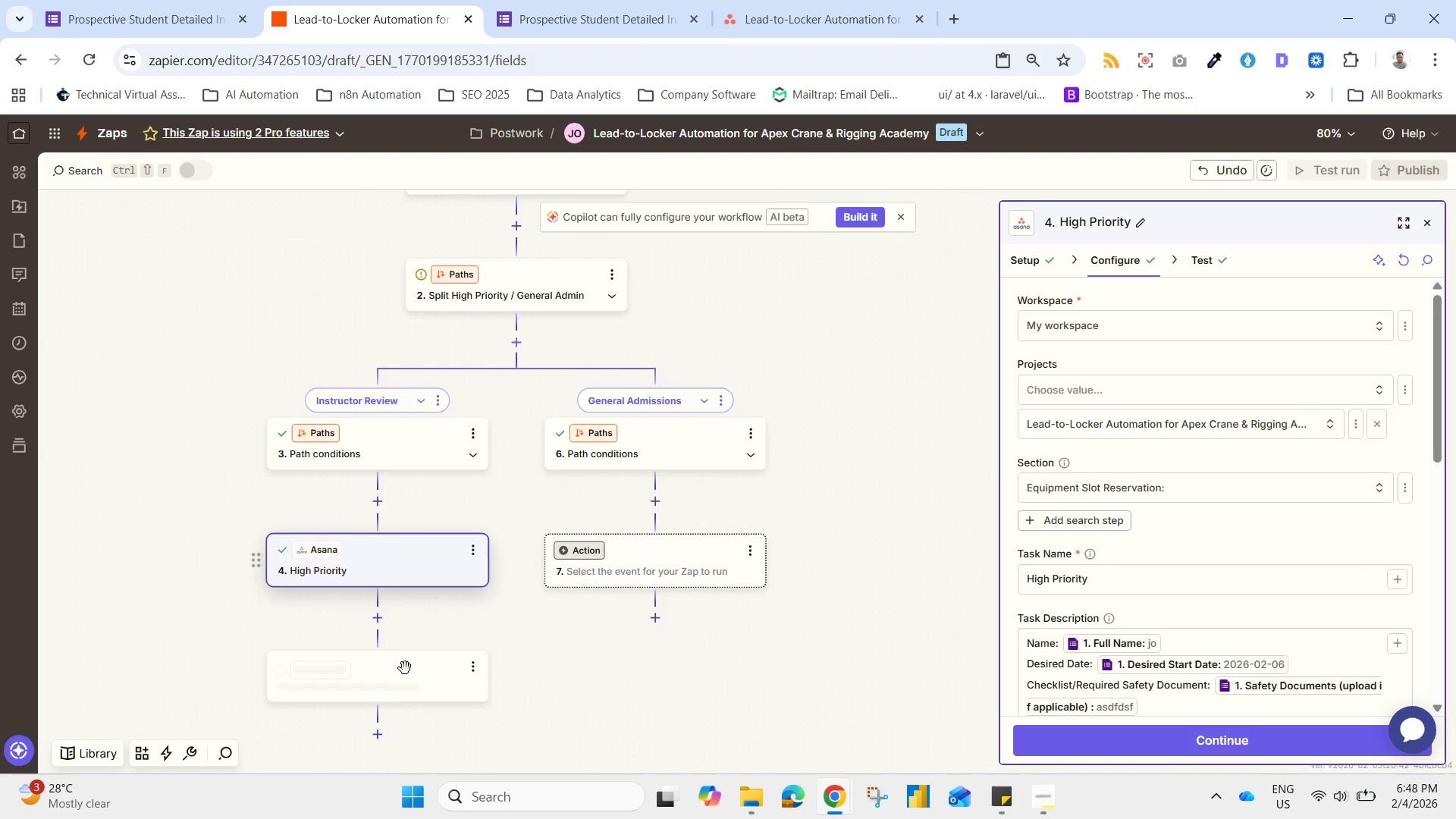 
left_click_drag(start_coordinate=[391, 676], to_coordinate=[648, 500])
 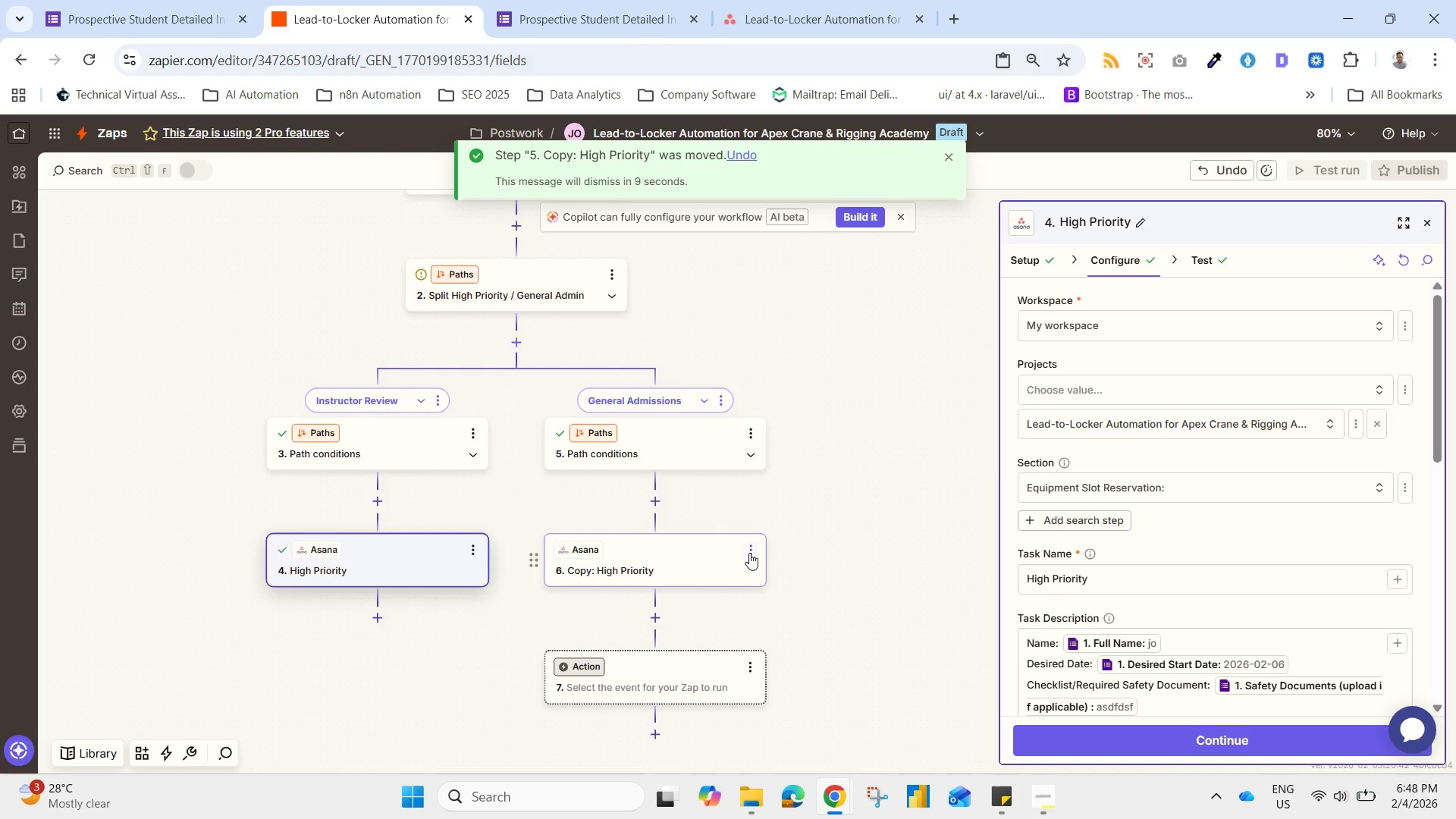 
left_click([749, 553])
 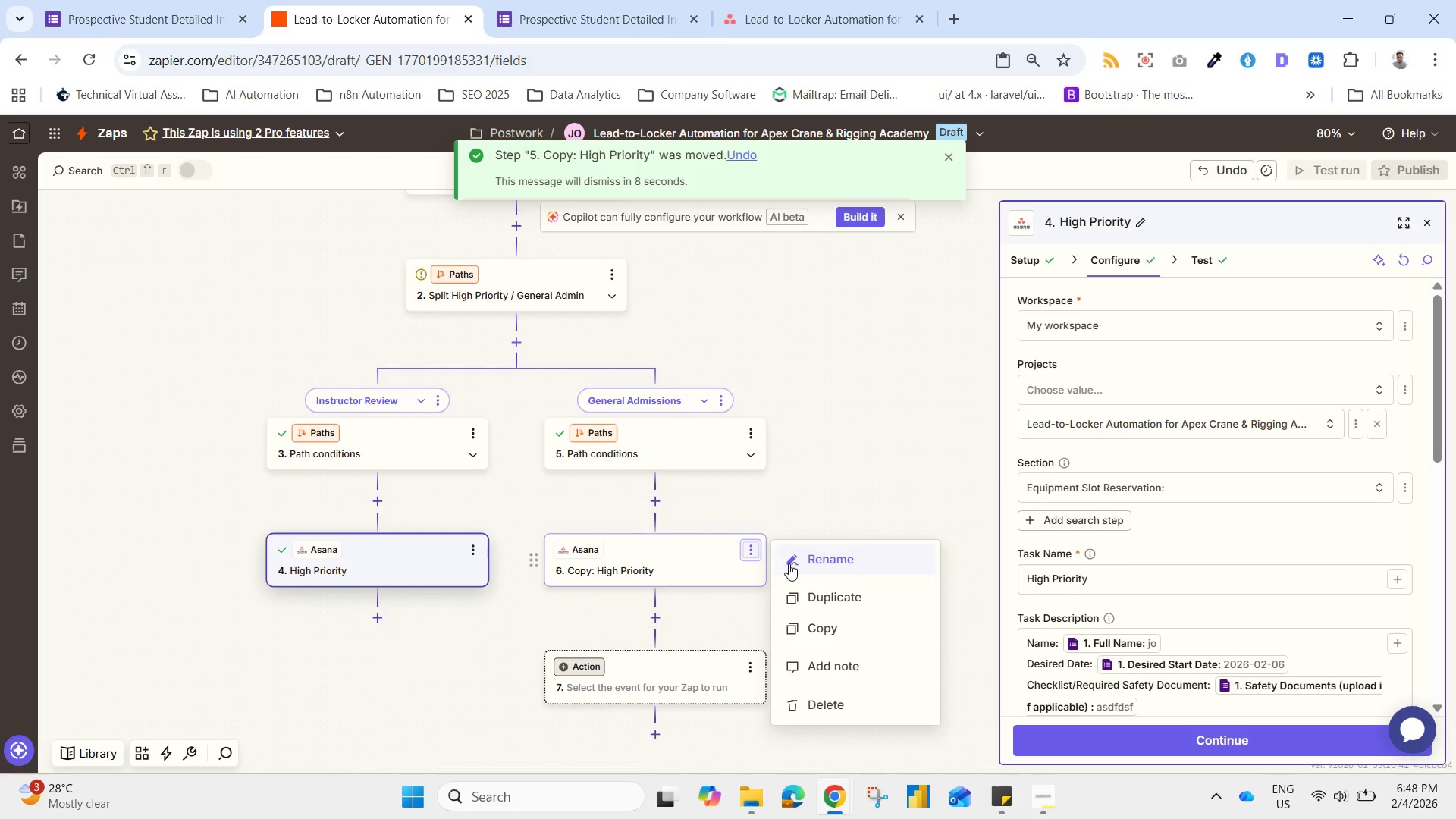 
left_click([794, 562])
 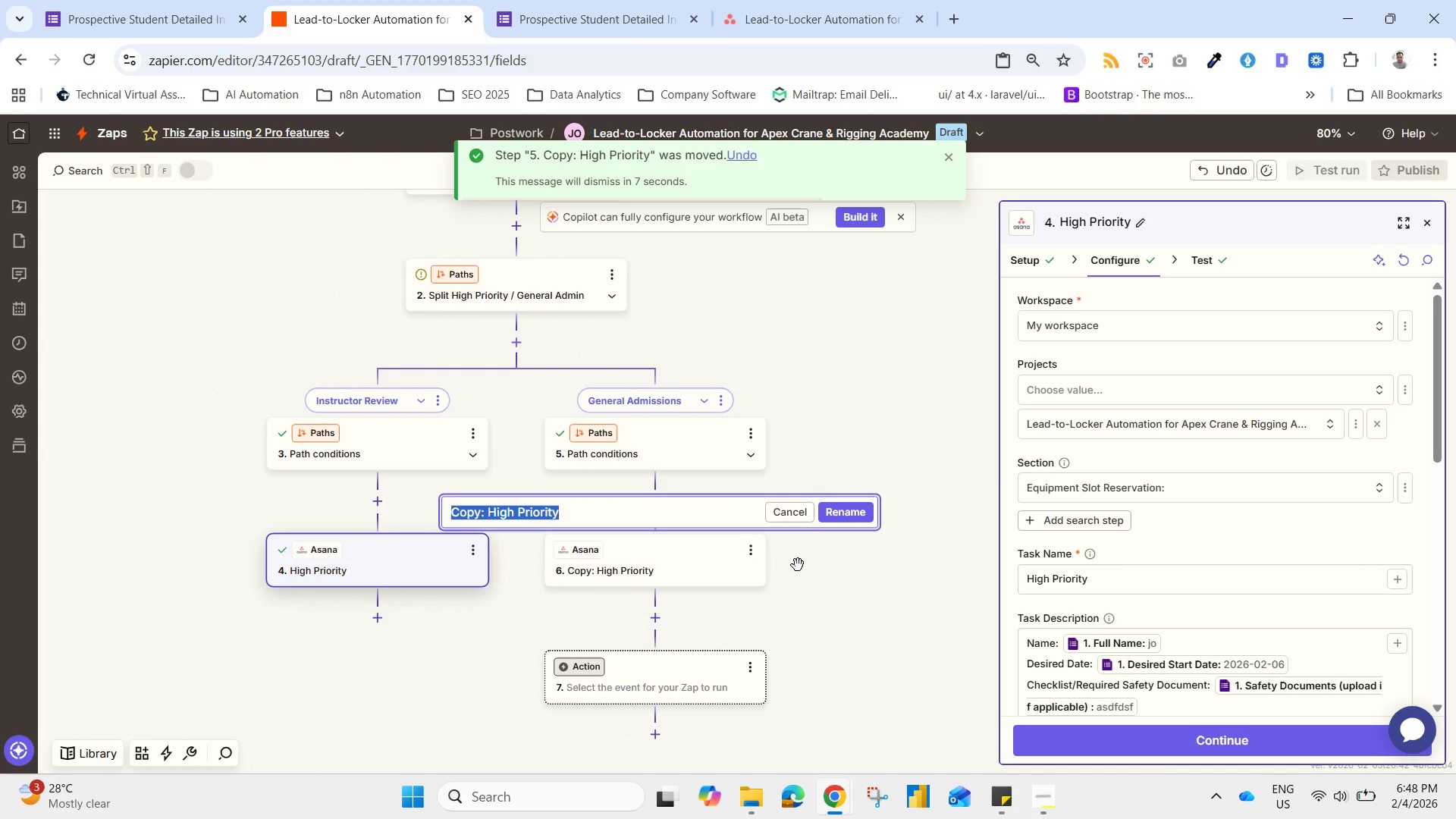 
key(Shift+G)
 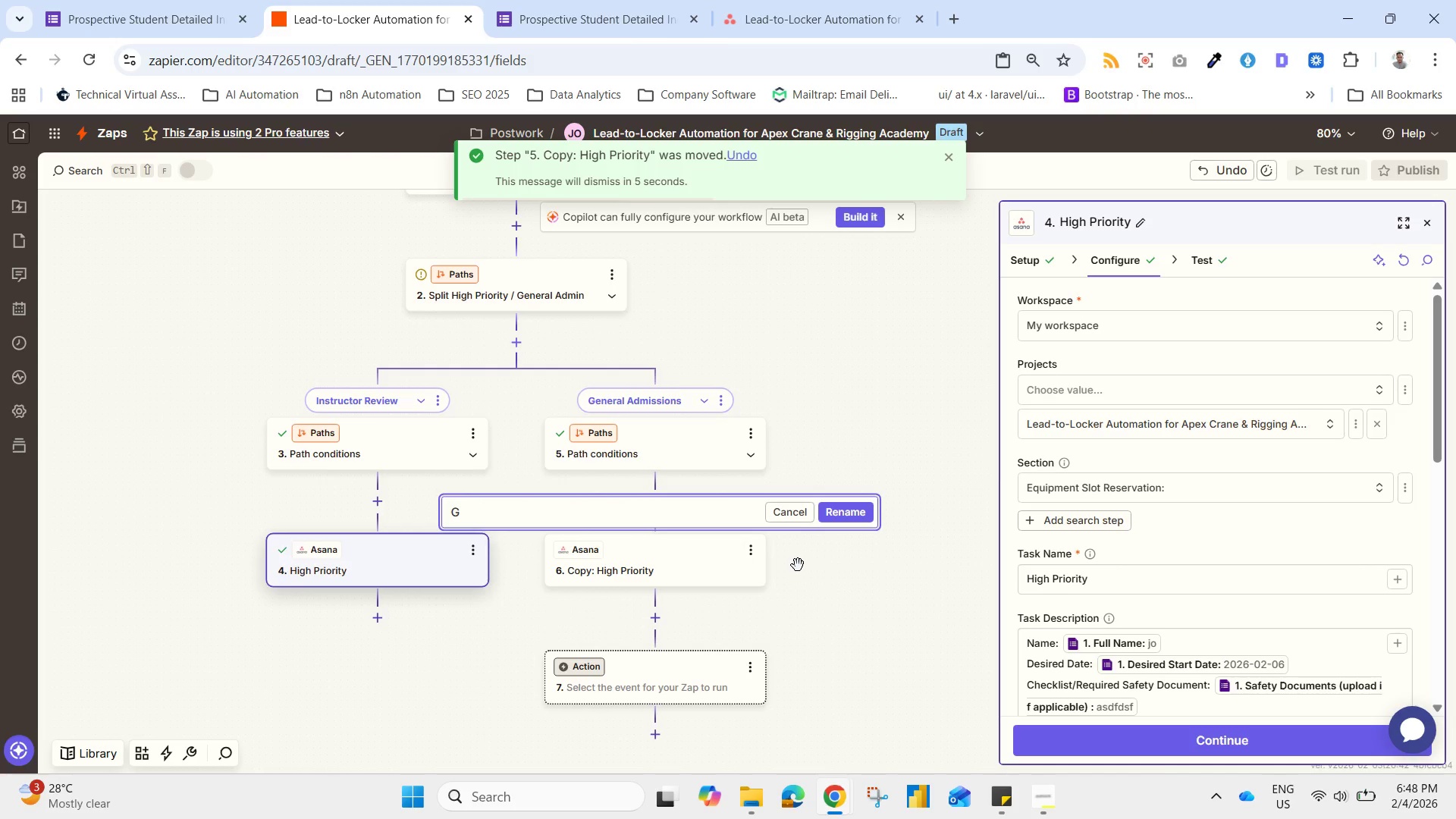 
key(Shift+ShiftRight)
 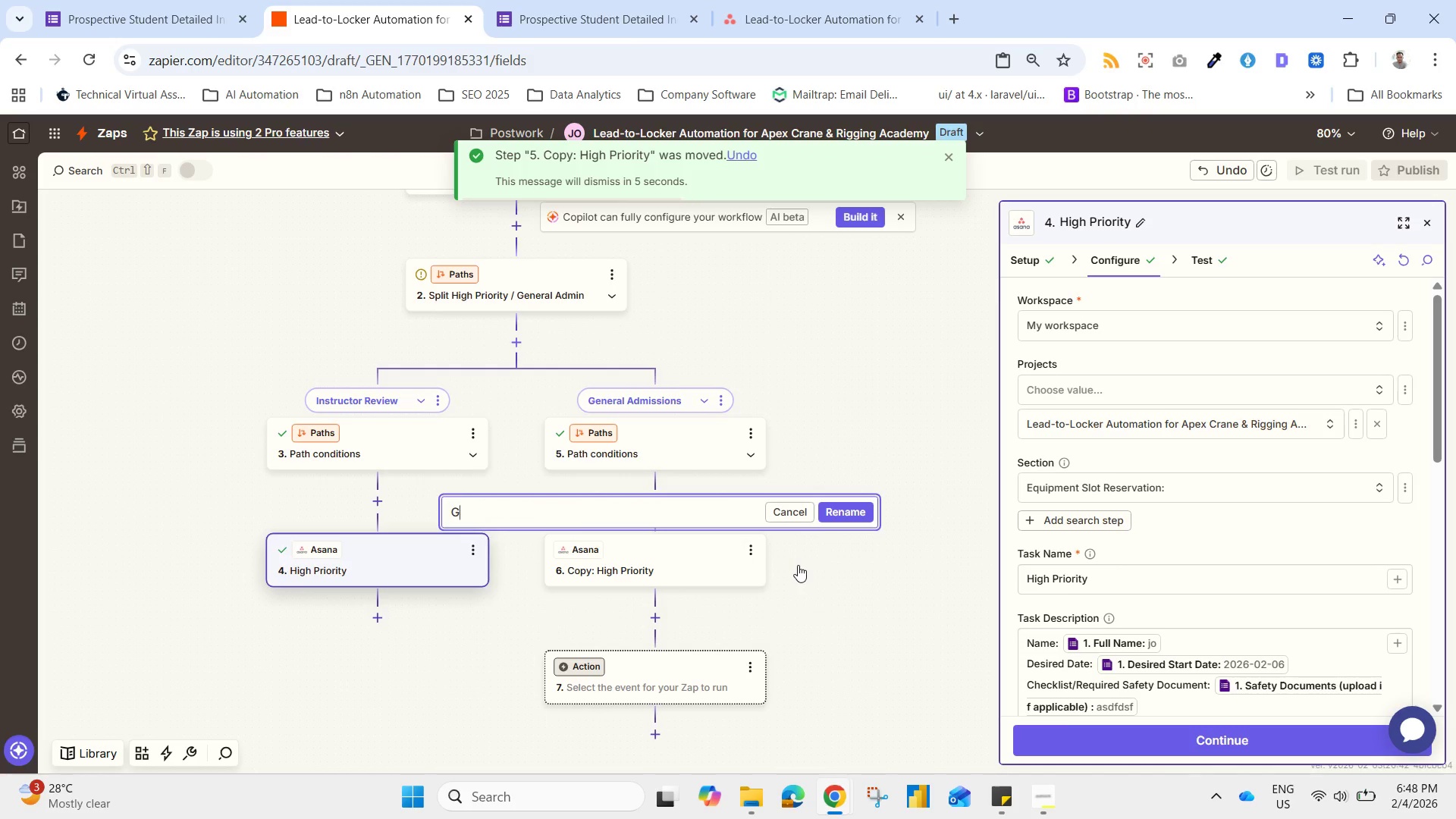 
key(Shift+A)
 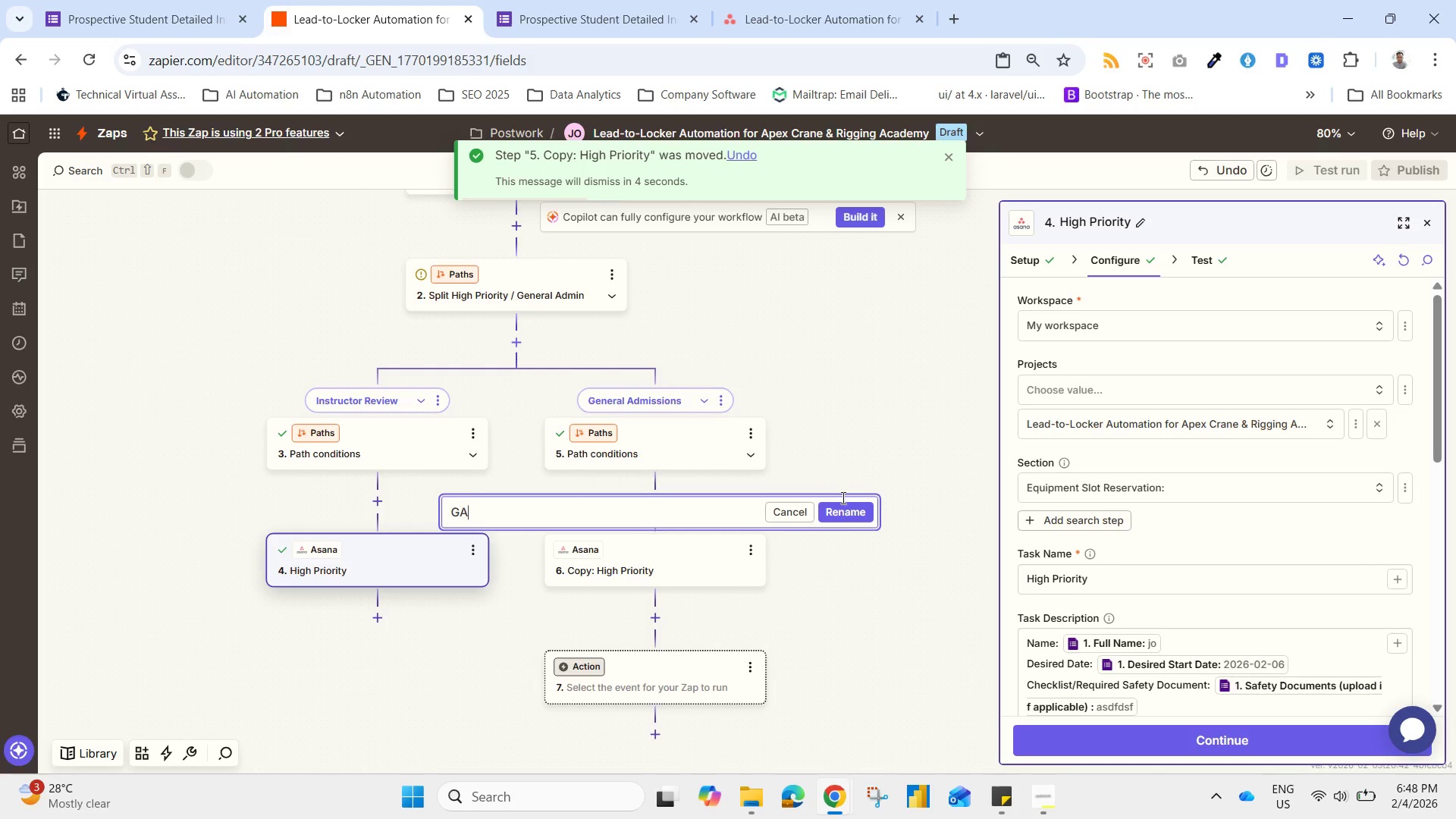 
left_click([844, 509])
 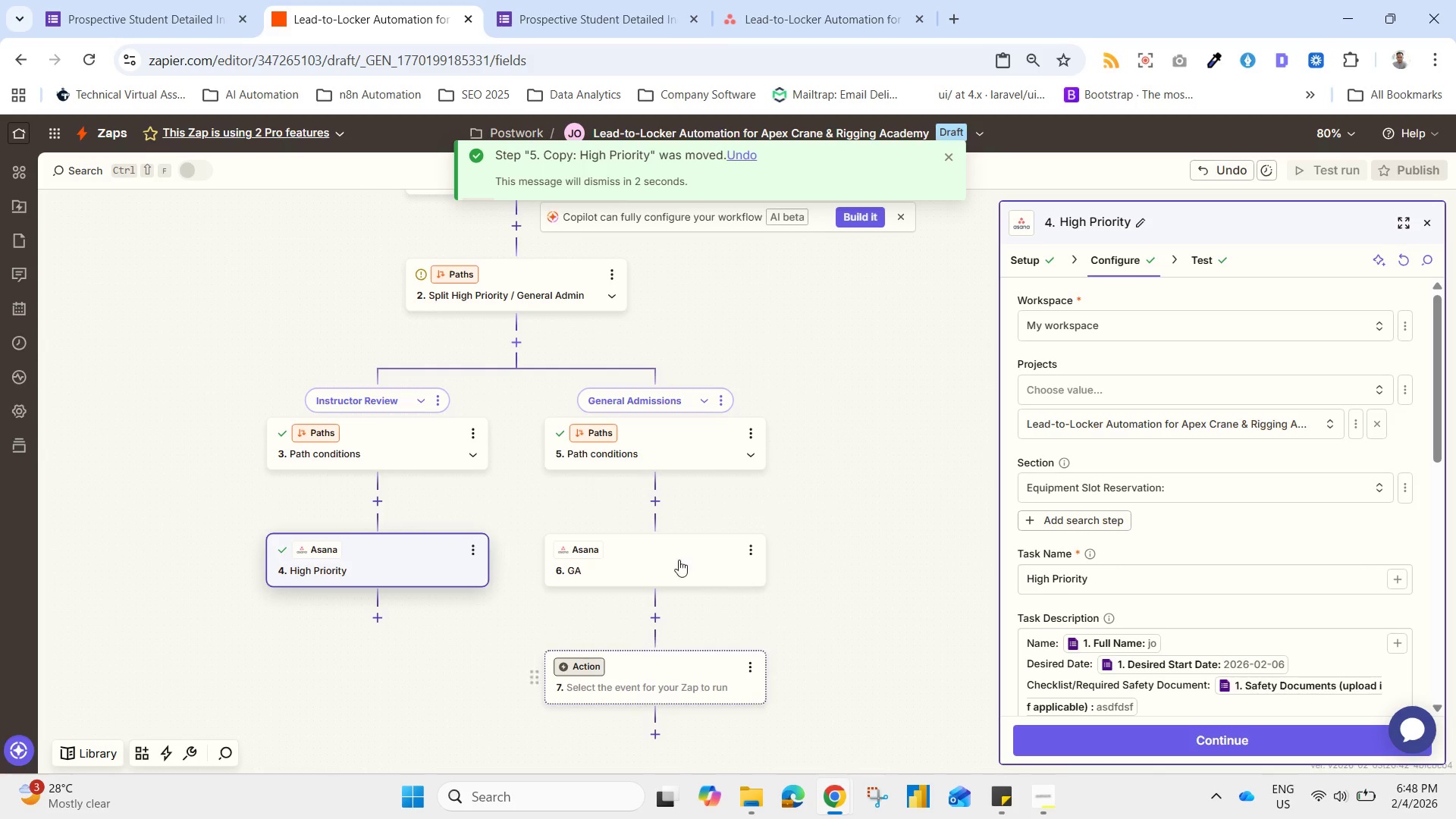 
left_click([681, 548])
 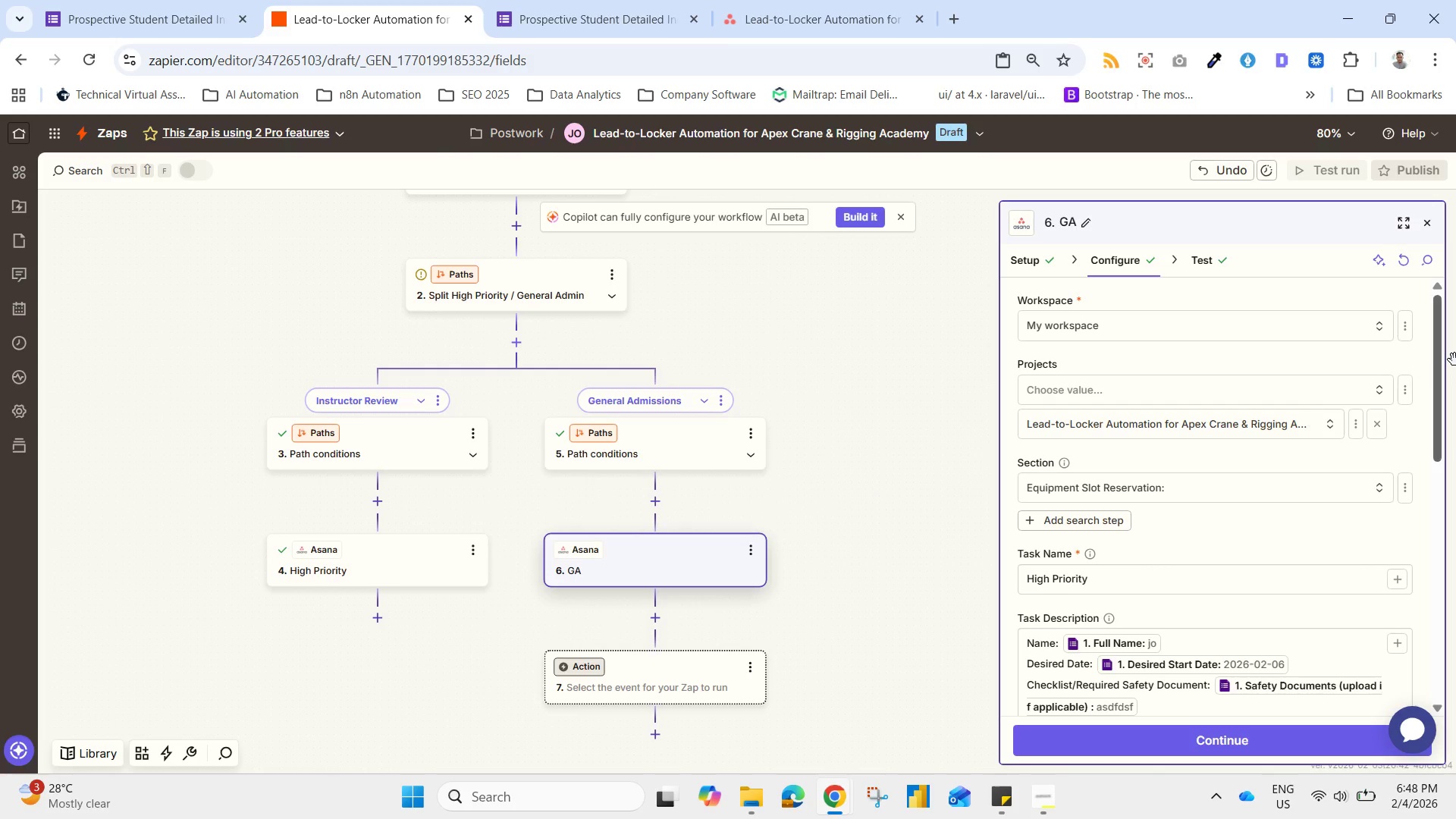 
left_click([1259, 388])
 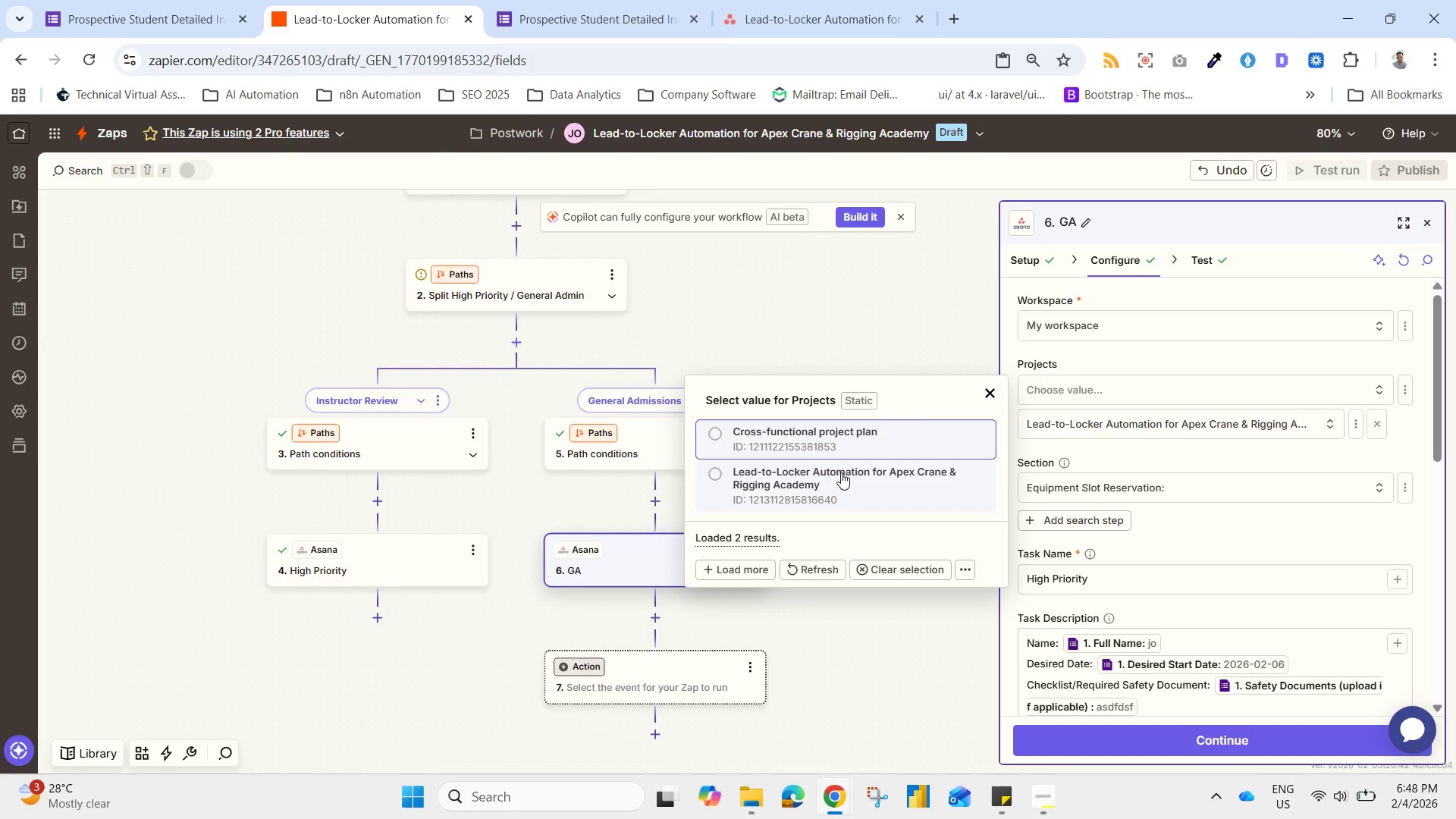 
left_click([844, 483])
 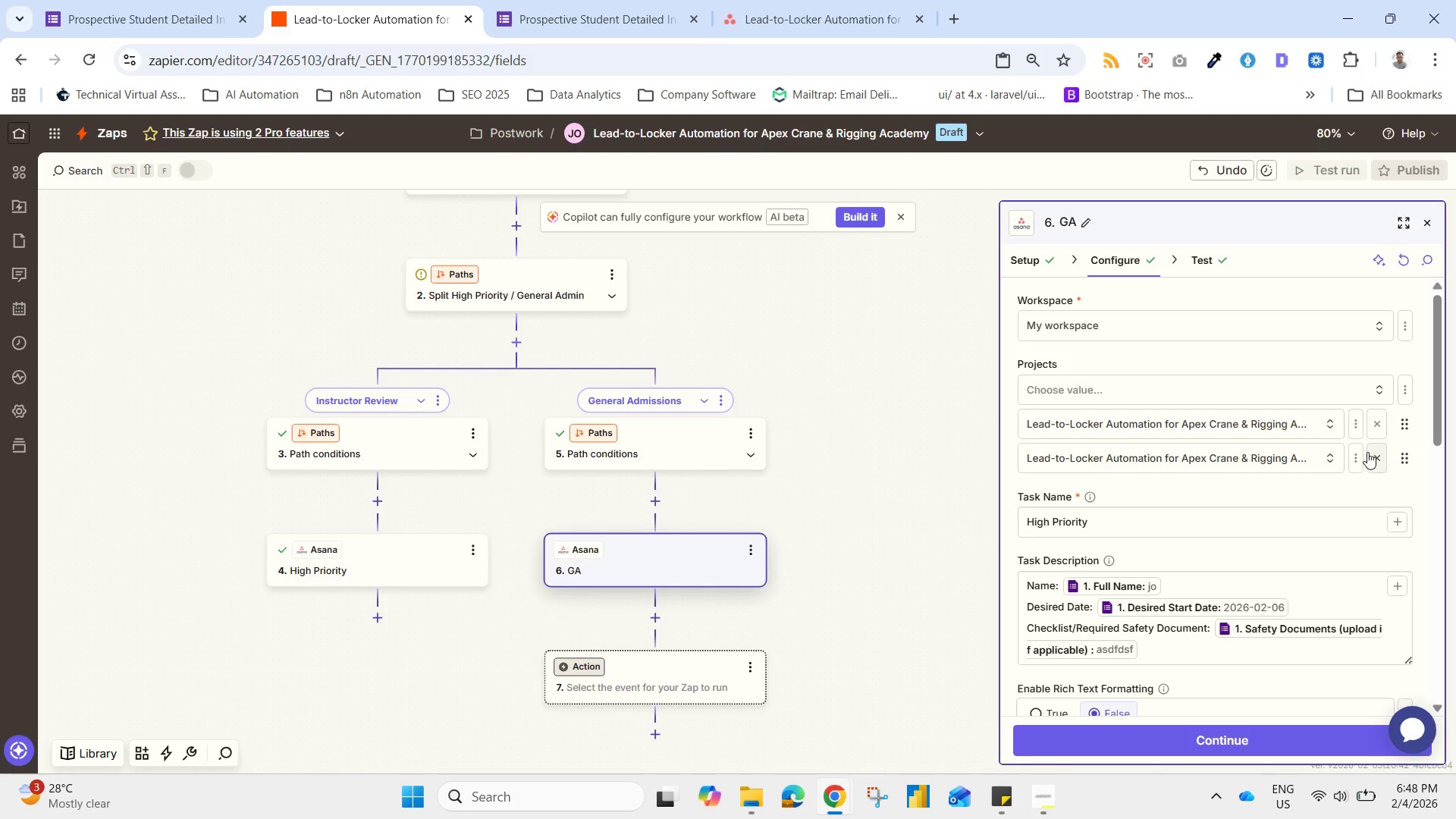 
left_click([1372, 428])
 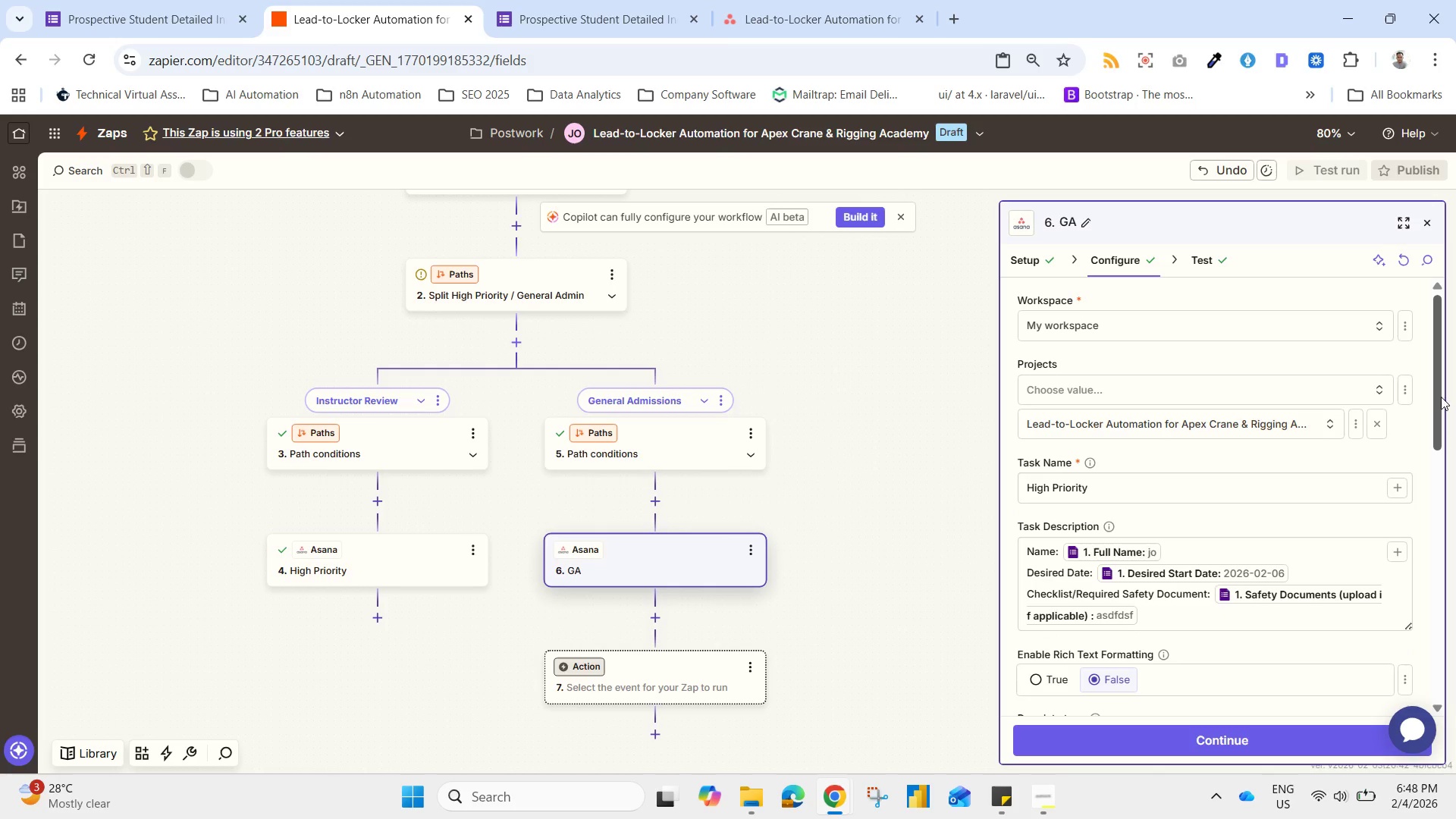 
mouse_move([1150, 488])
 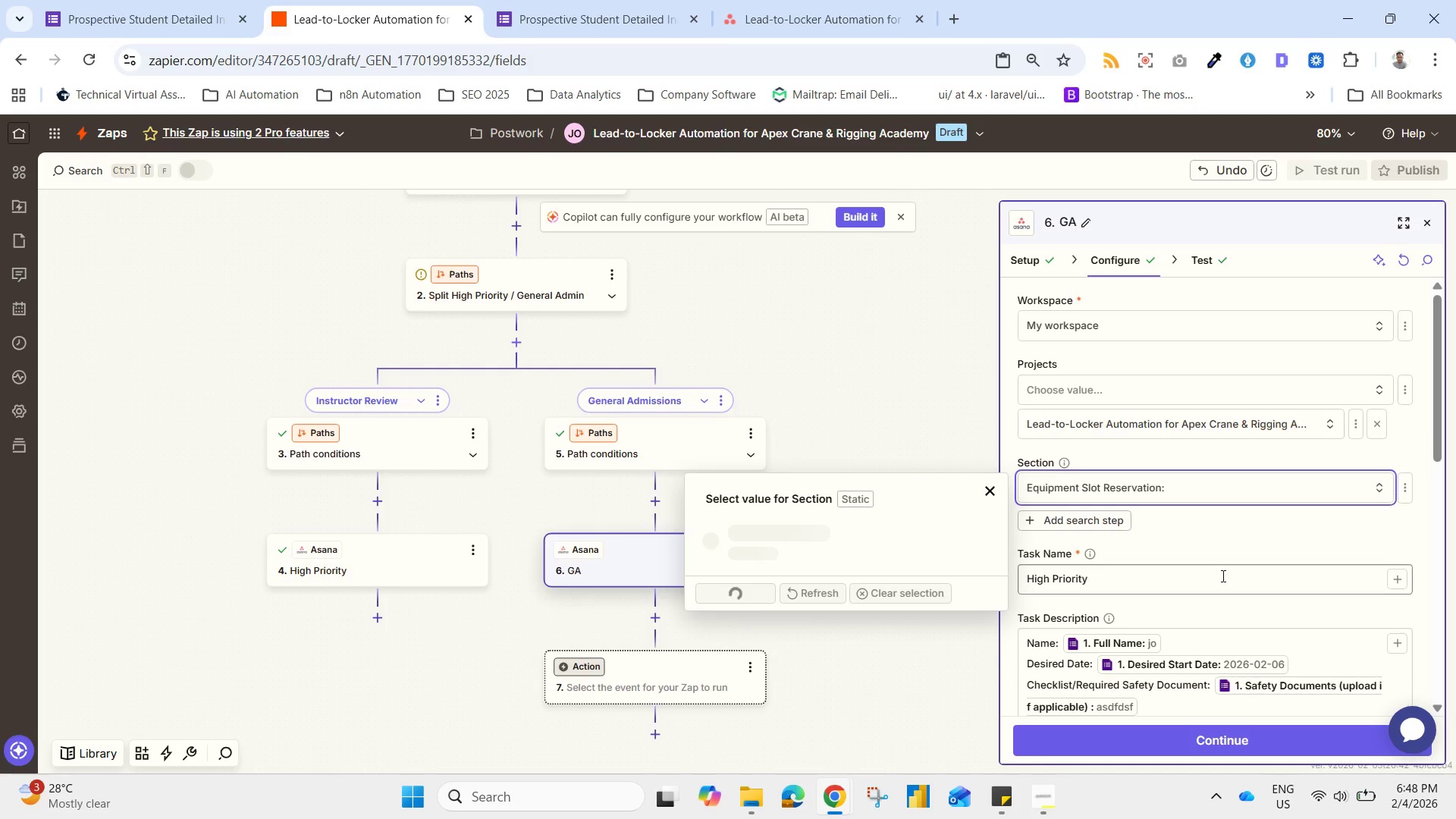 
left_click_drag(start_coordinate=[1207, 582], to_coordinate=[967, 584])
 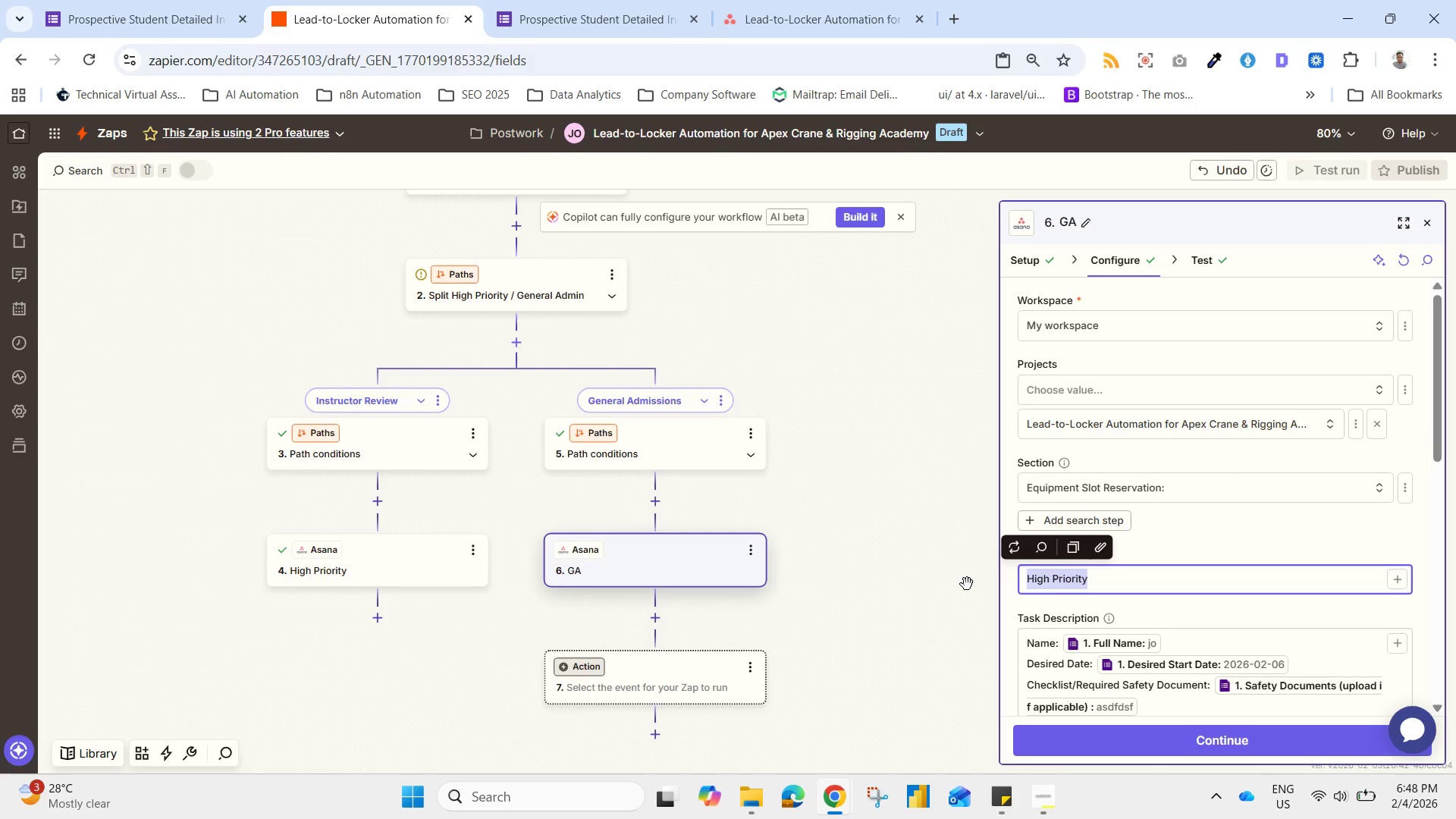 
type(General )
 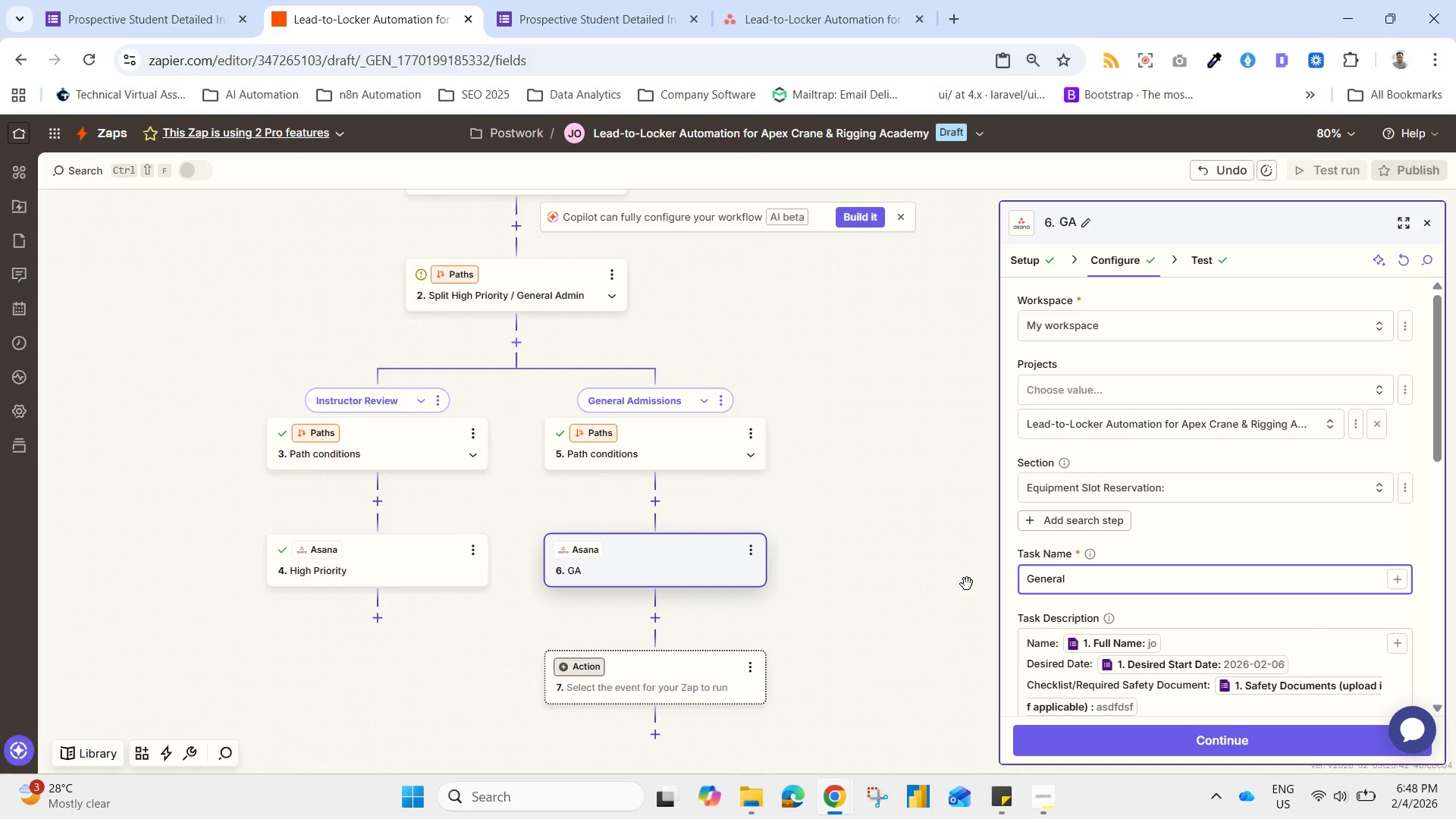 
key(ArrowUp)
 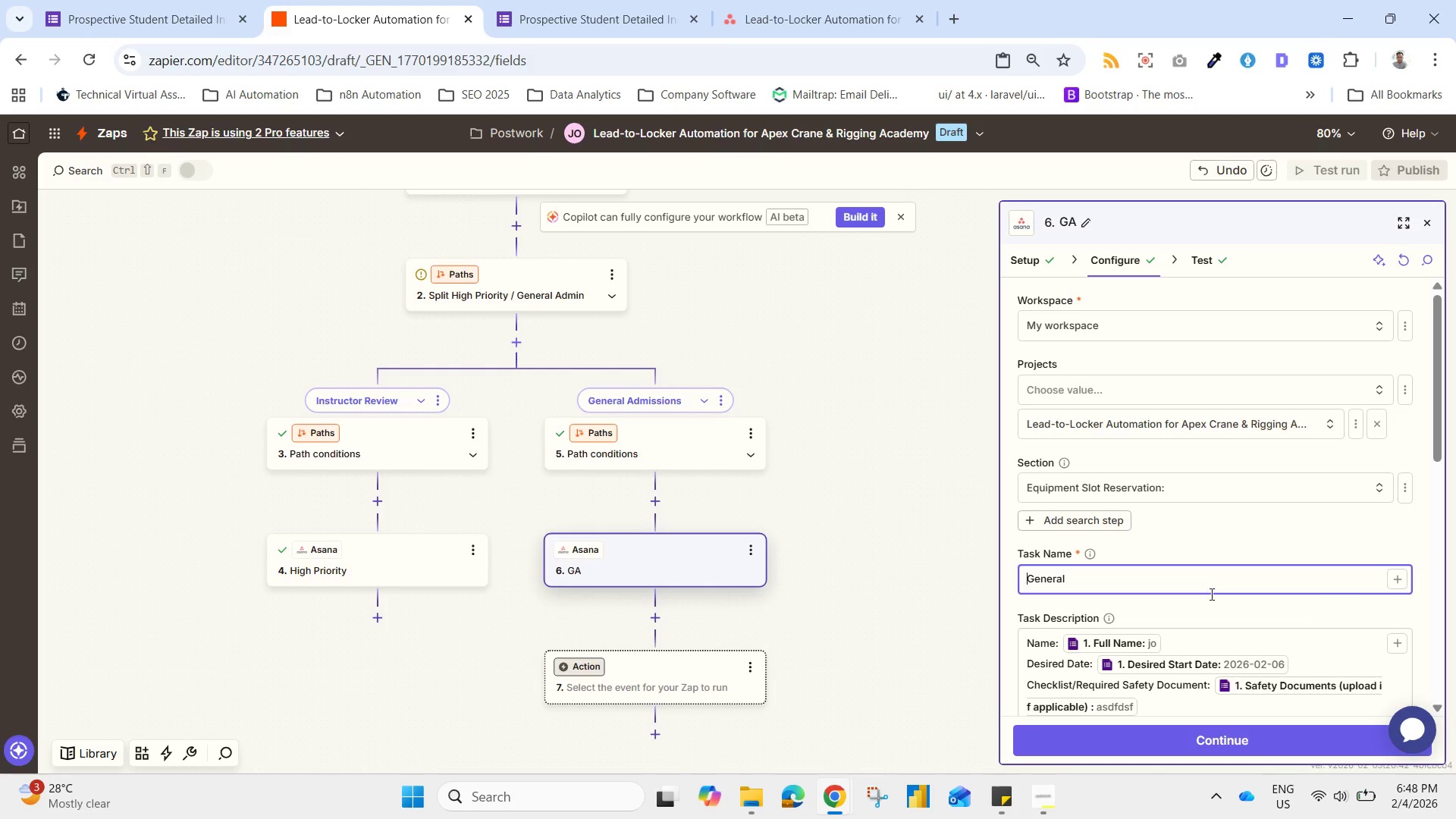 
left_click([1225, 570])
 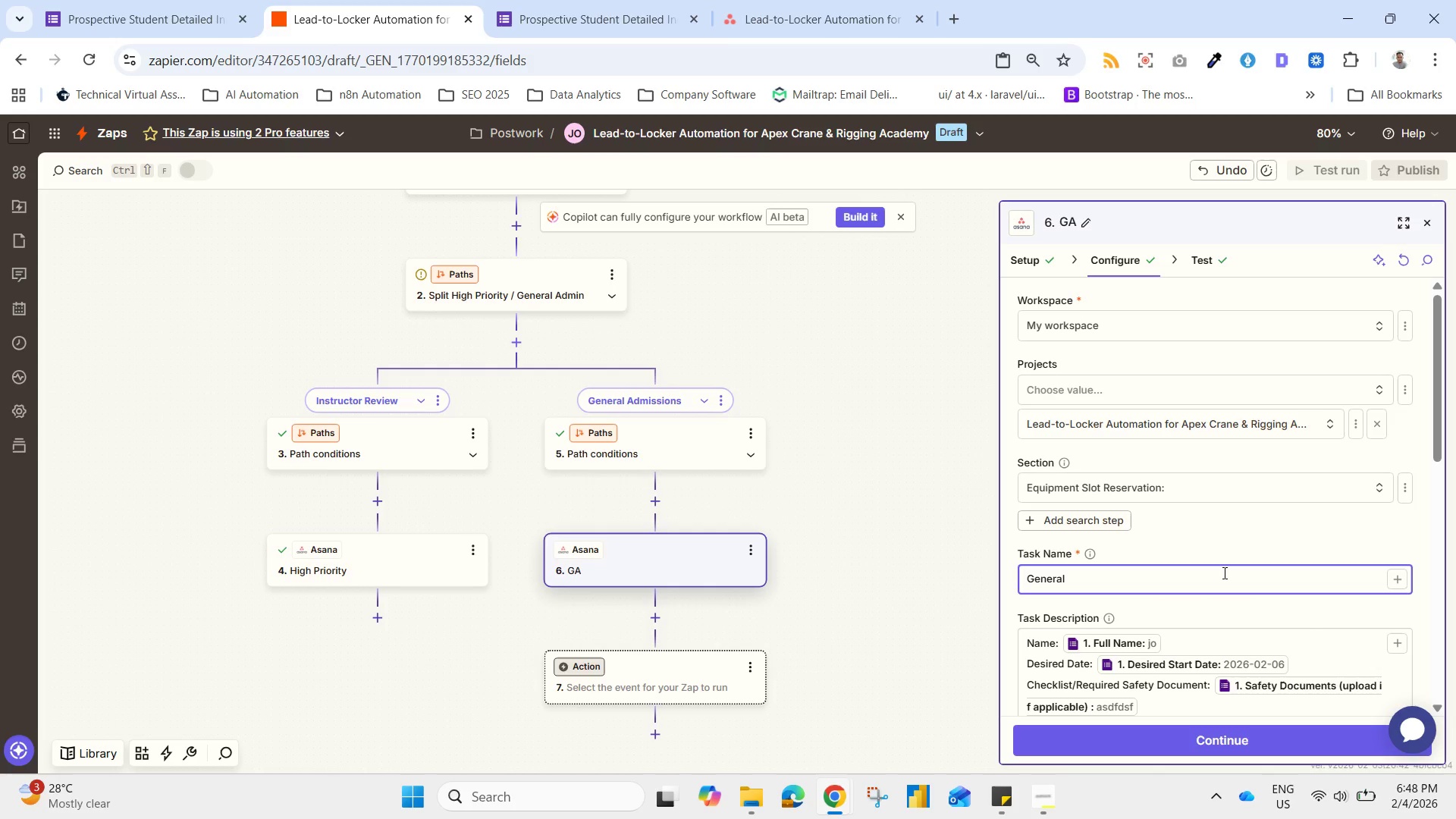 
type(Admission)
 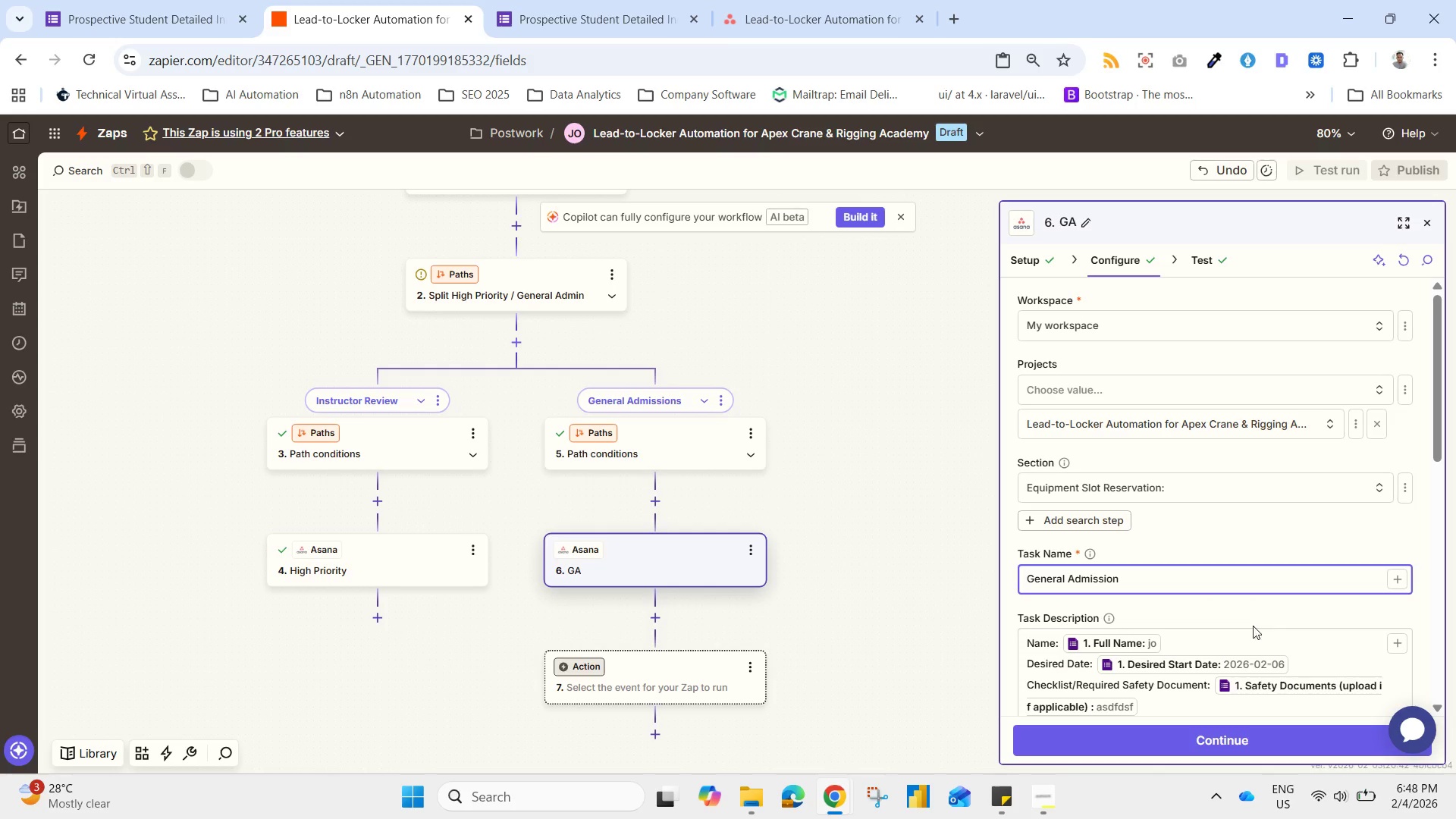 
left_click([1227, 744])
 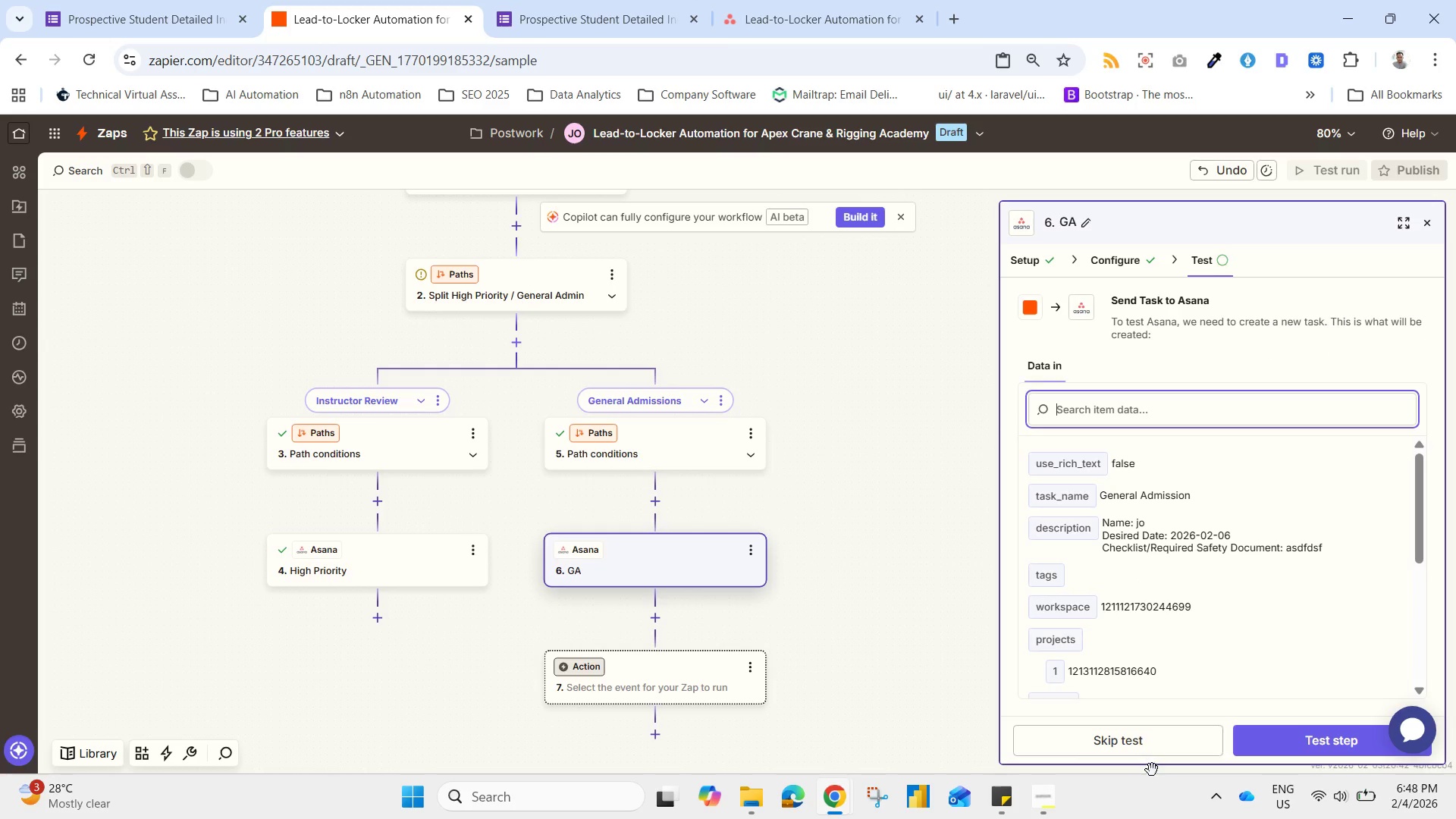 
left_click([1045, 813])